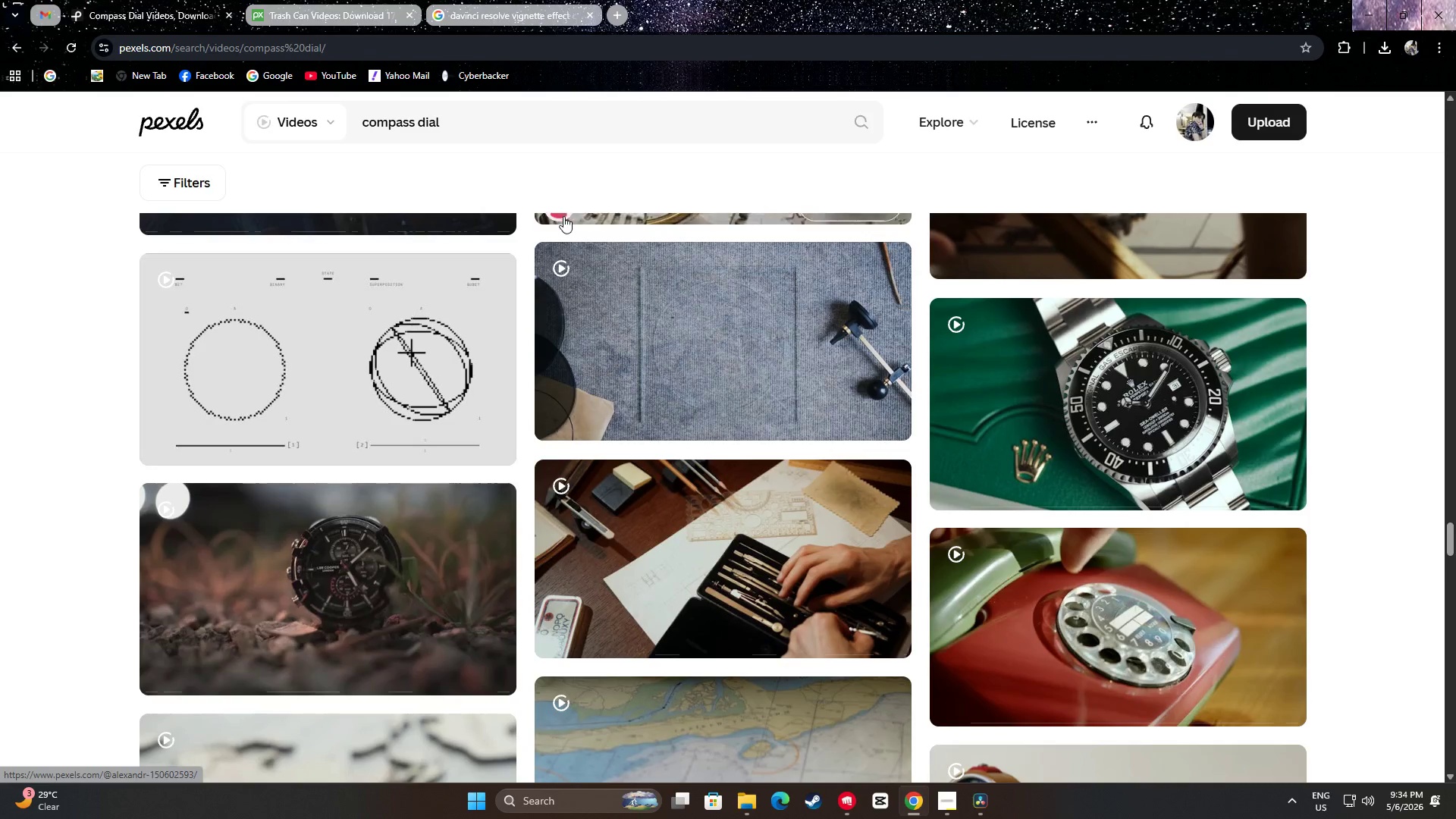 
left_click_drag(start_coordinate=[456, 127], to_coordinate=[416, 125])
 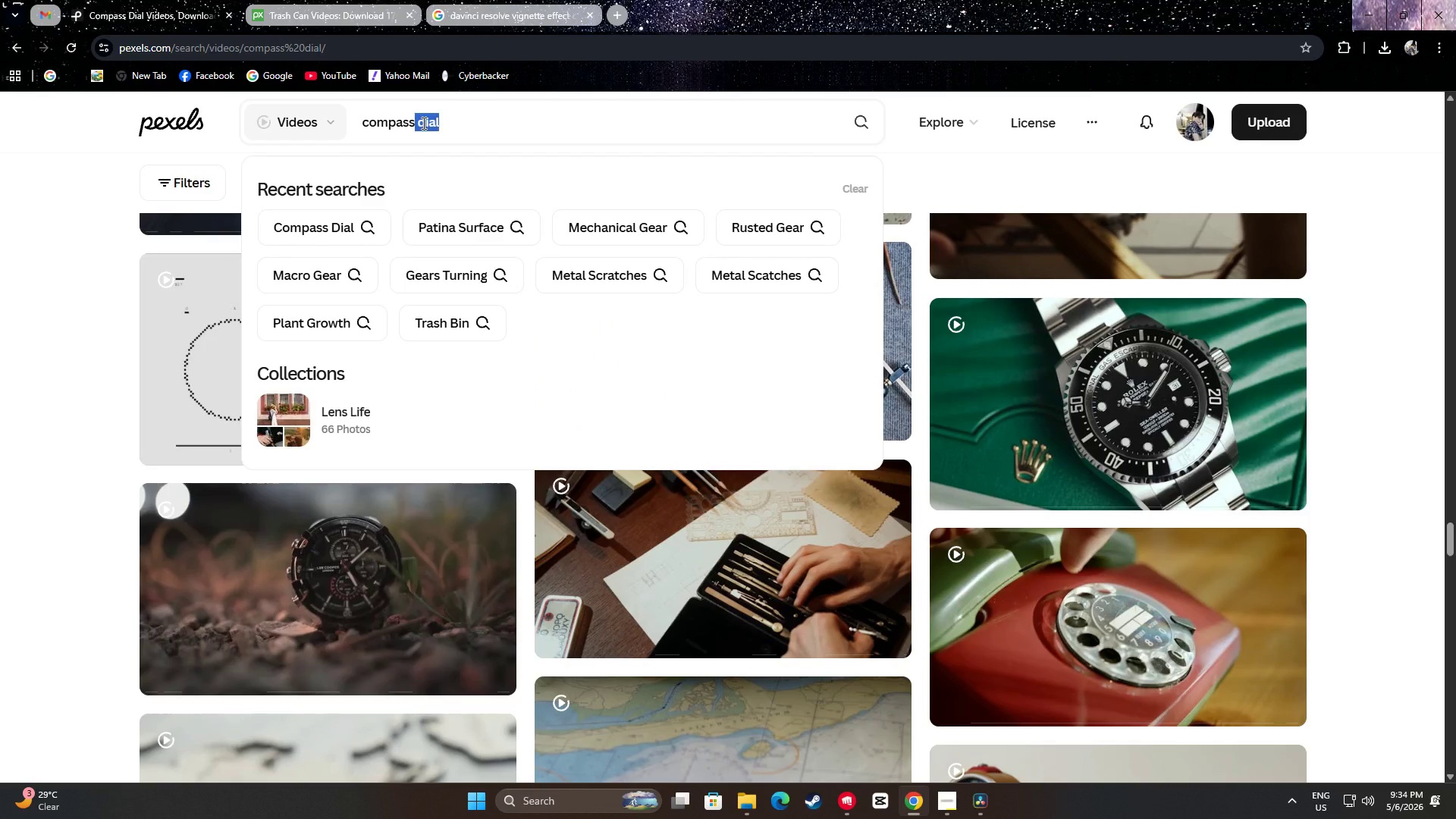 
key(Backspace)
 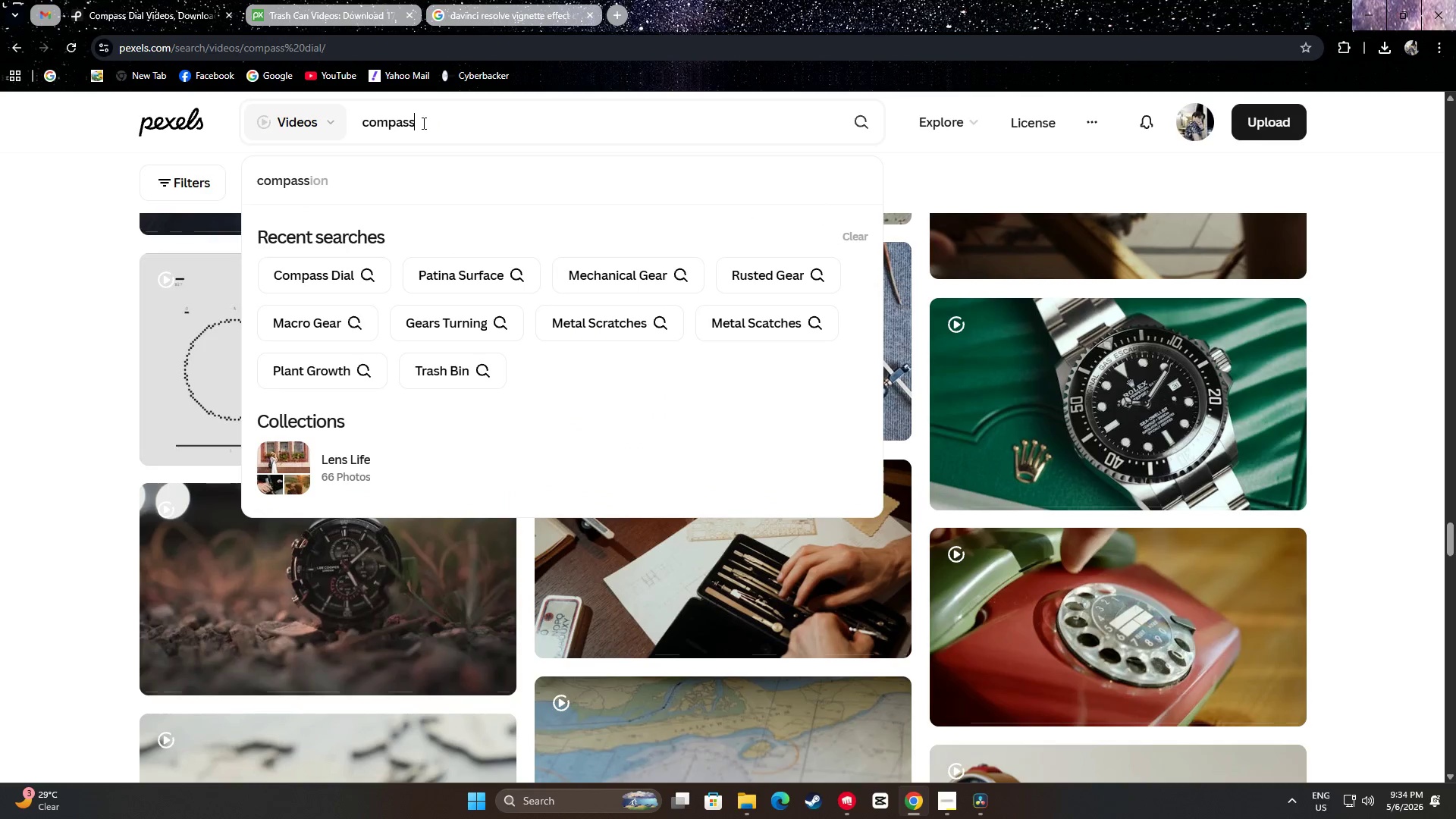 
key(Enter)
 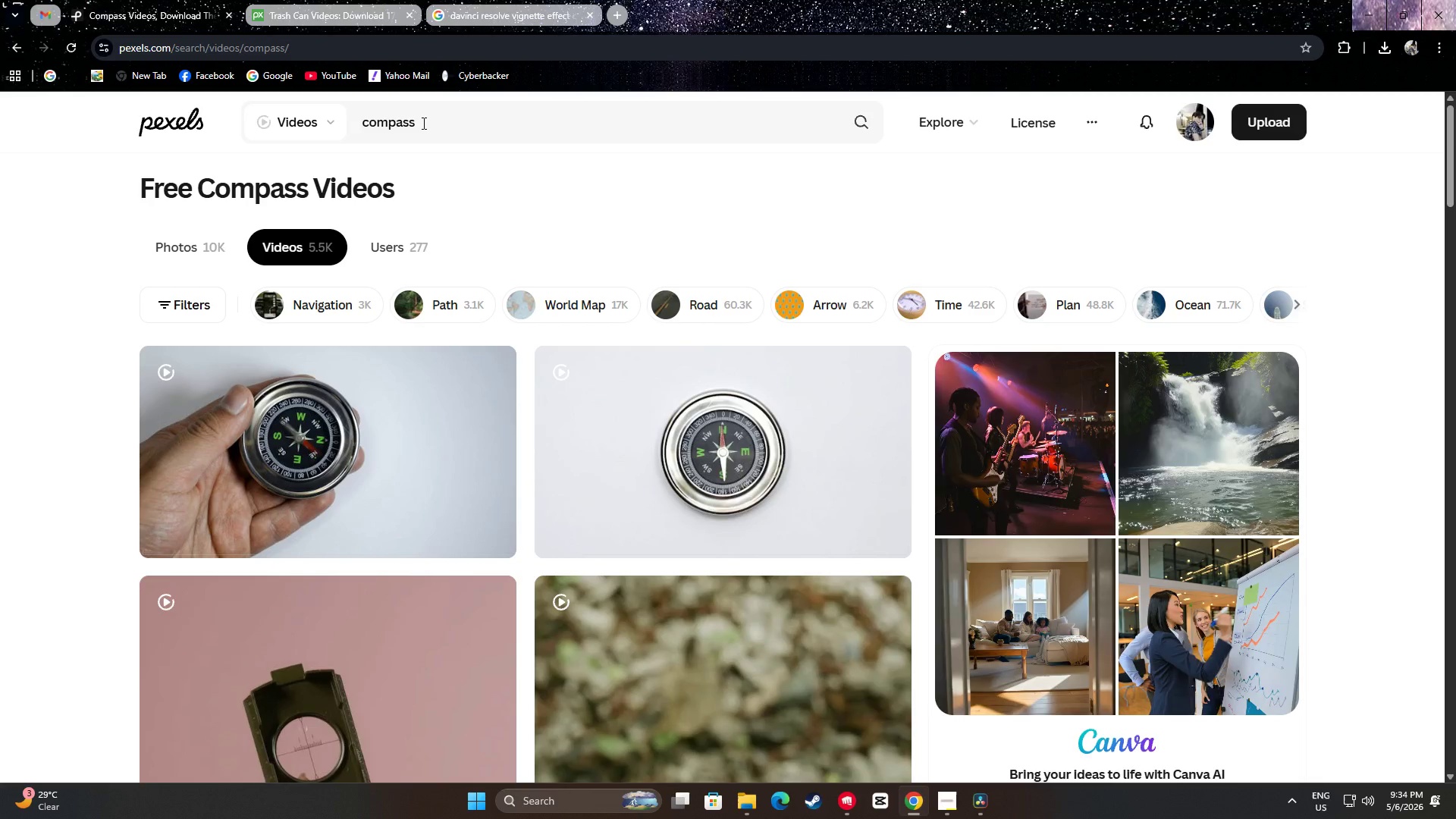 
scroll: coordinate [728, 403], scroll_direction: down, amount: 26.0
 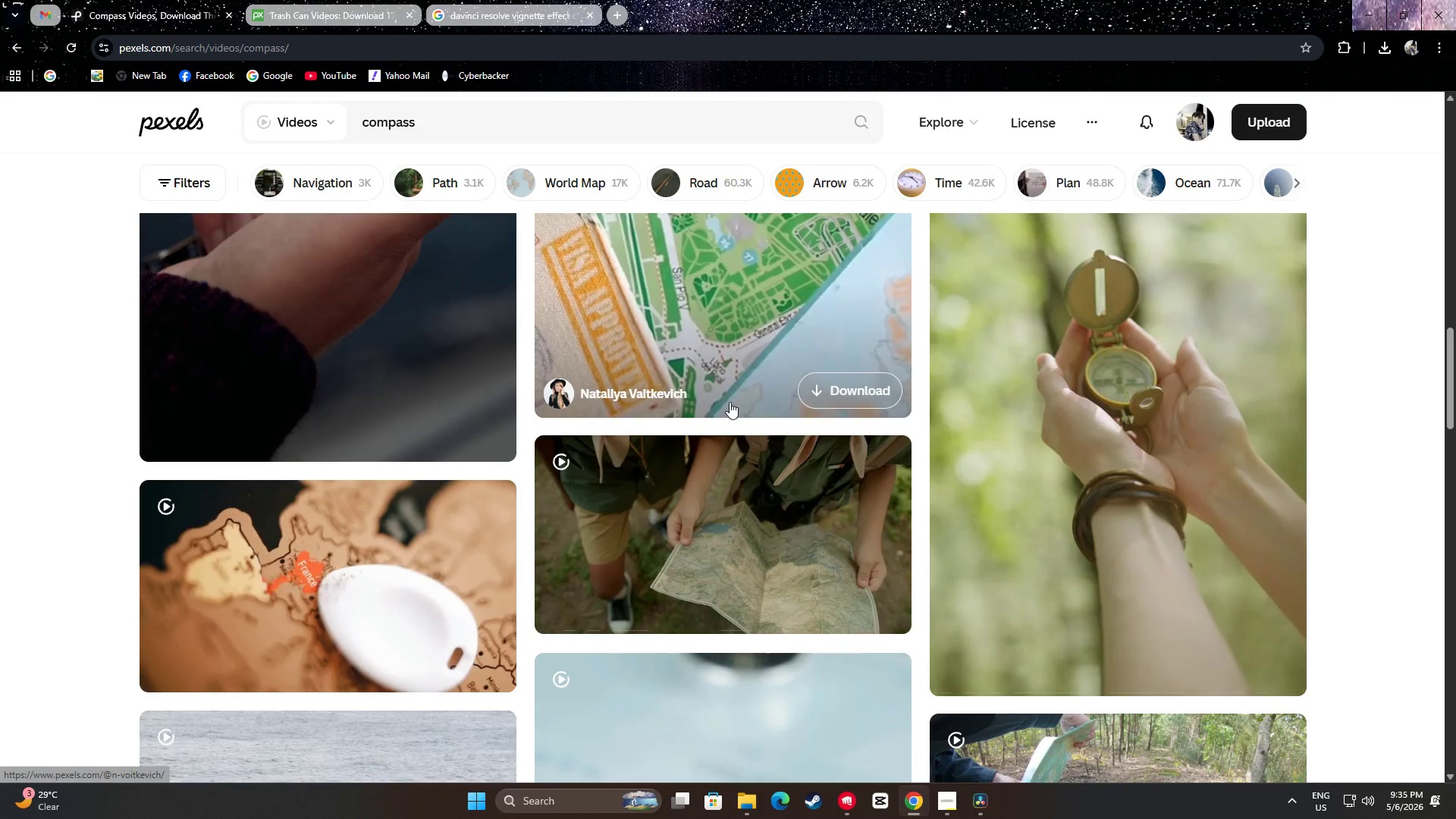 
scroll: coordinate [732, 399], scroll_direction: up, amount: 4.0
 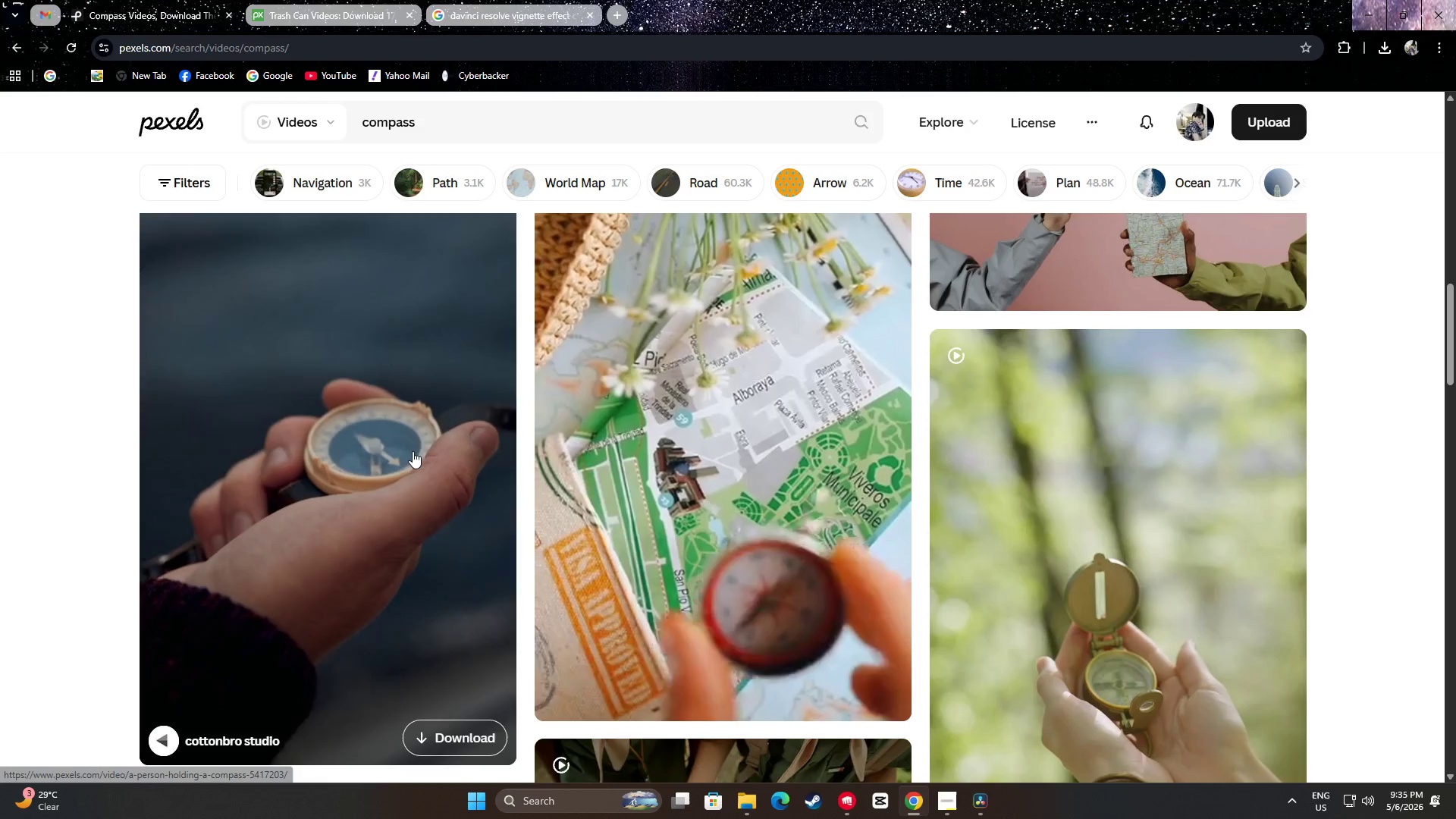 
scroll: coordinate [428, 438], scroll_direction: down, amount: 16.0
 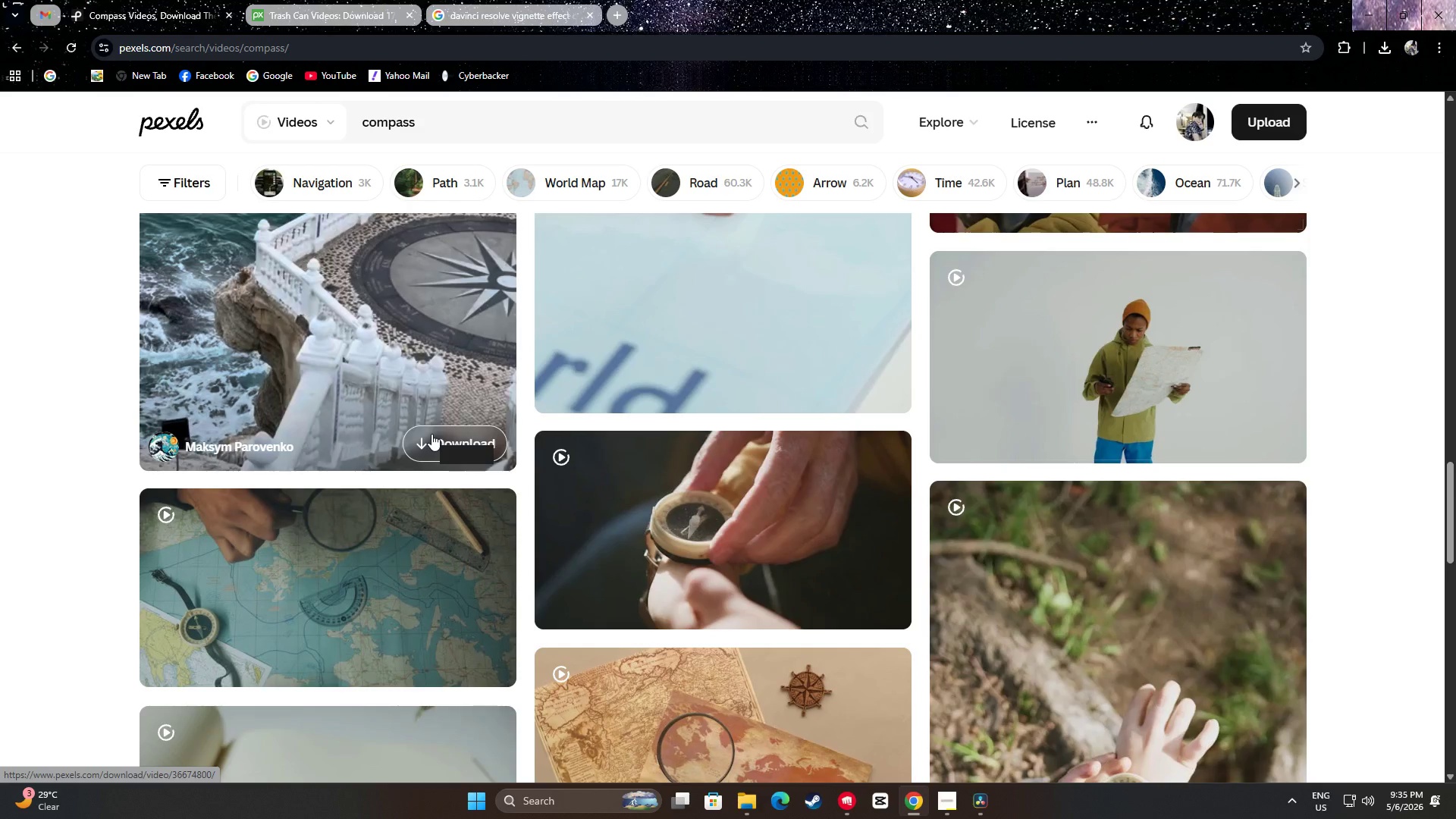 
scroll: coordinate [419, 435], scroll_direction: up, amount: 1.0
 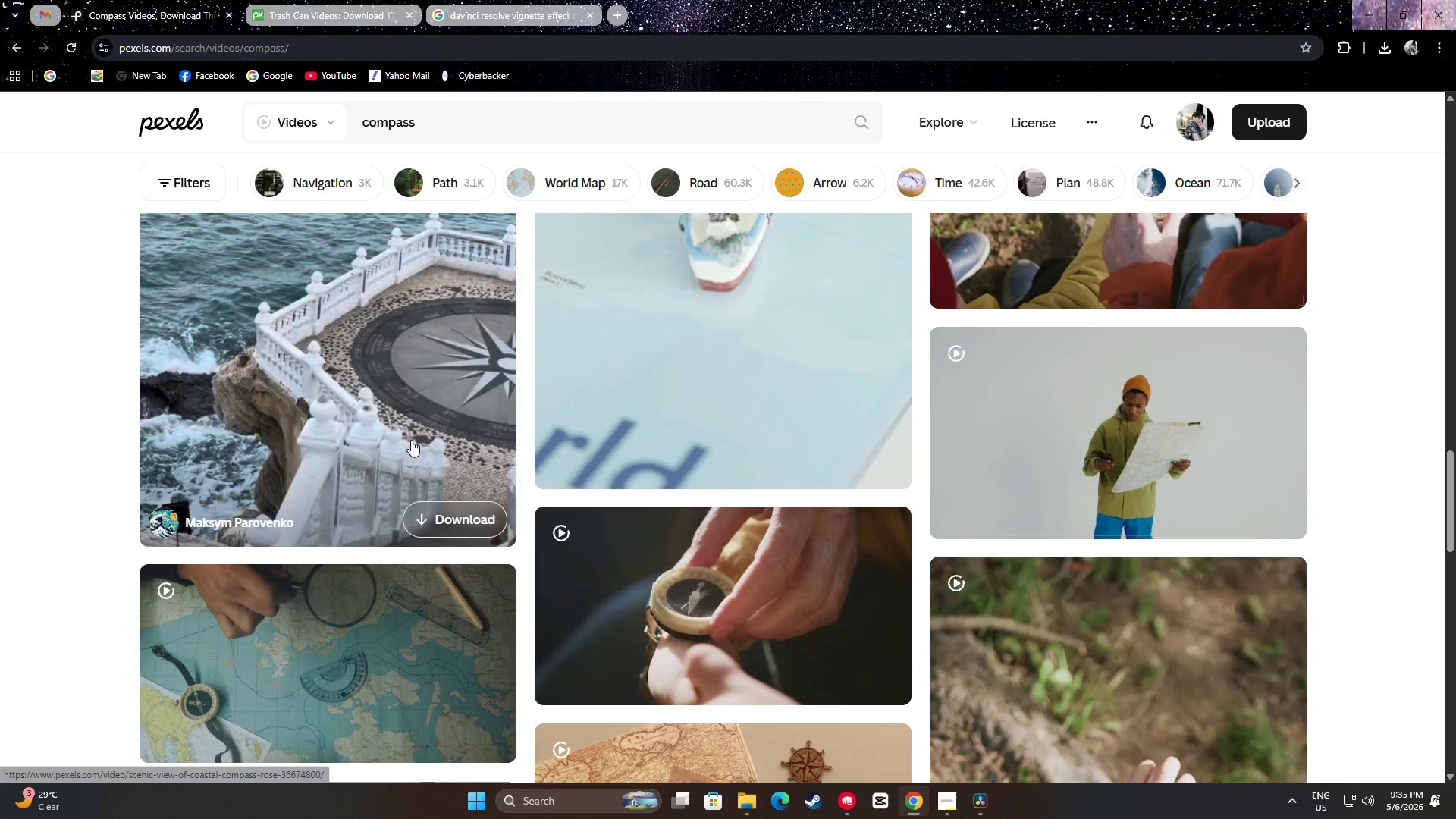 
scroll: coordinate [698, 453], scroll_direction: down, amount: 24.0
 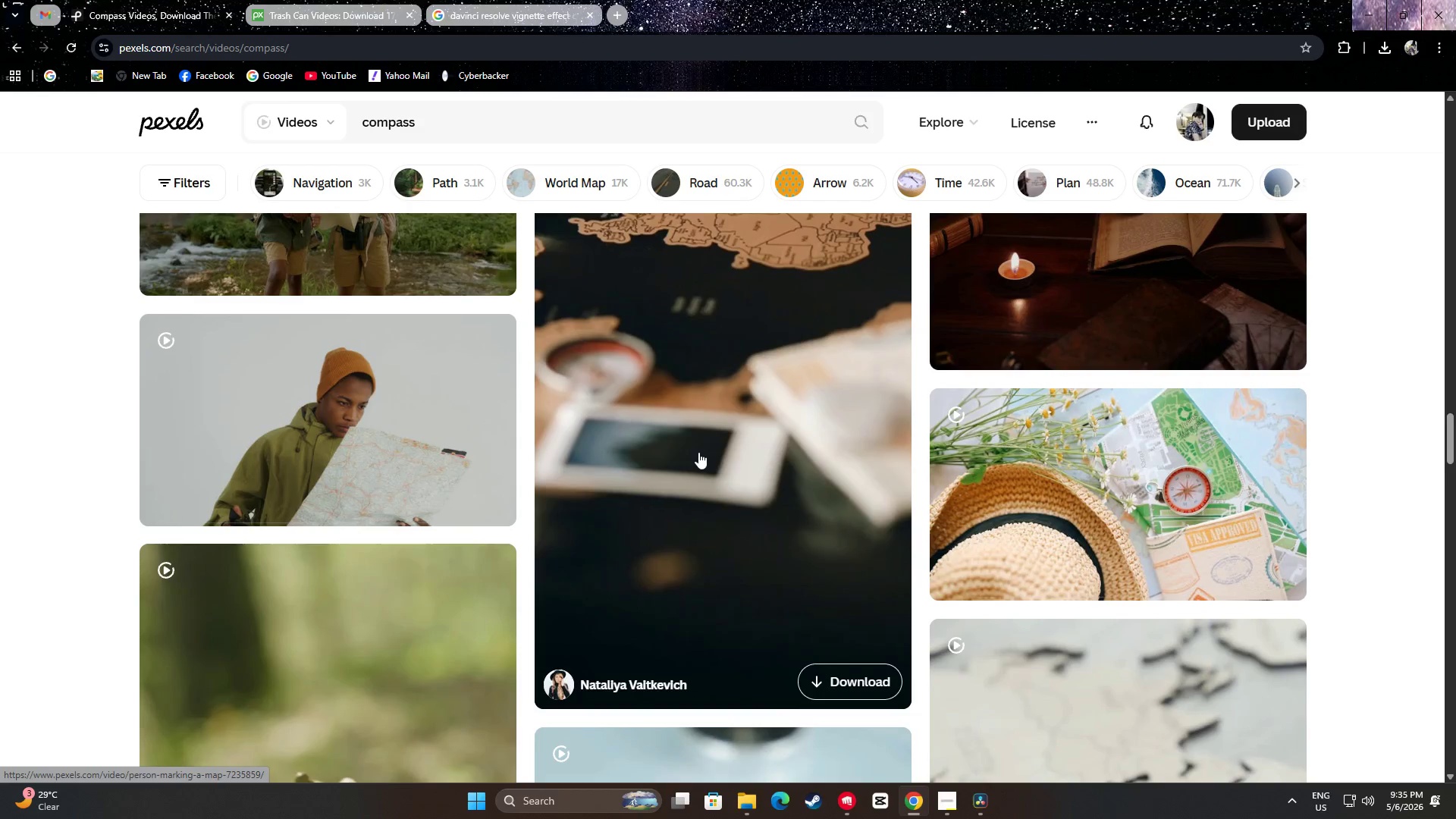 
scroll: coordinate [692, 443], scroll_direction: down, amount: 29.0
 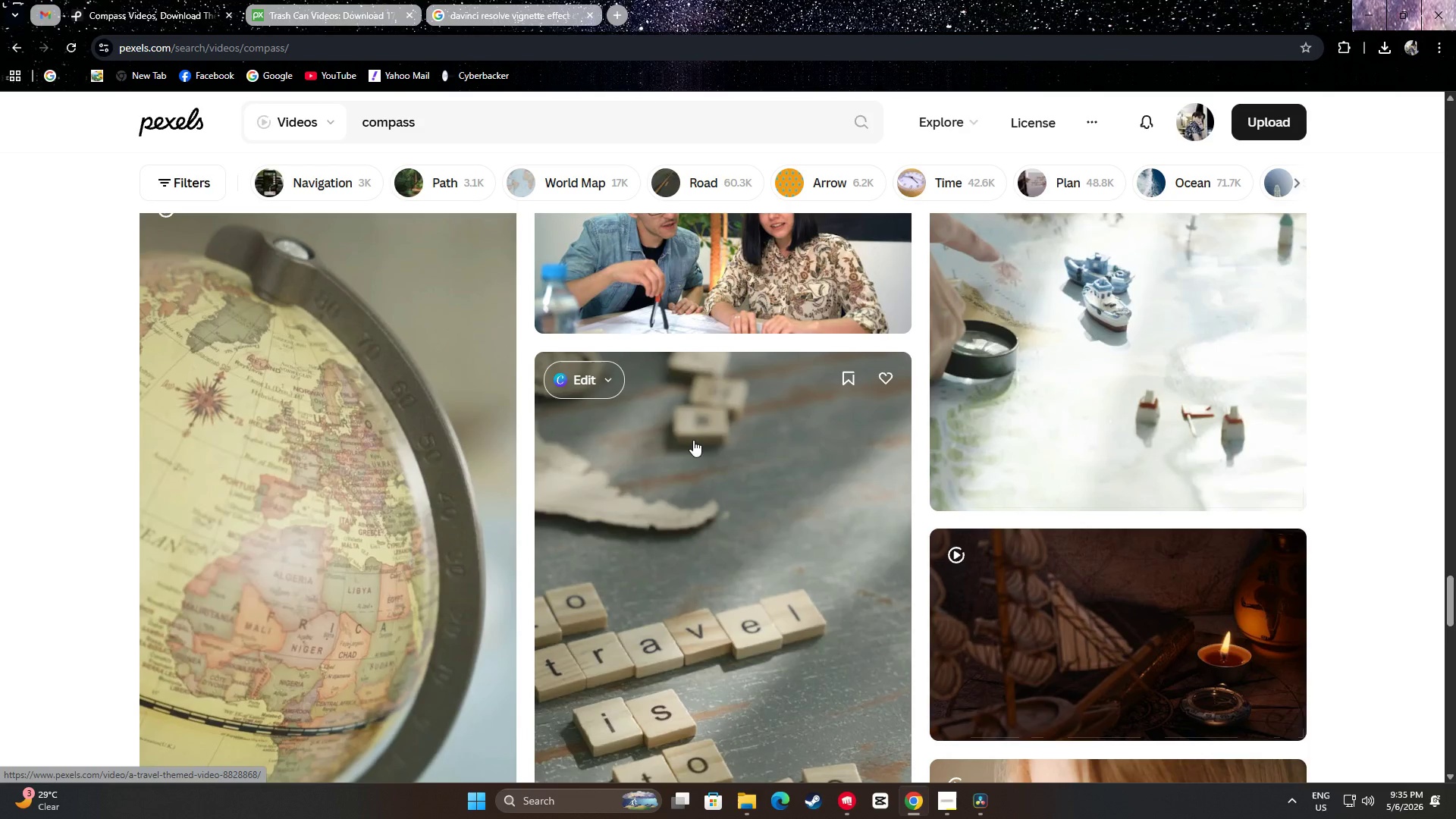 
scroll: coordinate [695, 440], scroll_direction: up, amount: 3.0
 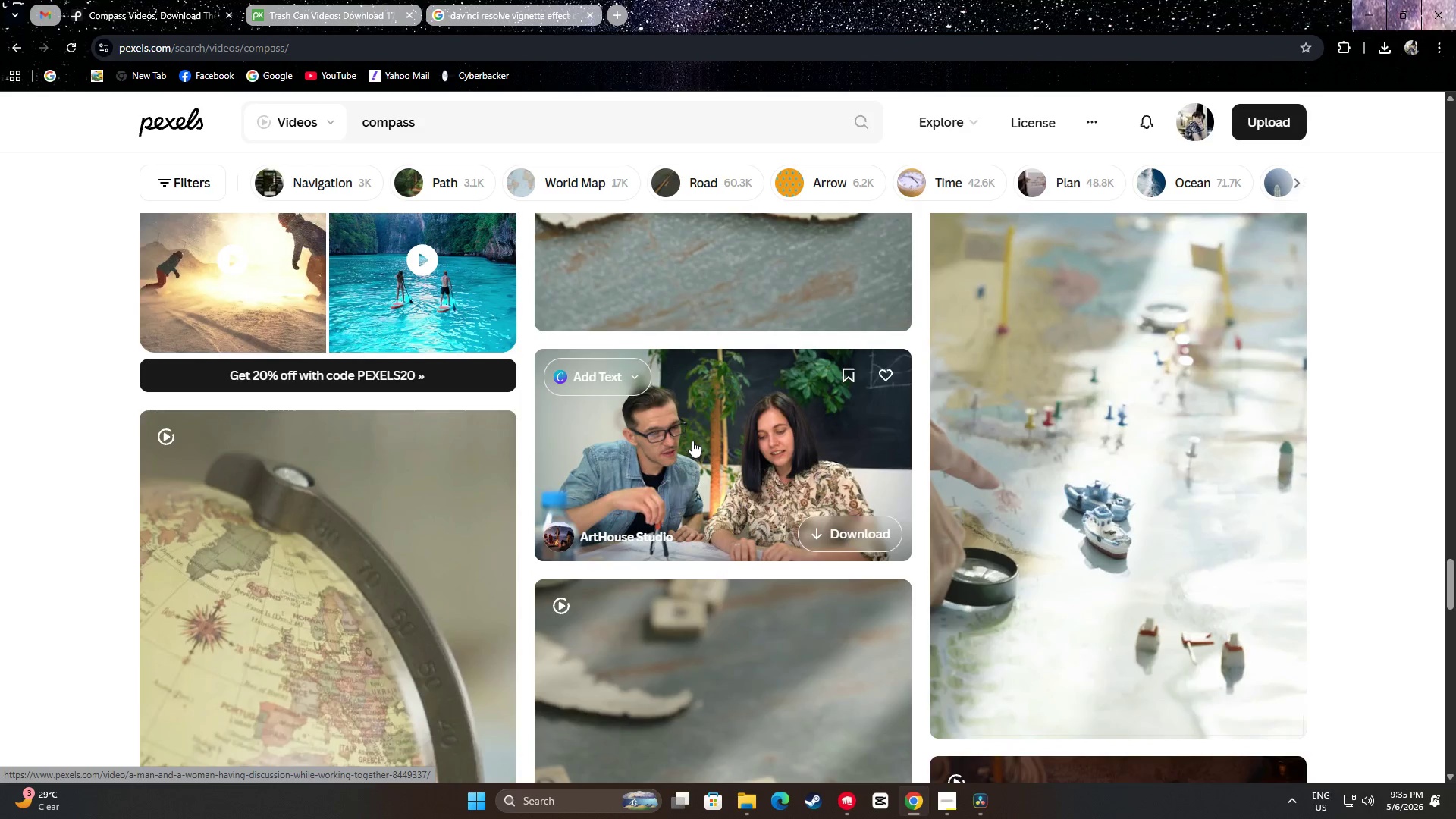 
scroll: coordinate [675, 446], scroll_direction: down, amount: 31.0
 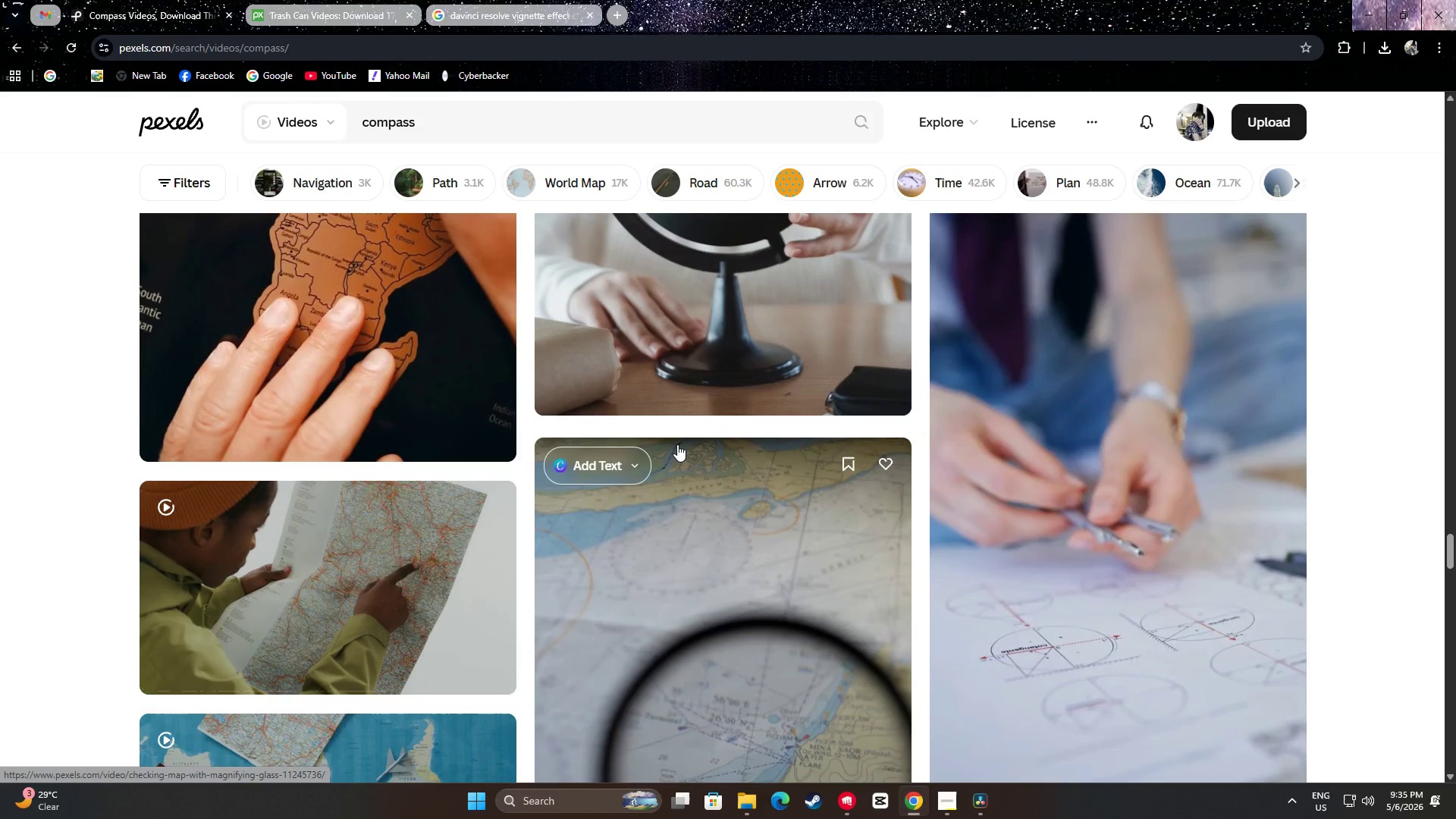 
scroll: coordinate [753, 438], scroll_direction: down, amount: 35.0
 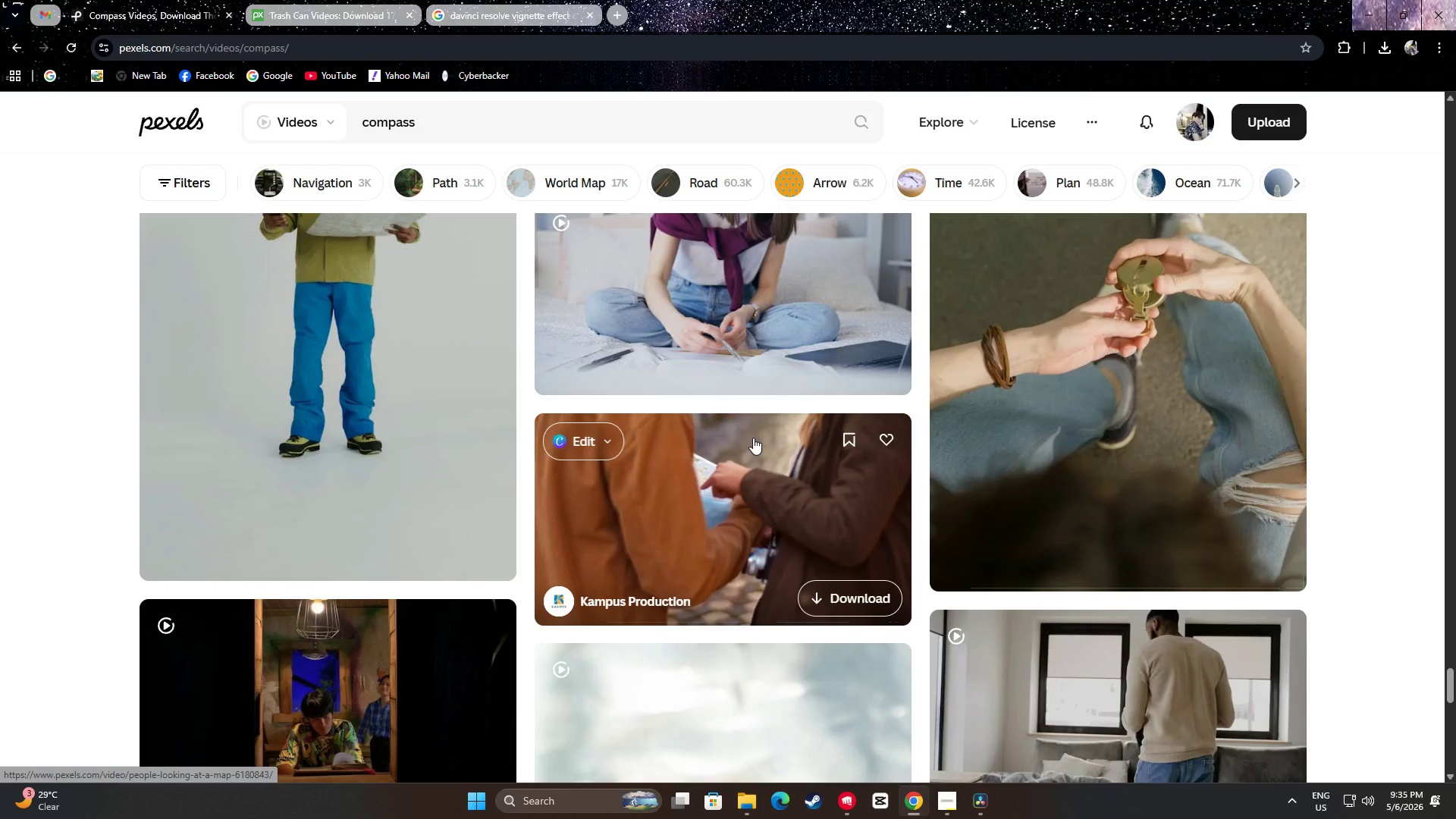 
scroll: coordinate [745, 441], scroll_direction: down, amount: 6.0
 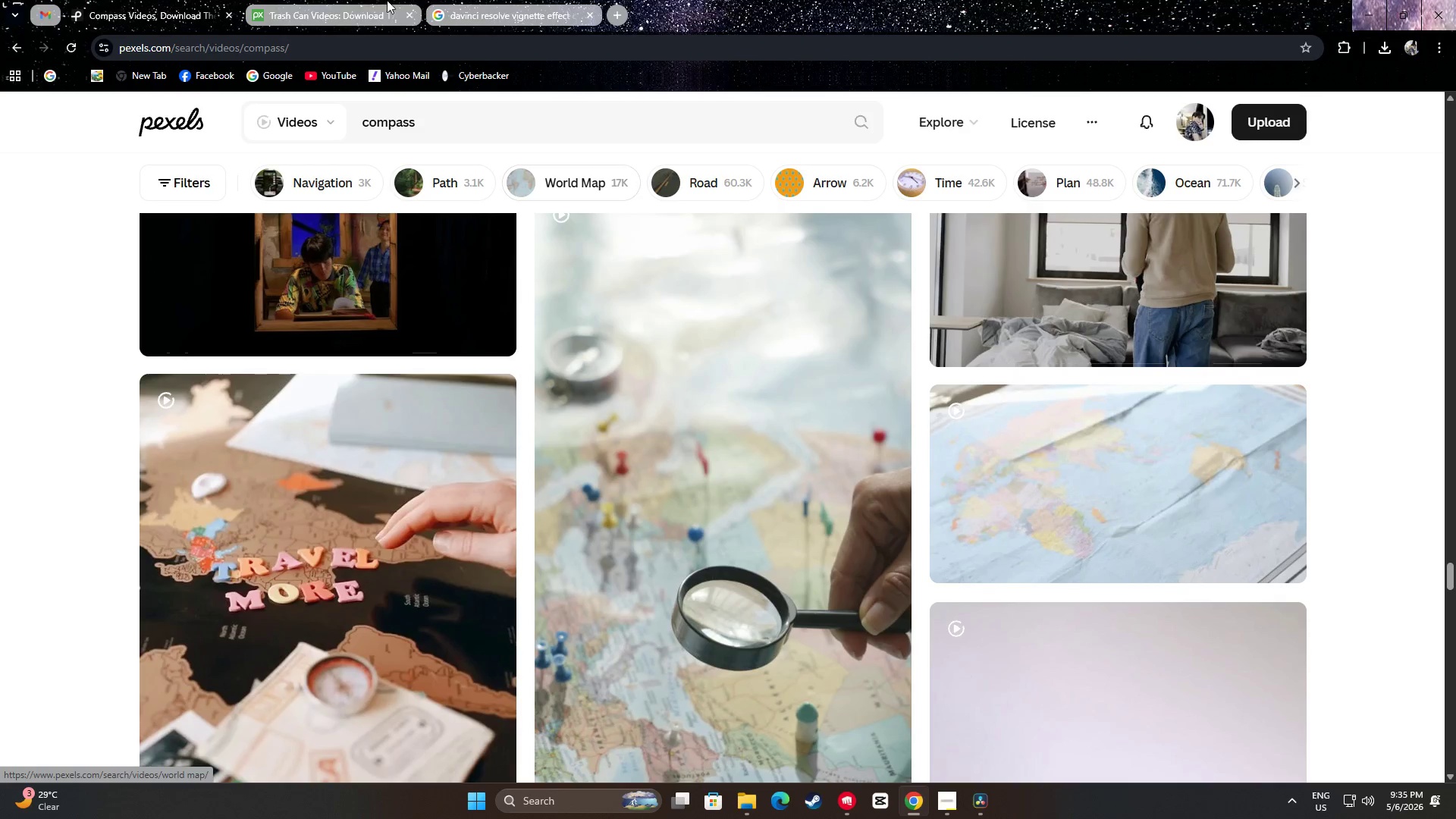 
left_click([366, 0])
 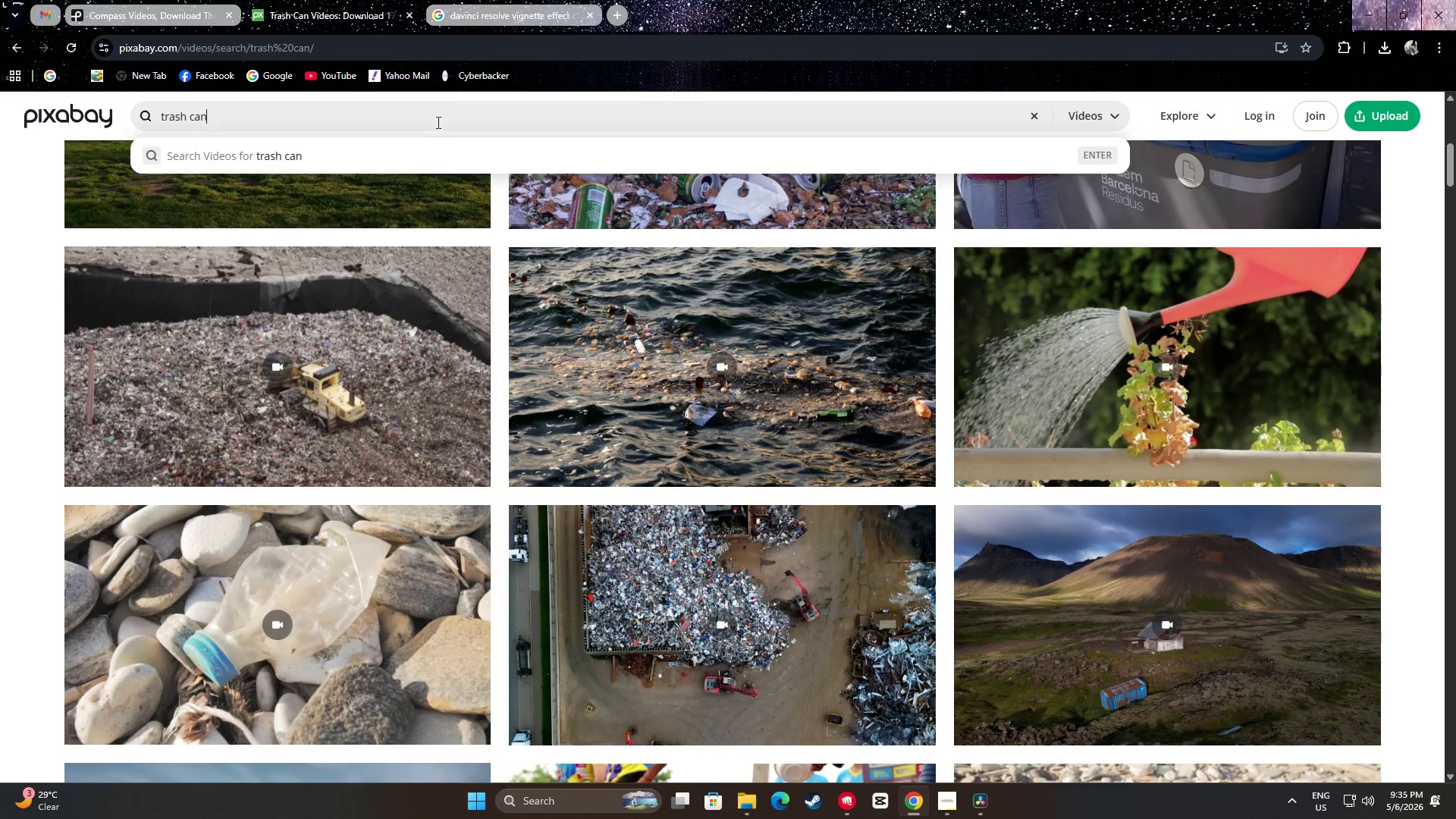 
key(Control+A)
 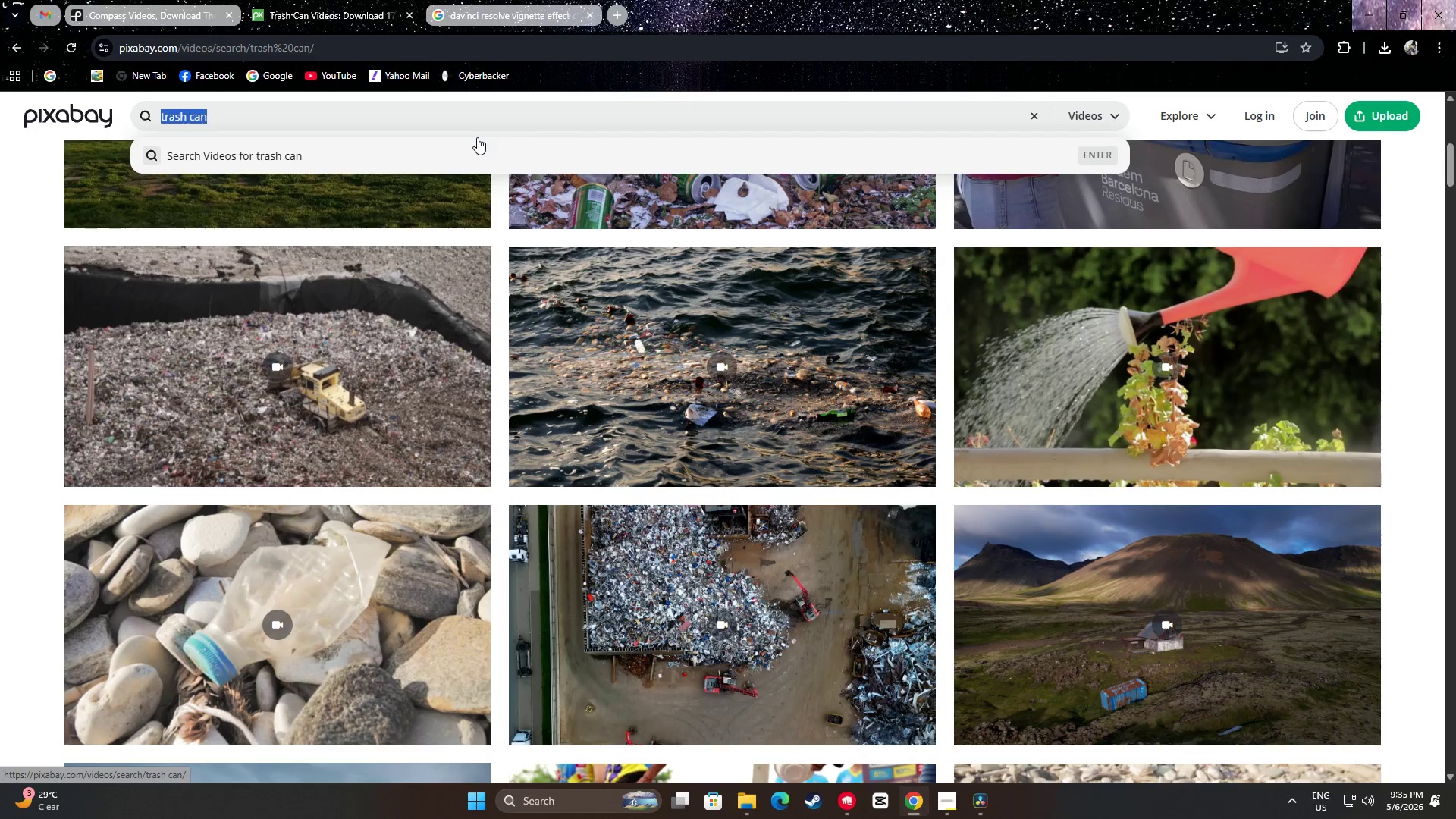 
type(macro gar)
 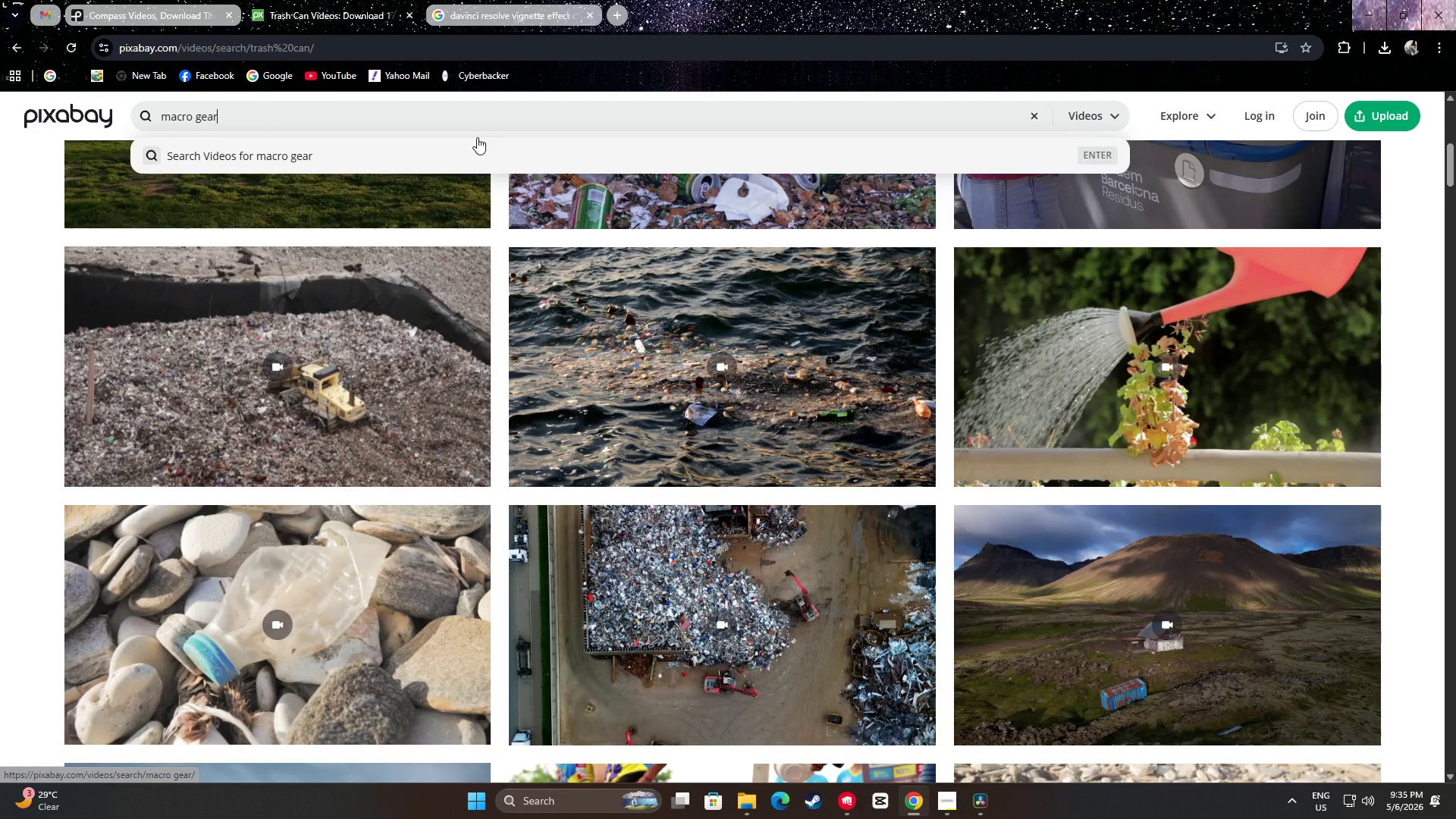 
hold_key(key=E, duration=0.31)
 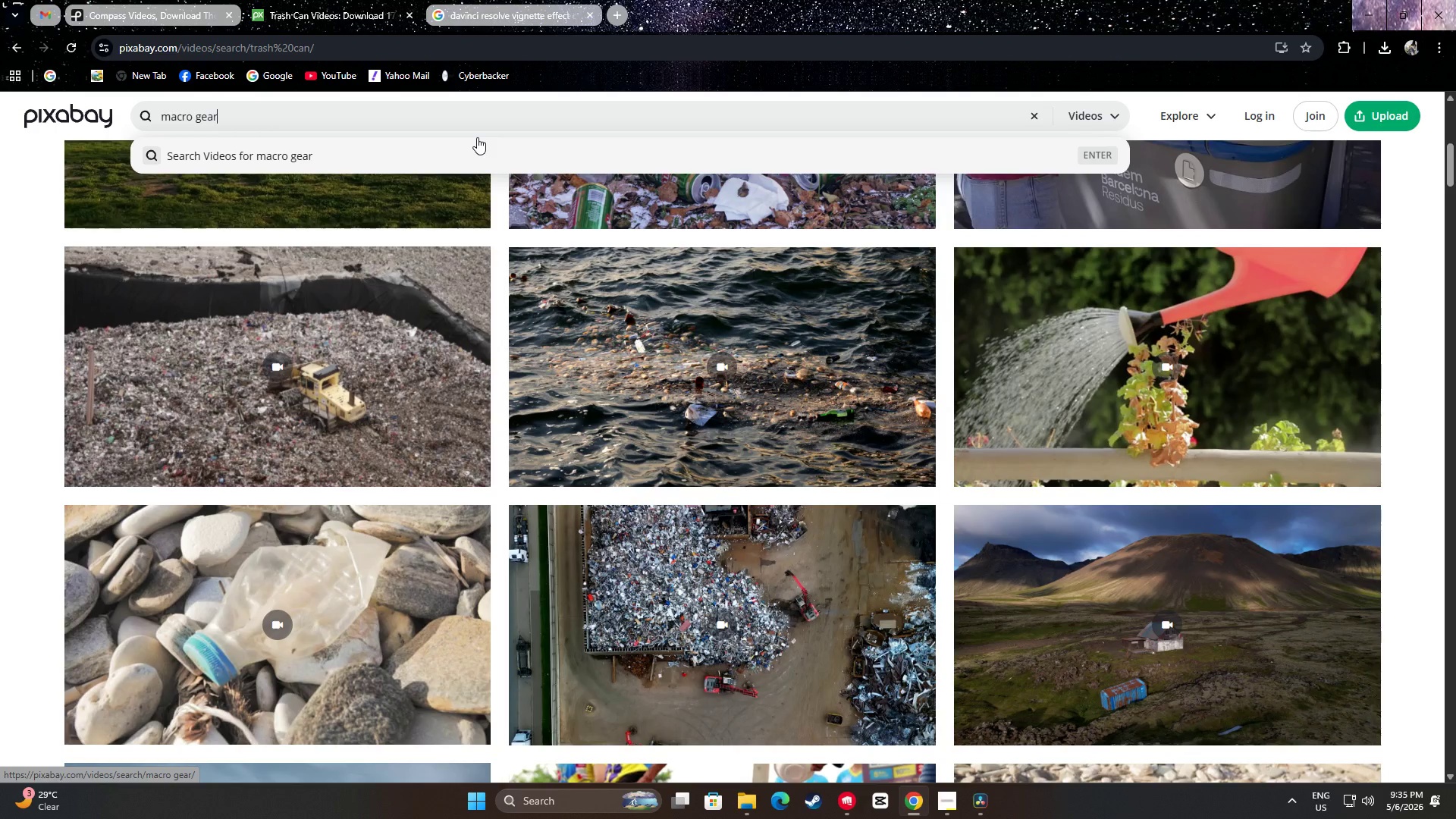 
key(Enter)
 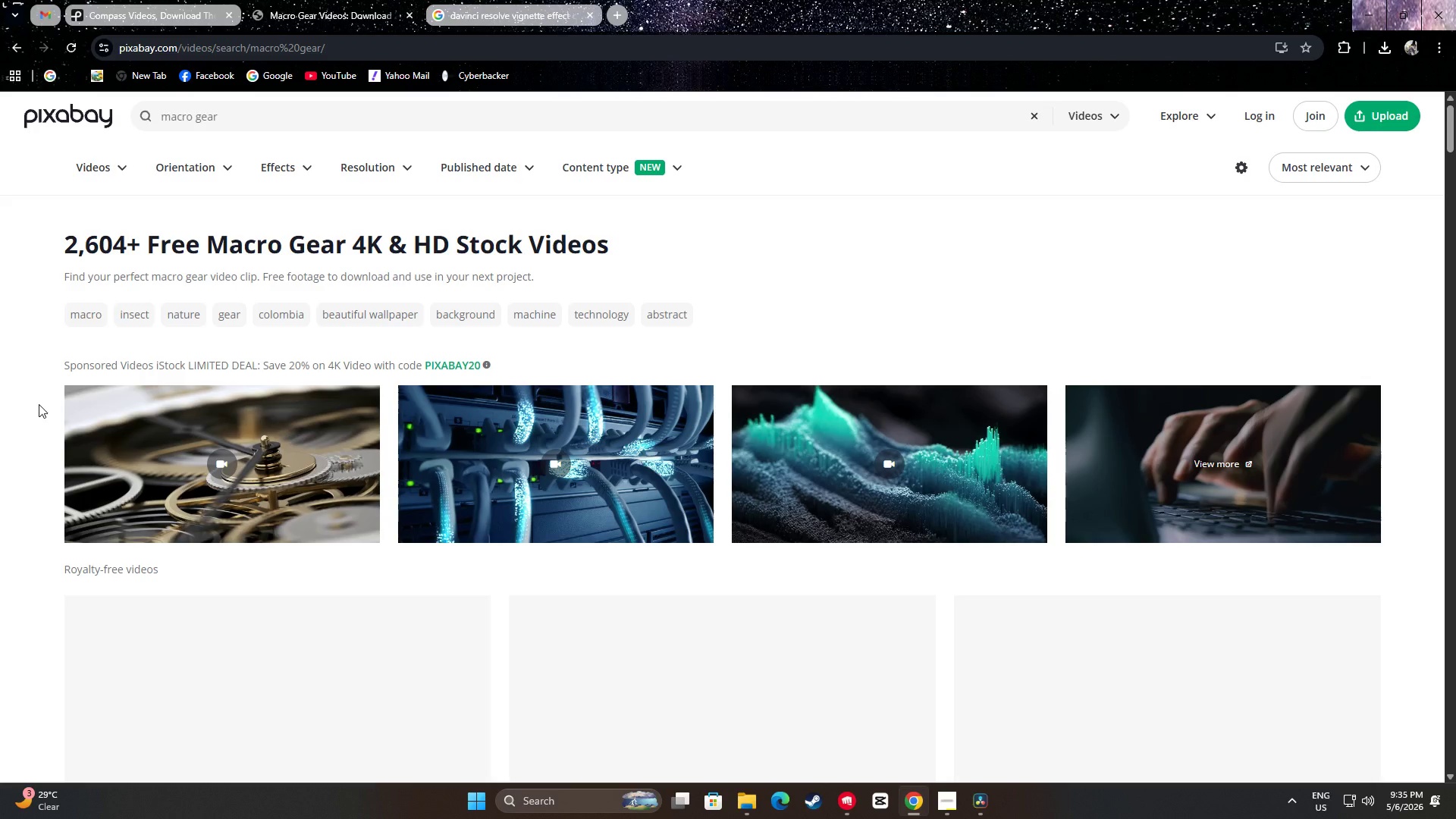 
scroll: coordinate [0, 427], scroll_direction: down, amount: 5.0
 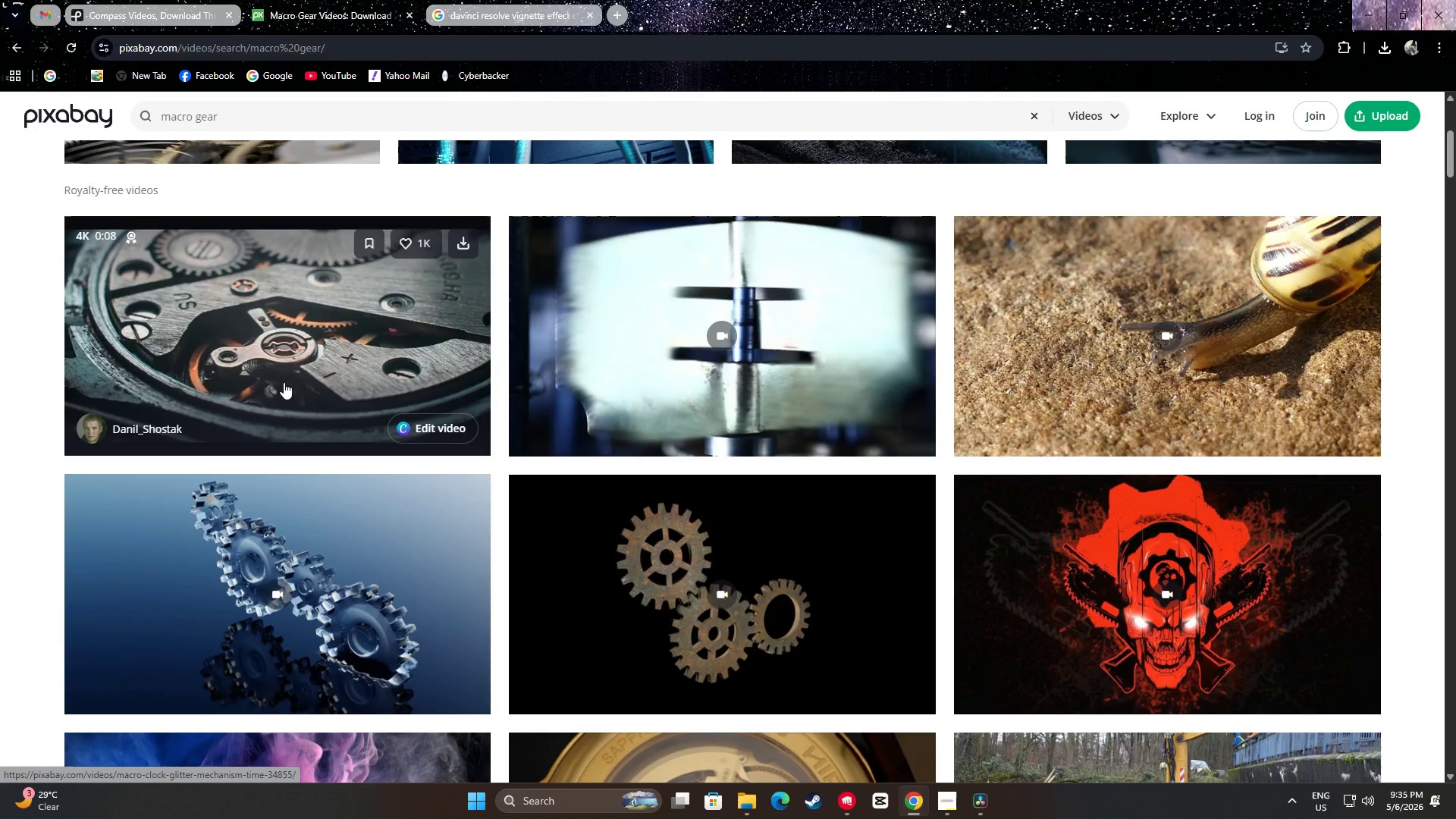 
wait(5.47)
 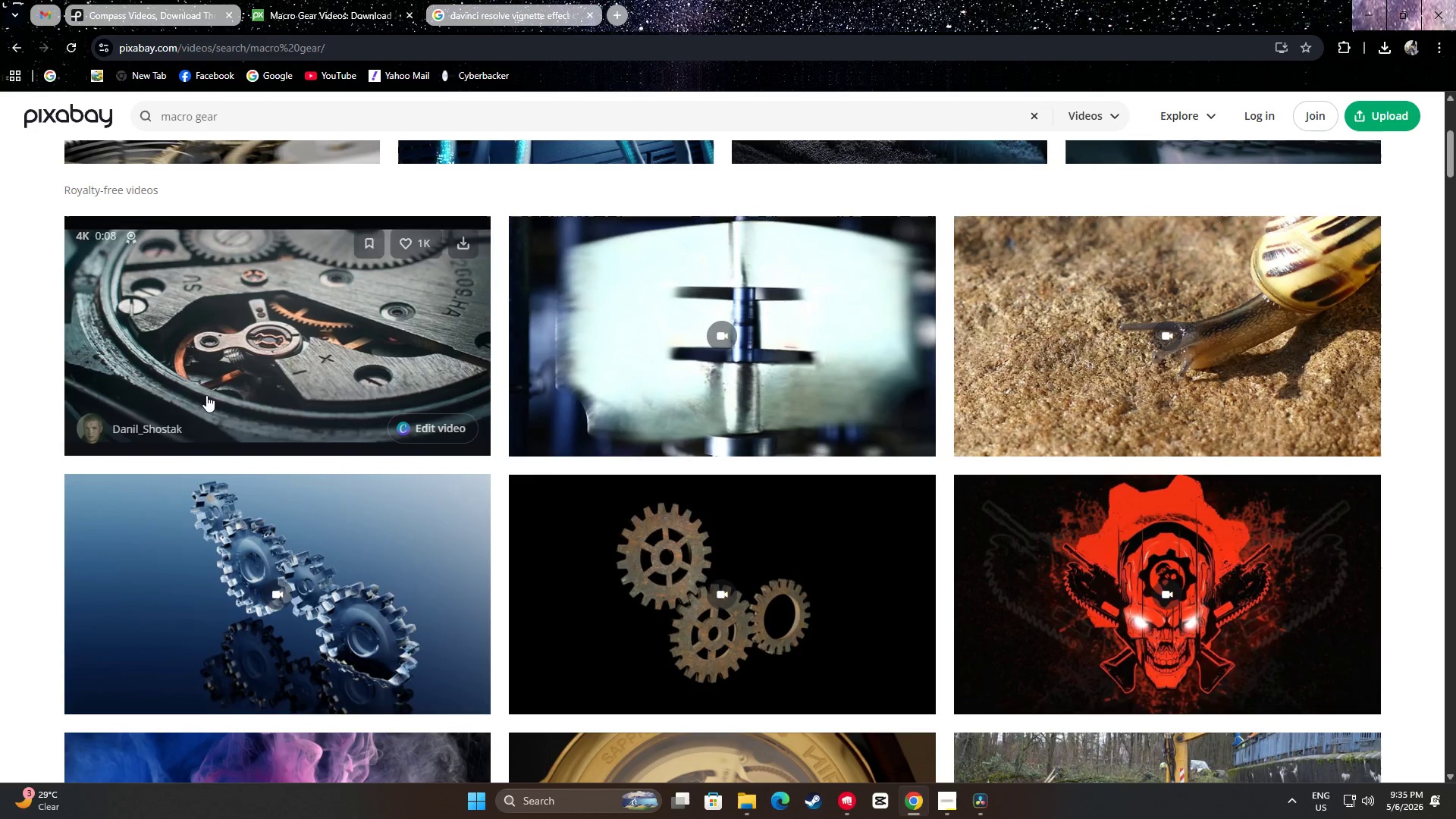 
scroll: coordinate [259, 339], scroll_direction: down, amount: 7.0
 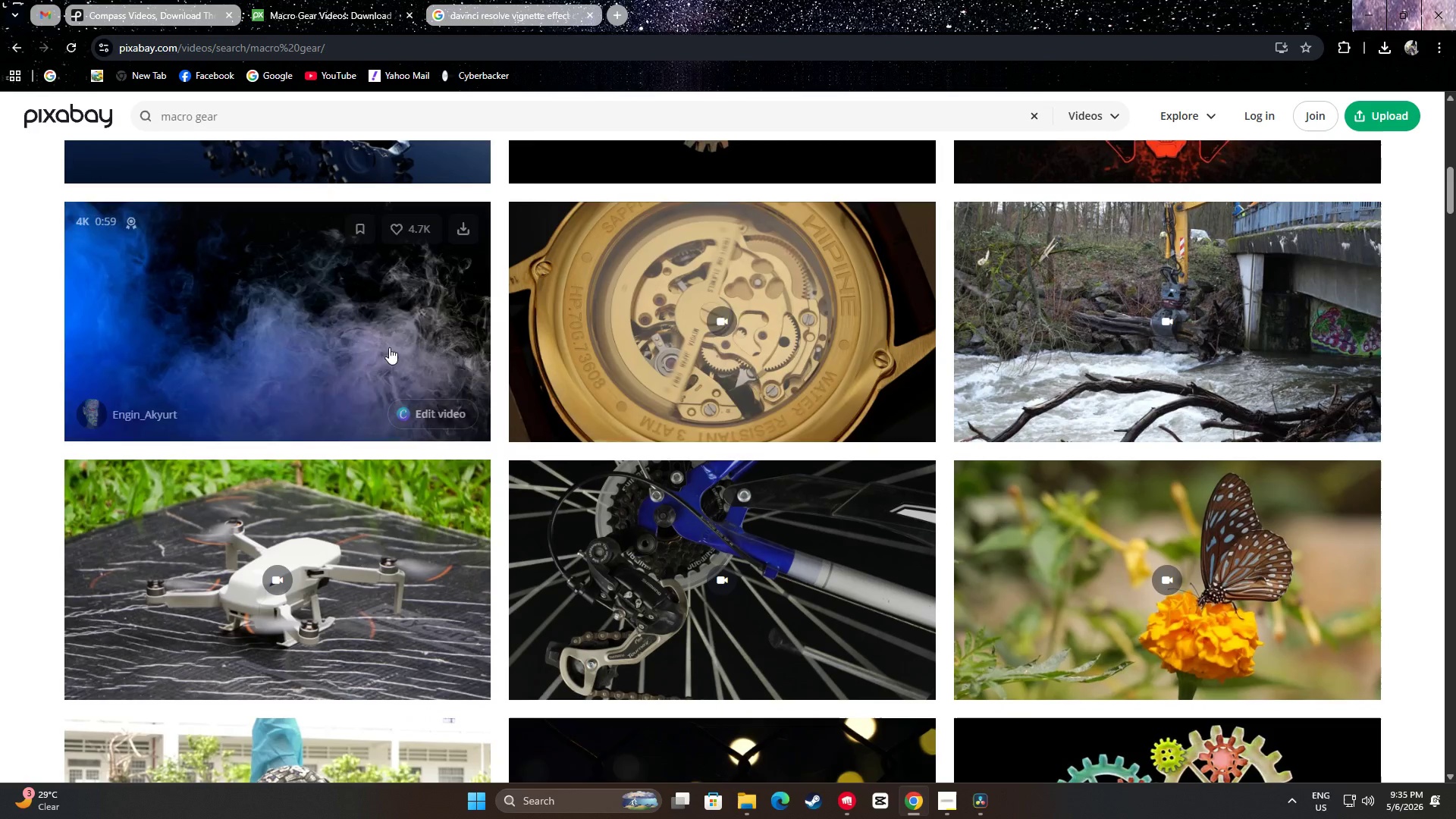 
mouse_move([653, 359])
 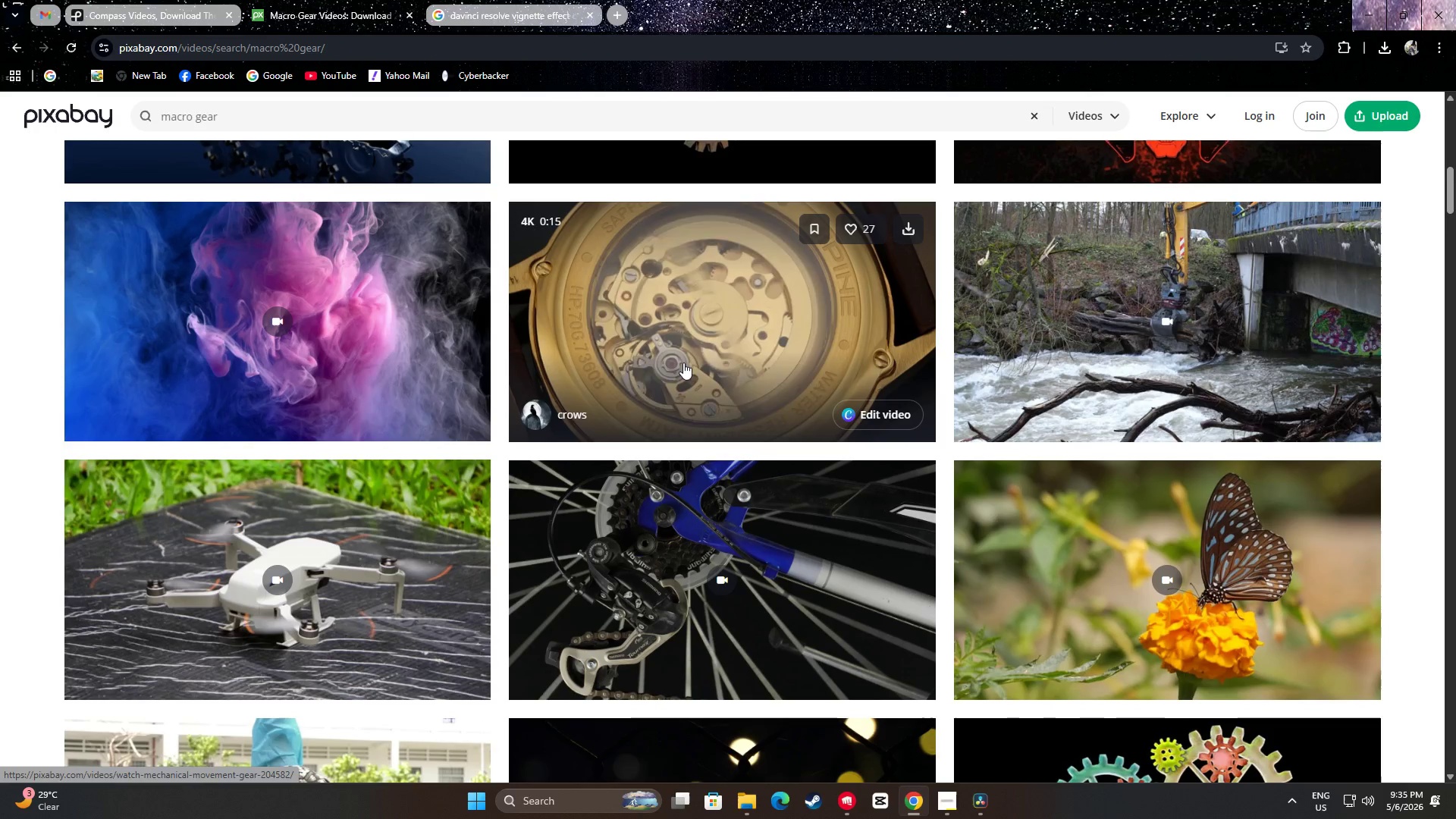 
scroll: coordinate [680, 353], scroll_direction: down, amount: 40.0
 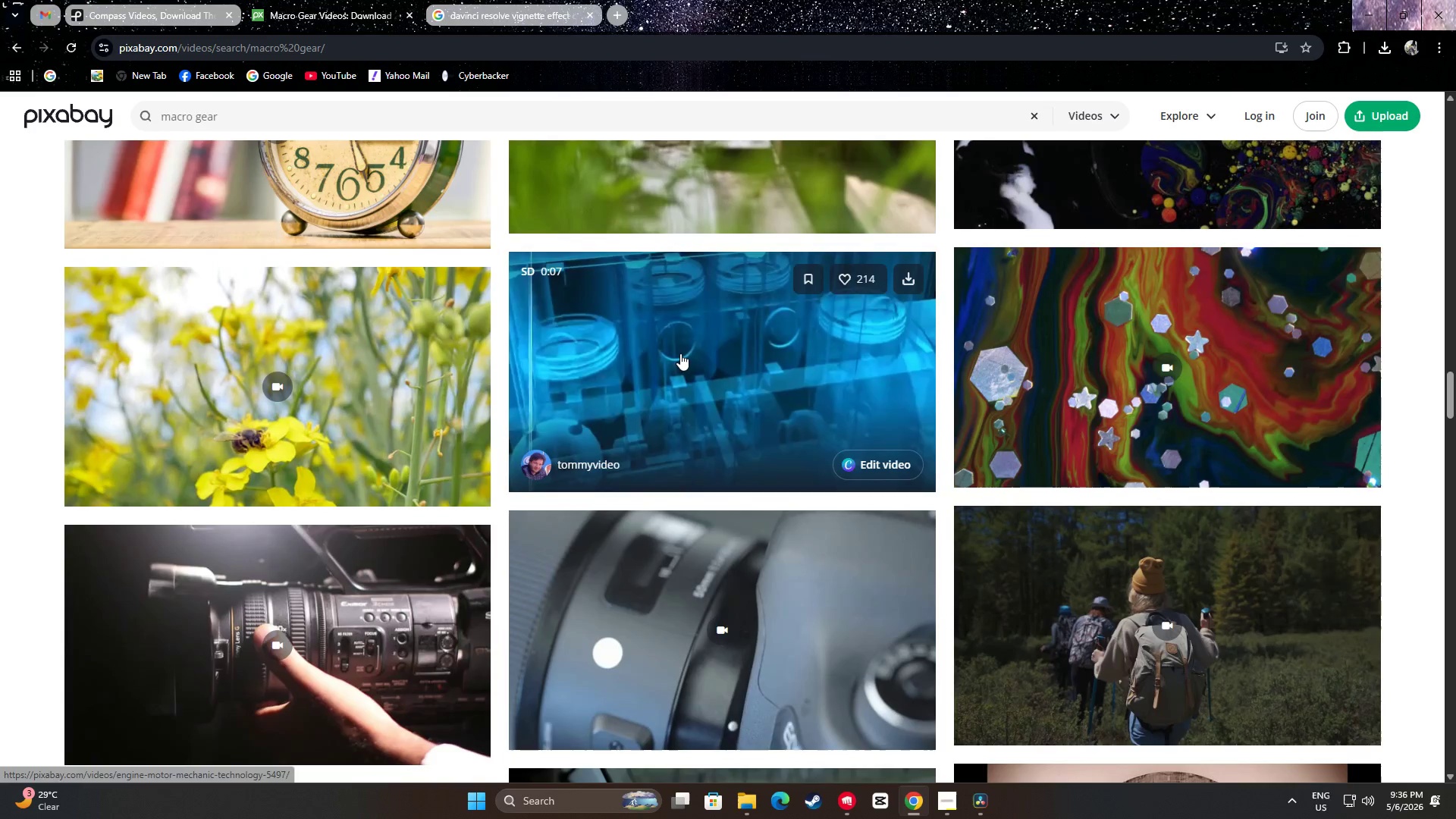 
scroll: coordinate [709, 325], scroll_direction: down, amount: 26.0
 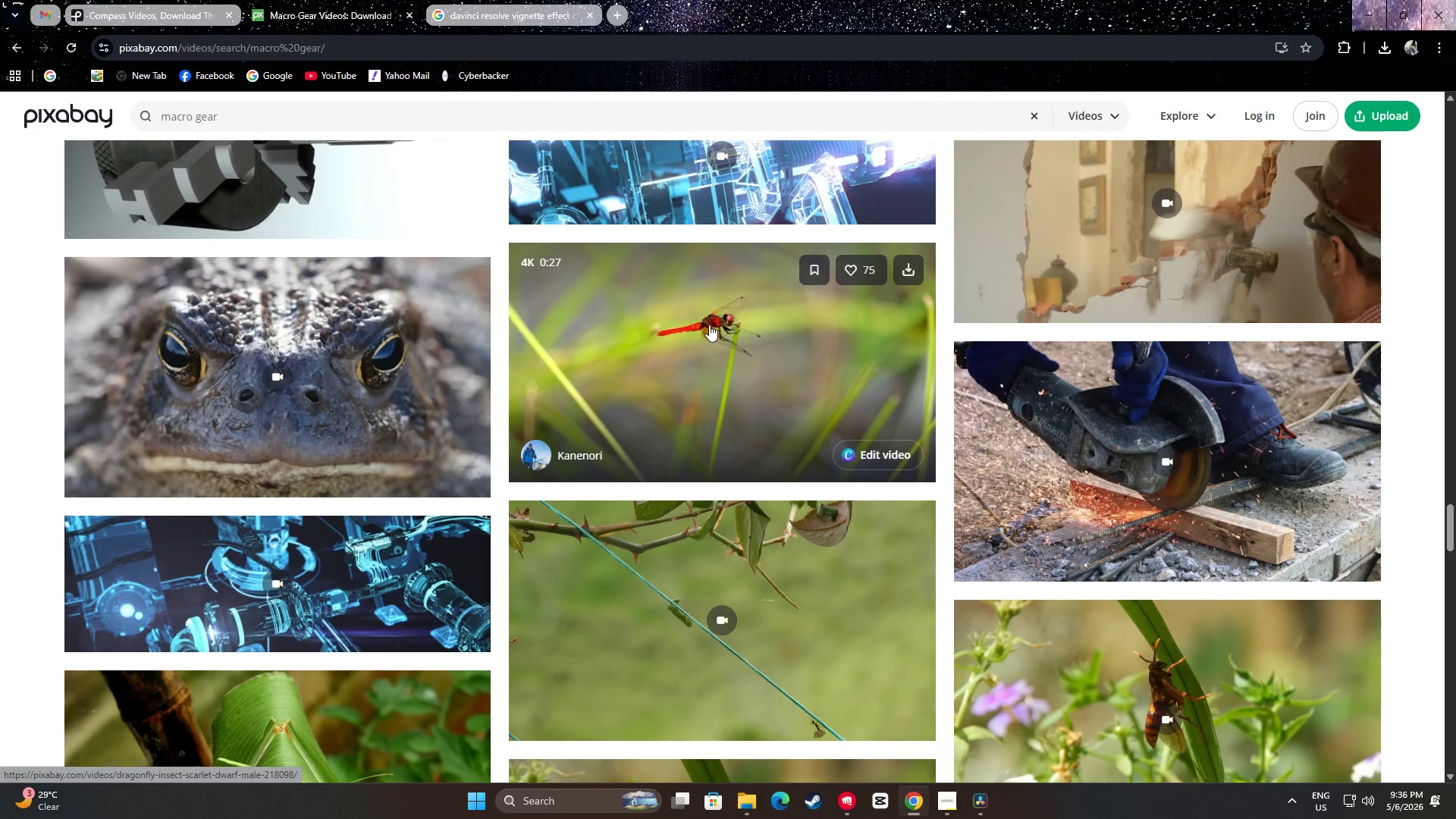 
scroll: coordinate [710, 334], scroll_direction: down, amount: 35.0
 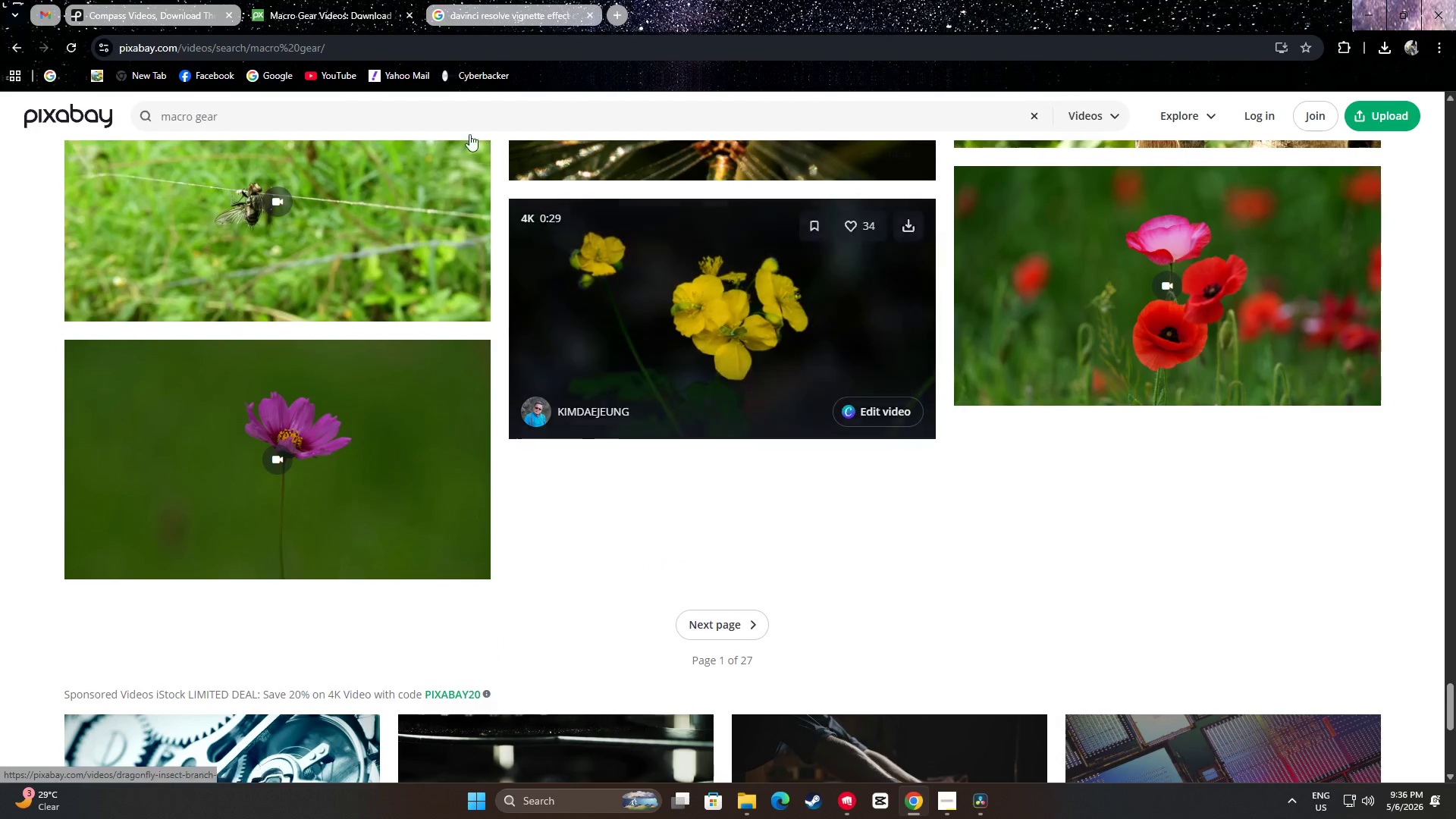 
left_click([438, 104])
 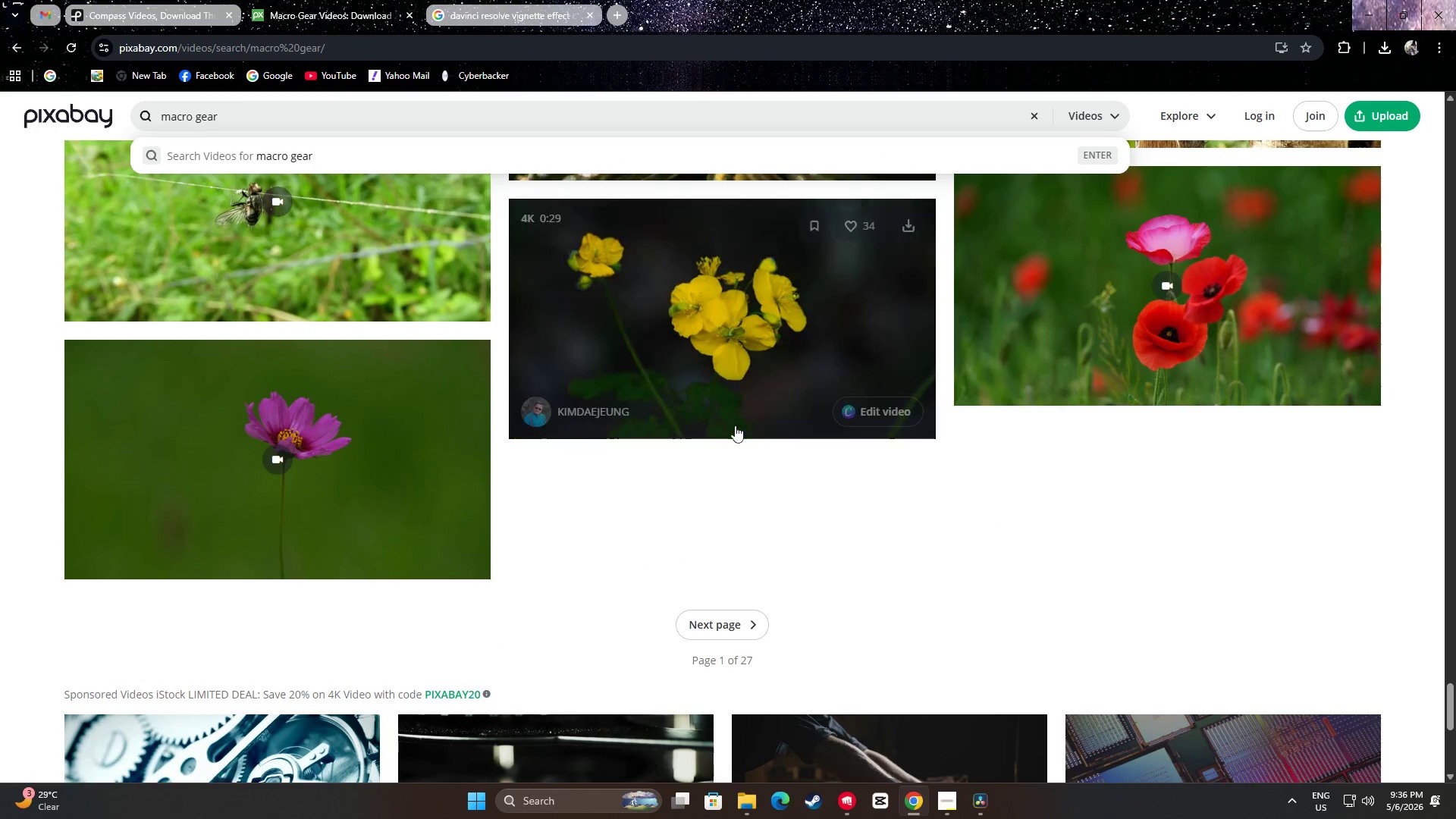 
scroll: coordinate [781, 454], scroll_direction: down, amount: 3.0
 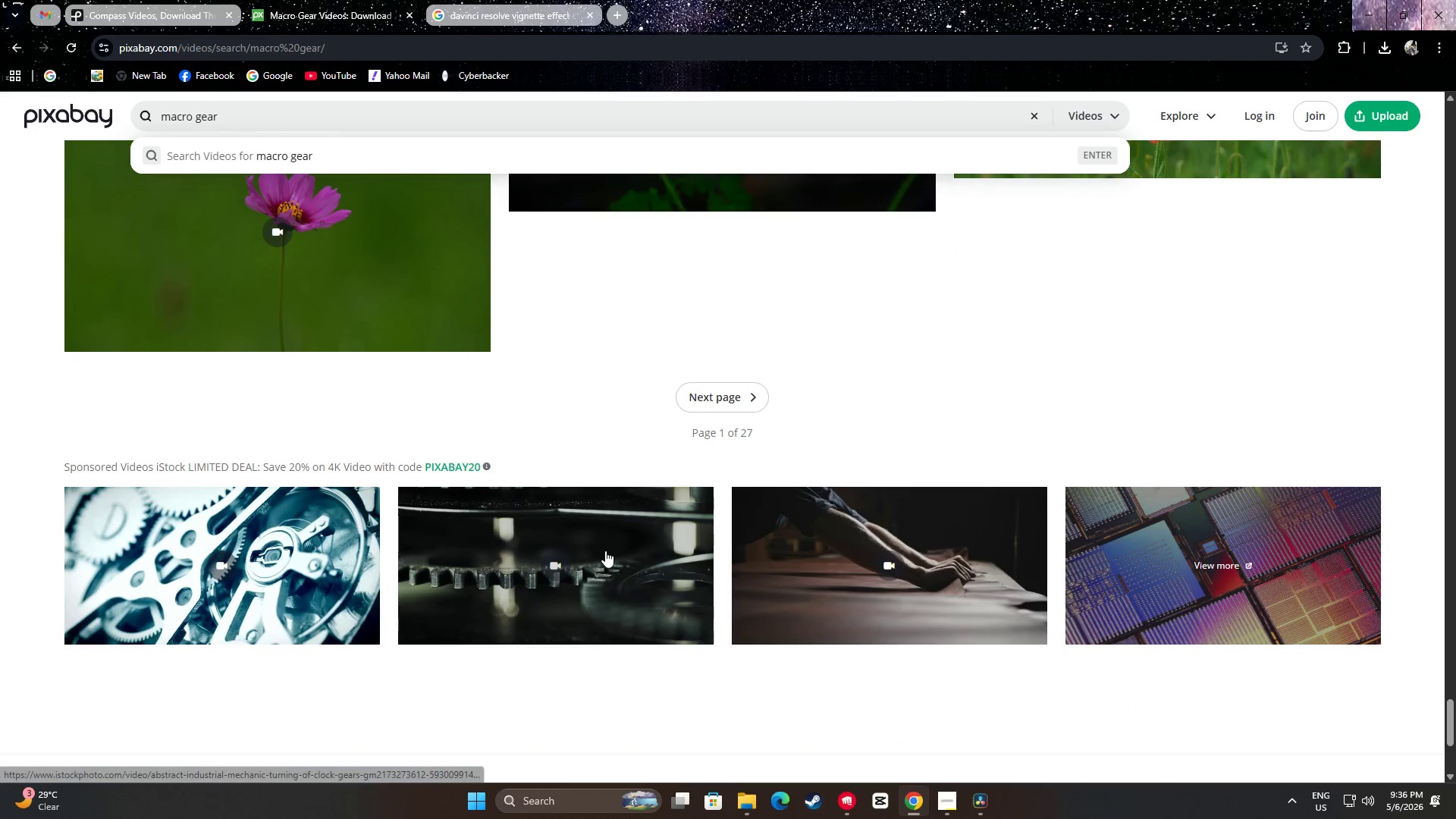 
left_click([728, 388])
 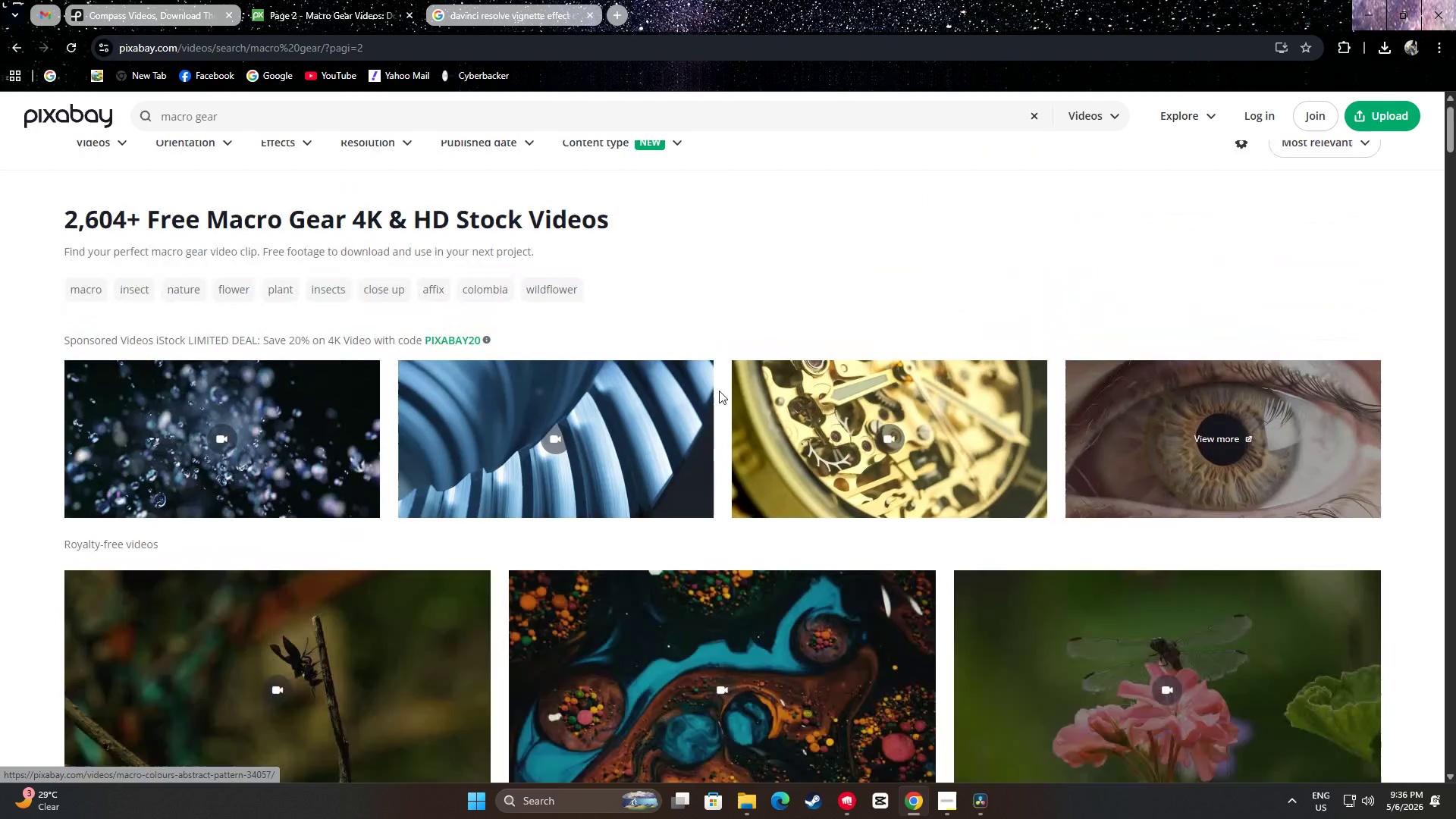 
scroll: coordinate [705, 396], scroll_direction: down, amount: 26.0
 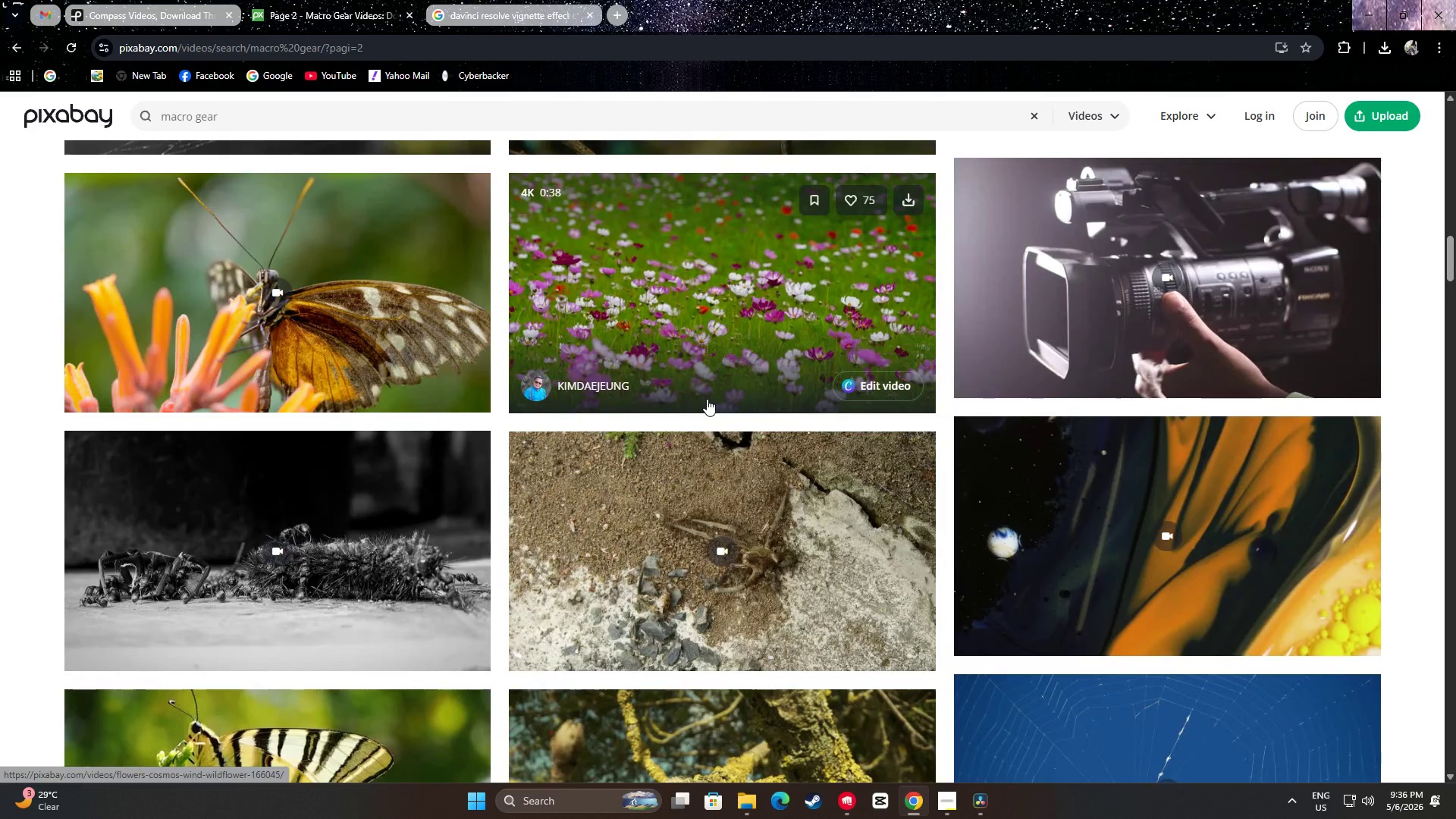 
scroll: coordinate [761, 359], scroll_direction: up, amount: 23.0
 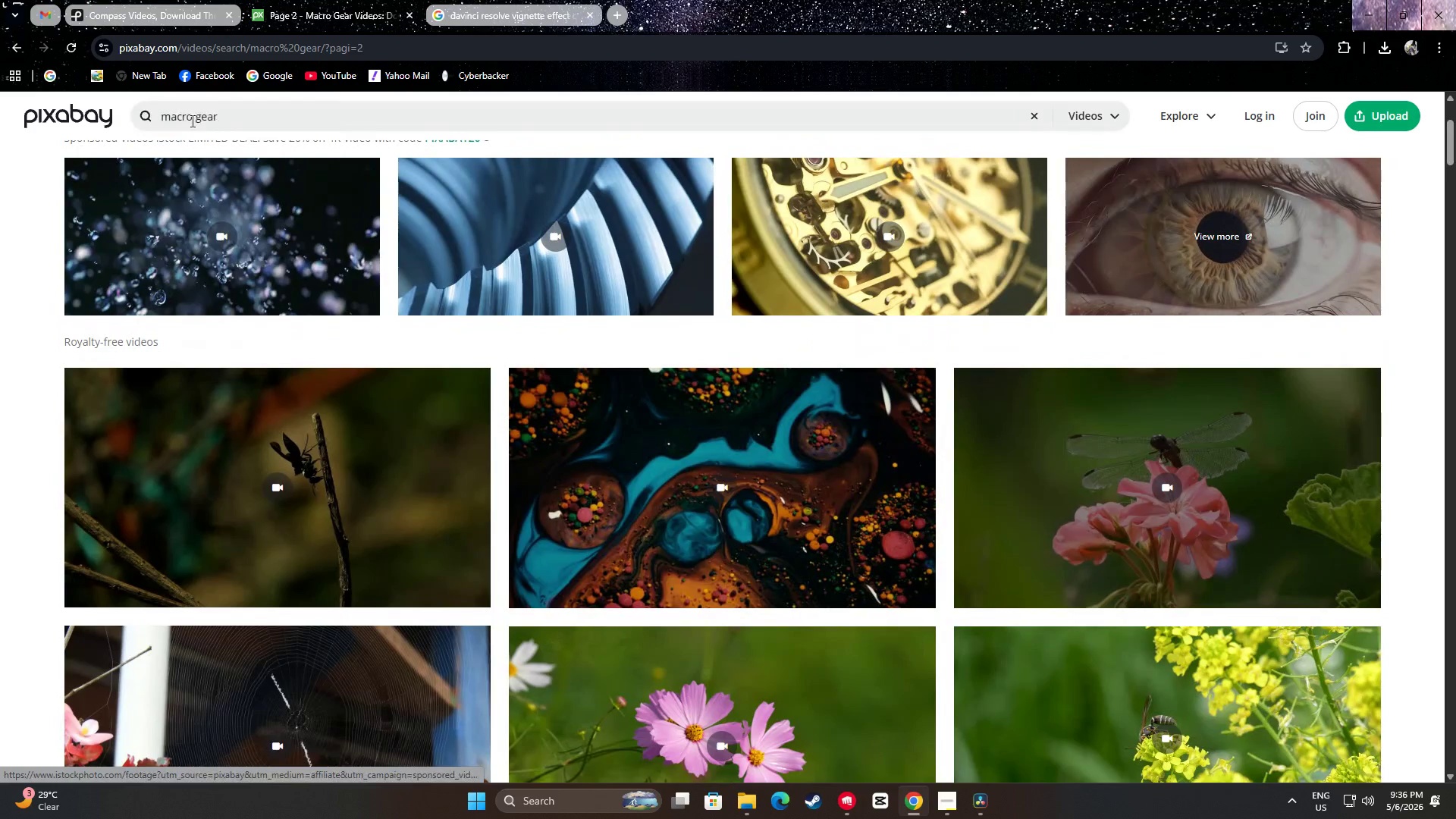 
left_click_drag(start_coordinate=[191, 119], to_coordinate=[141, 118])
 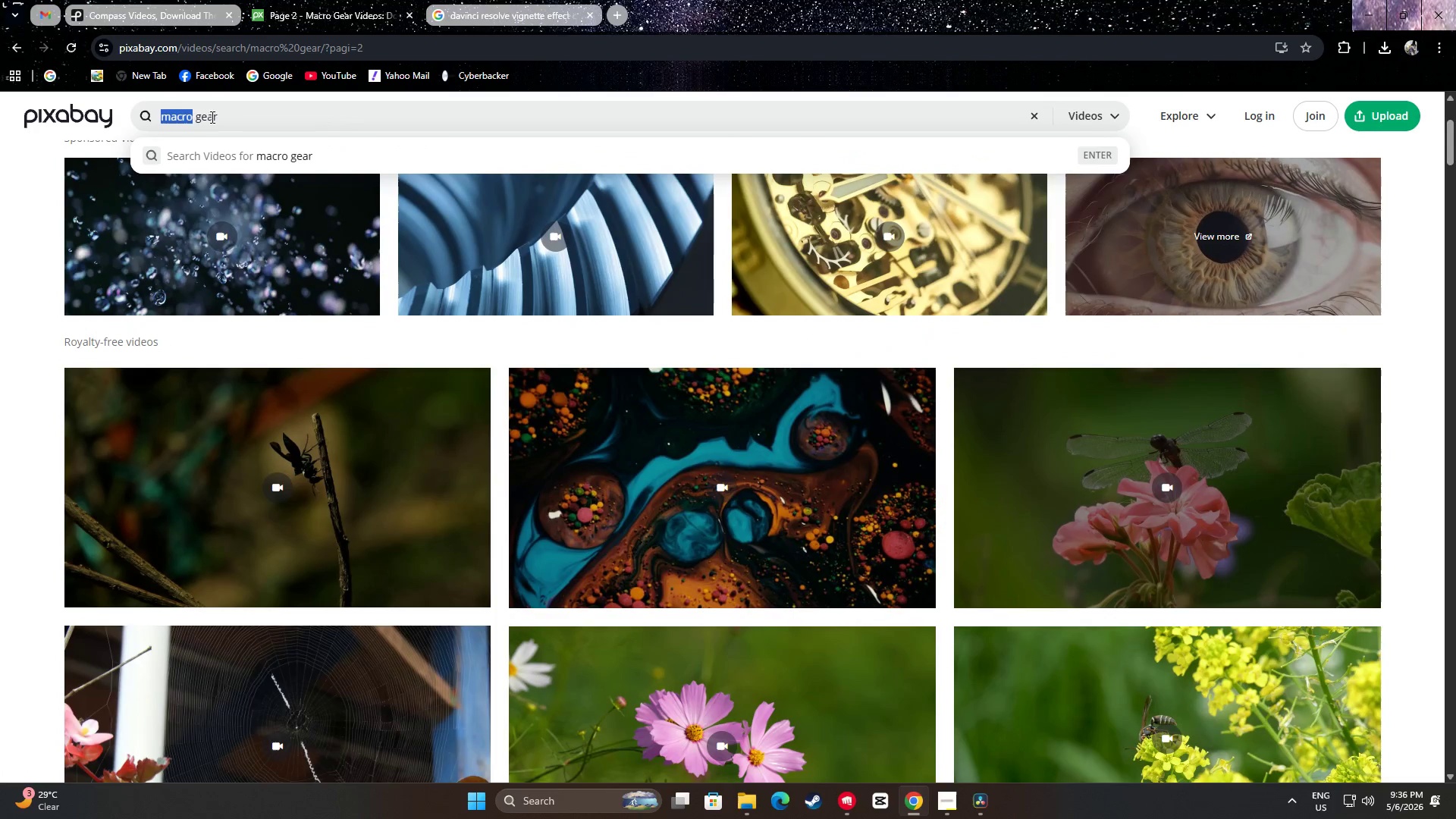 
left_click_drag(start_coordinate=[220, 117], to_coordinate=[193, 118])
 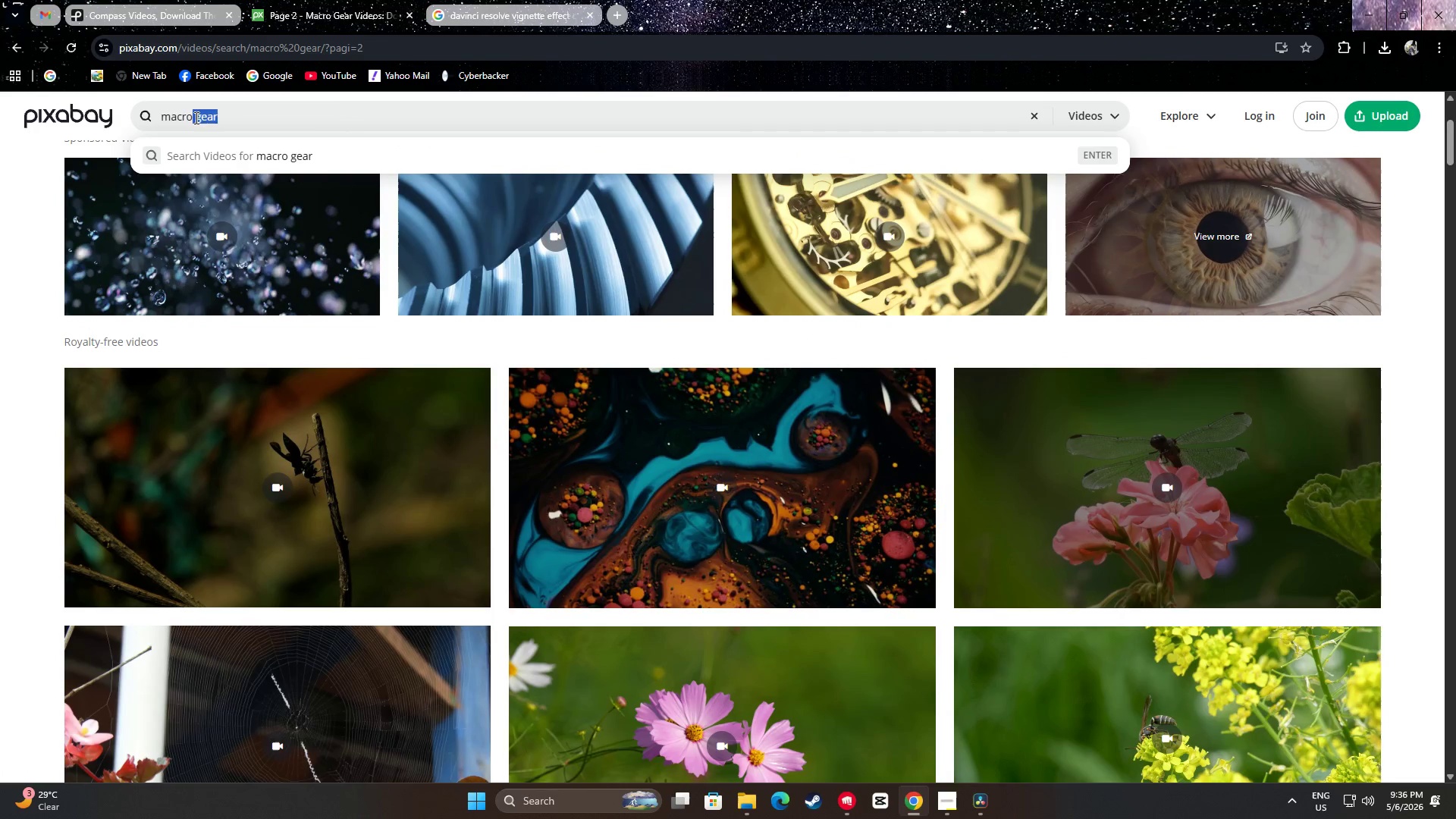 
key(Backspace)
 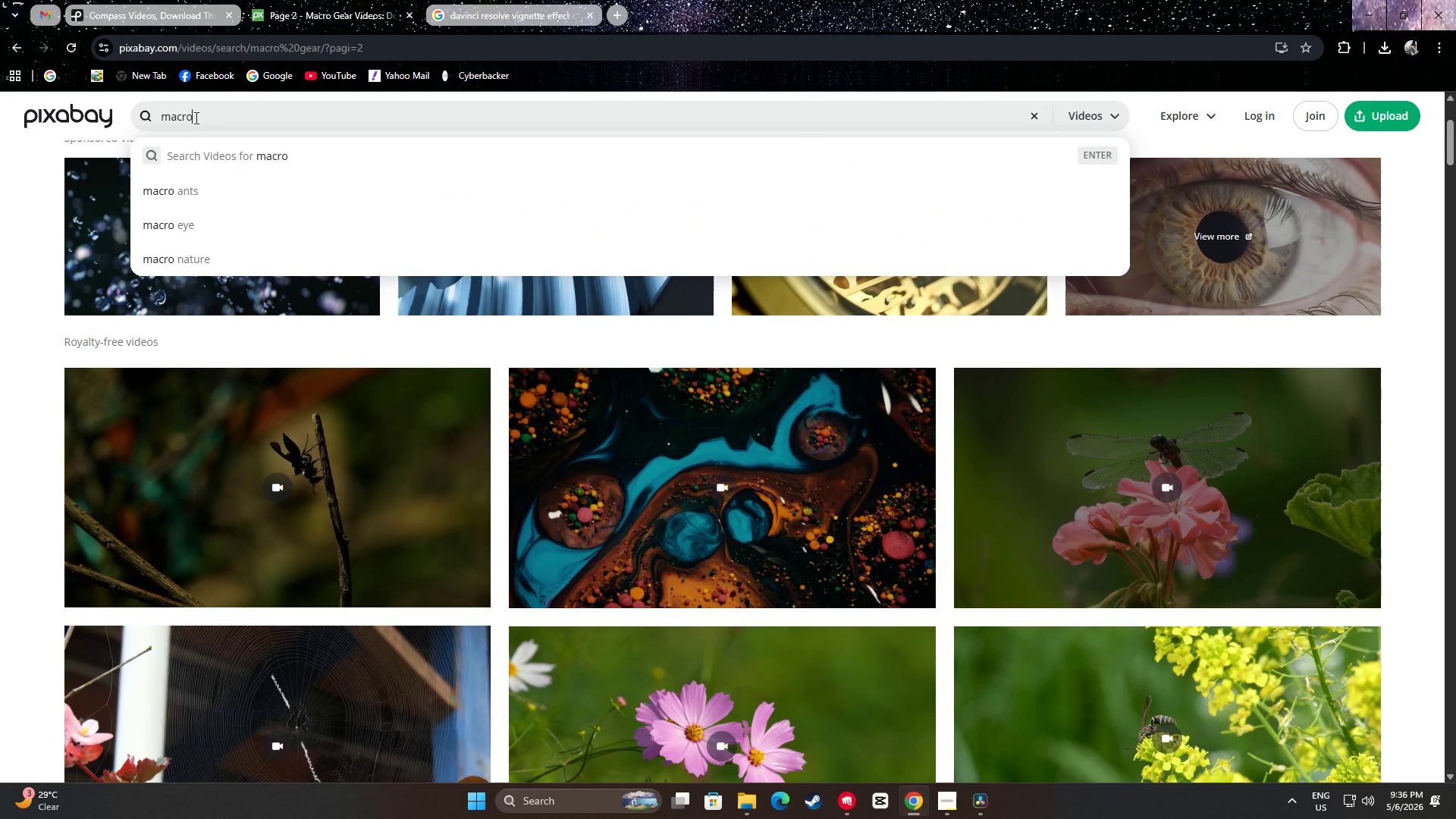 
key(Enter)
 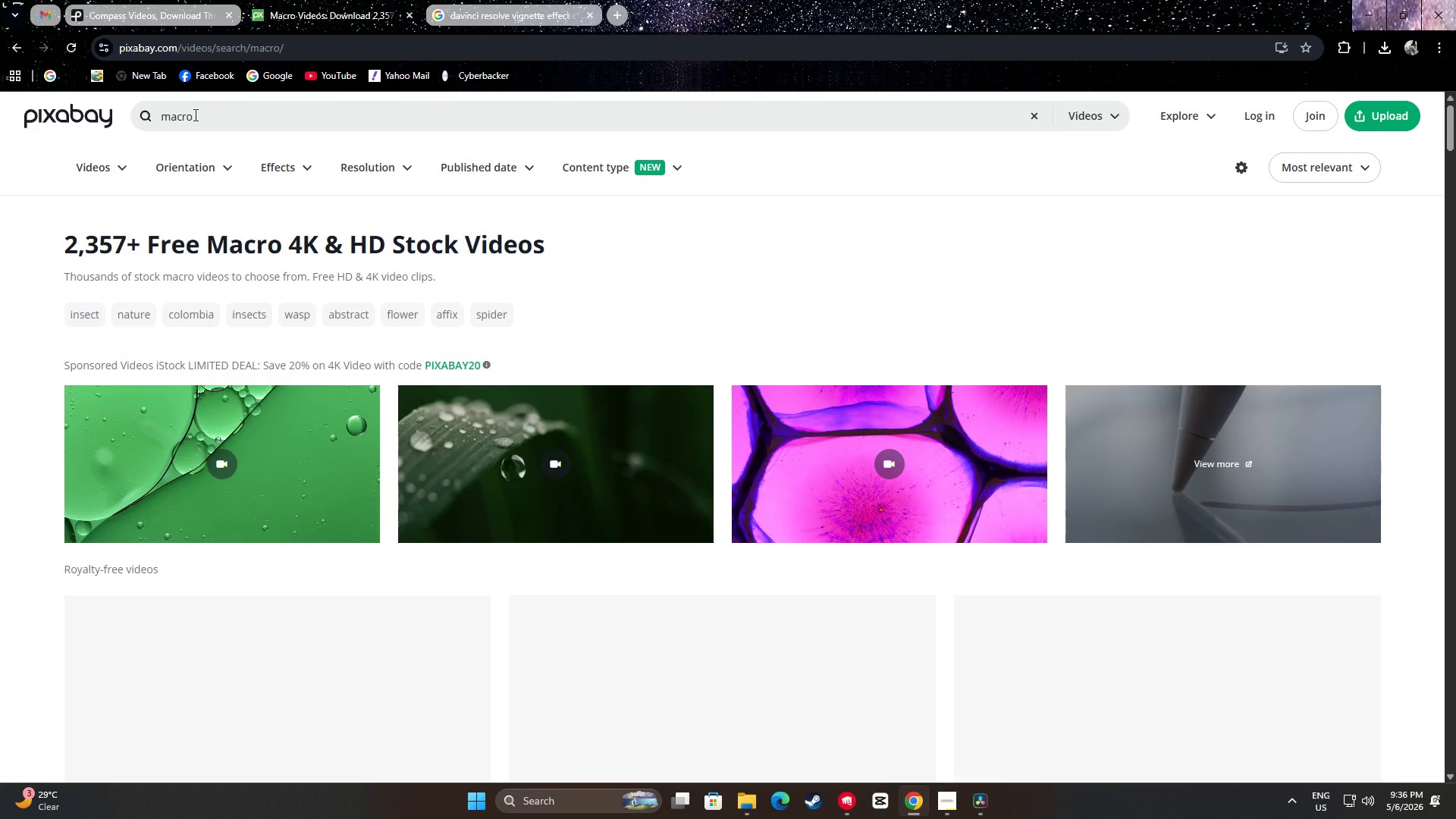 
scroll: coordinate [100, 347], scroll_direction: down, amount: 3.0
 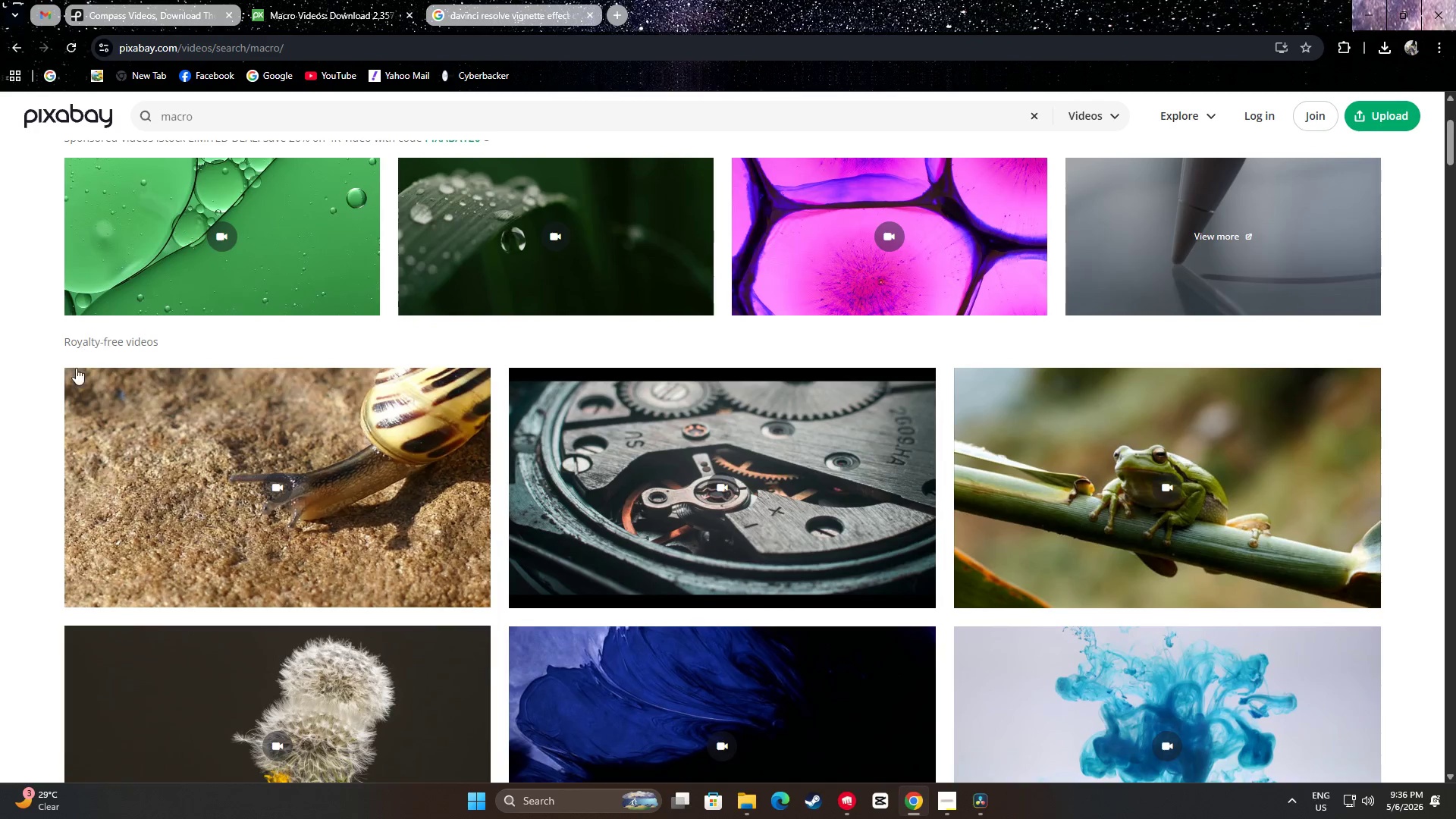 
left_click_drag(start_coordinate=[220, 116], to_coordinate=[86, 111])
 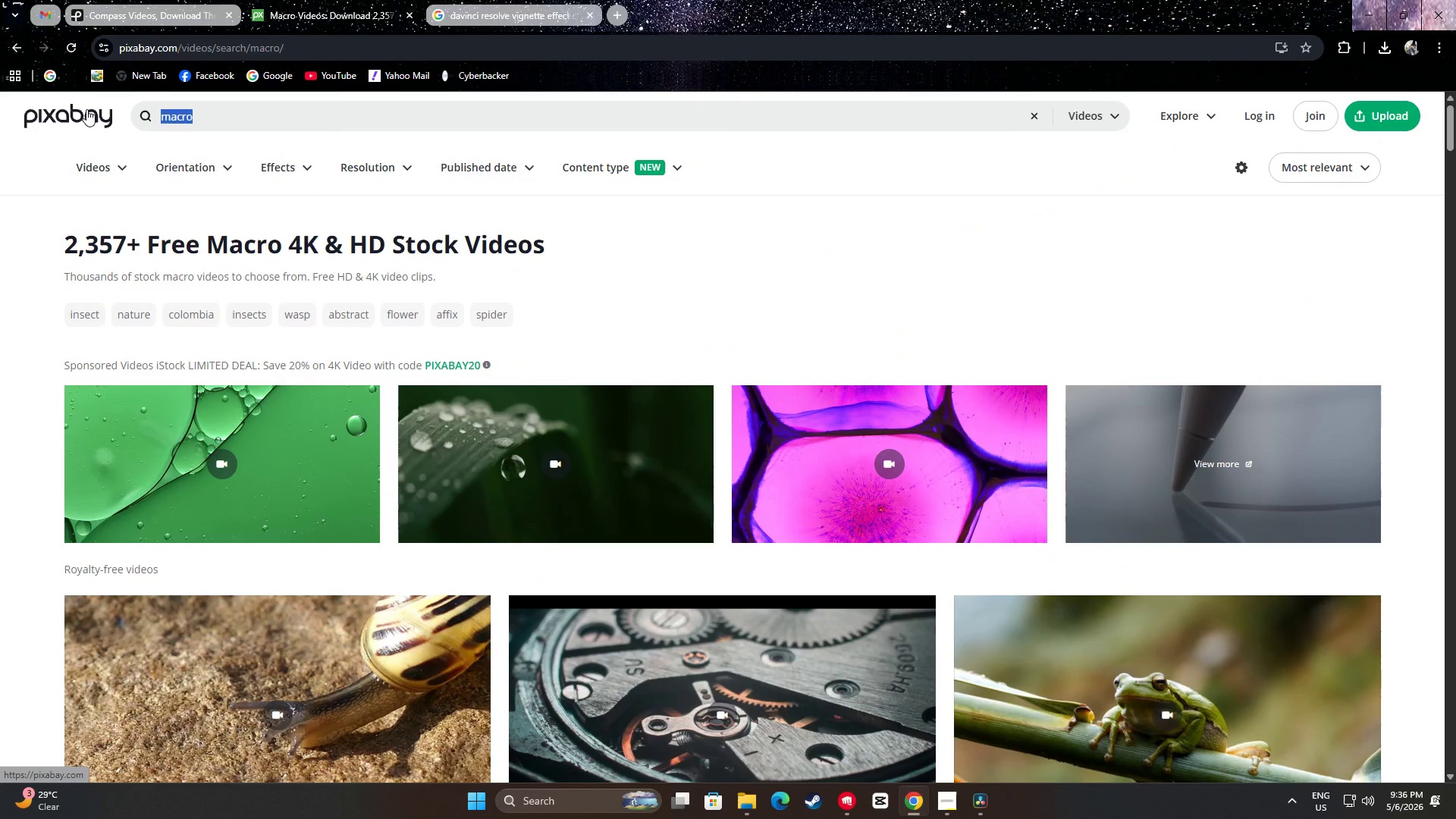 
scroll: coordinate [112, 321], scroll_direction: up, amount: 7.0
 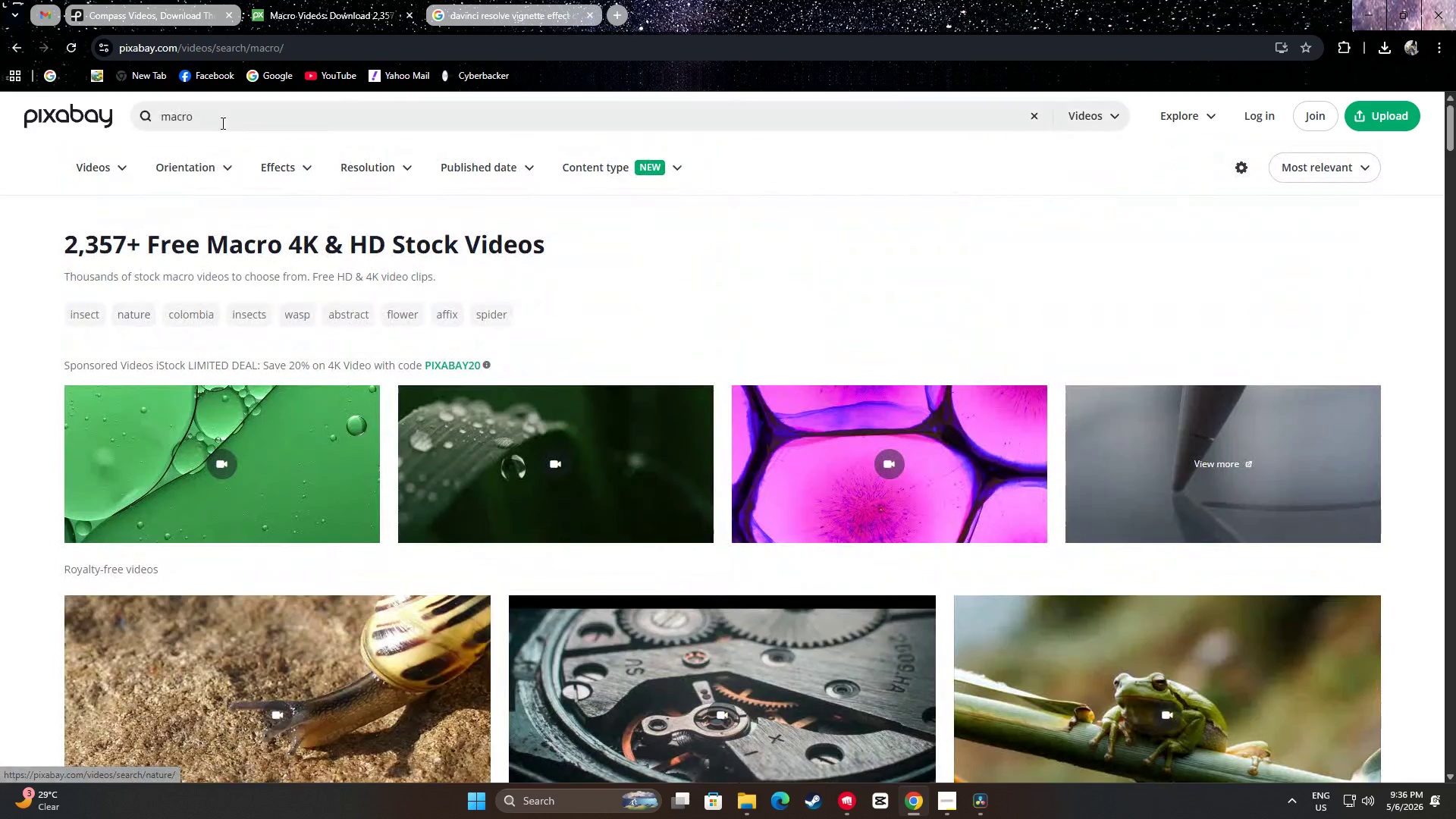 
type(meh)
key(Backspace)
type(chanical gear)
 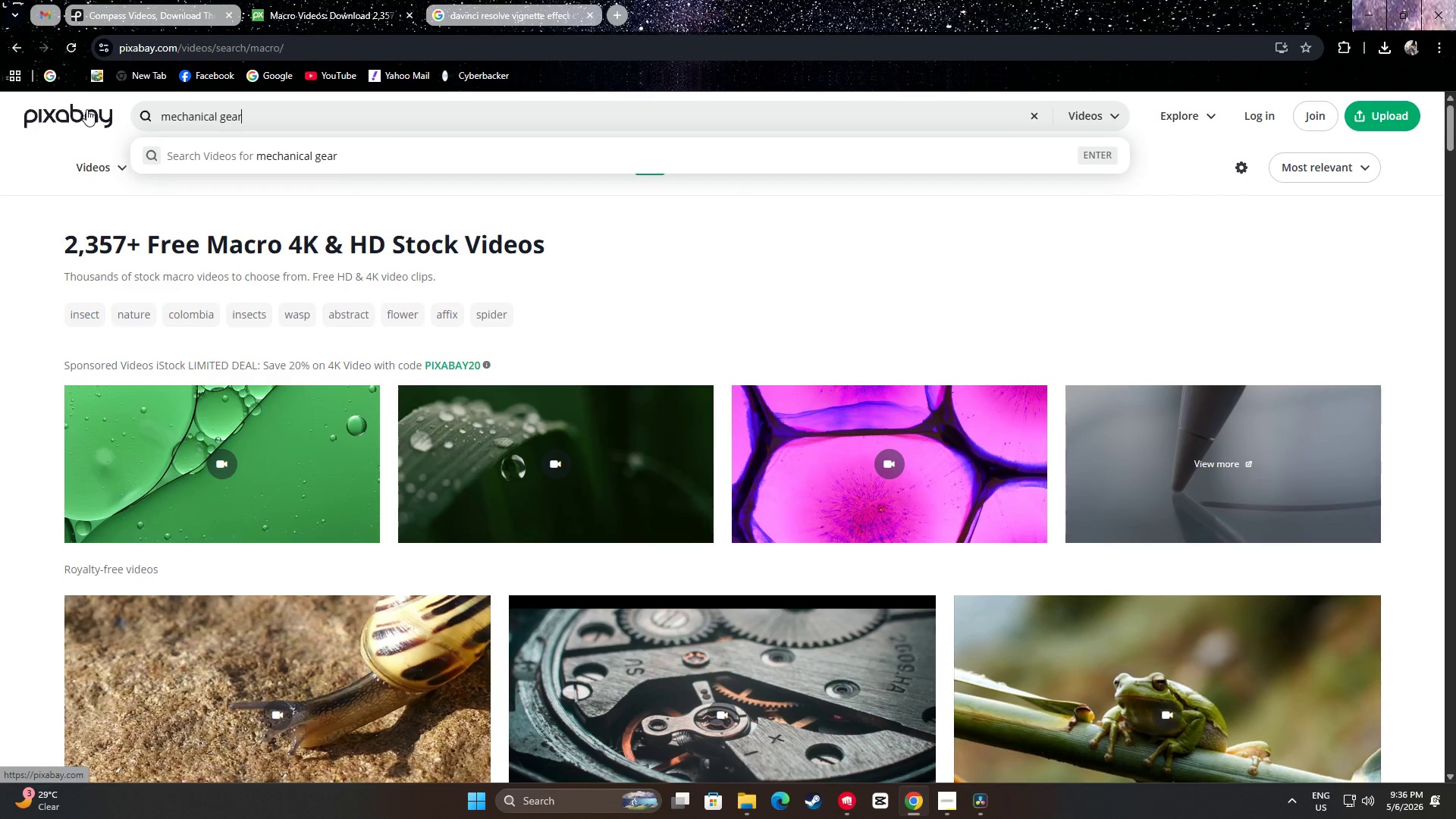 
key(Enter)
 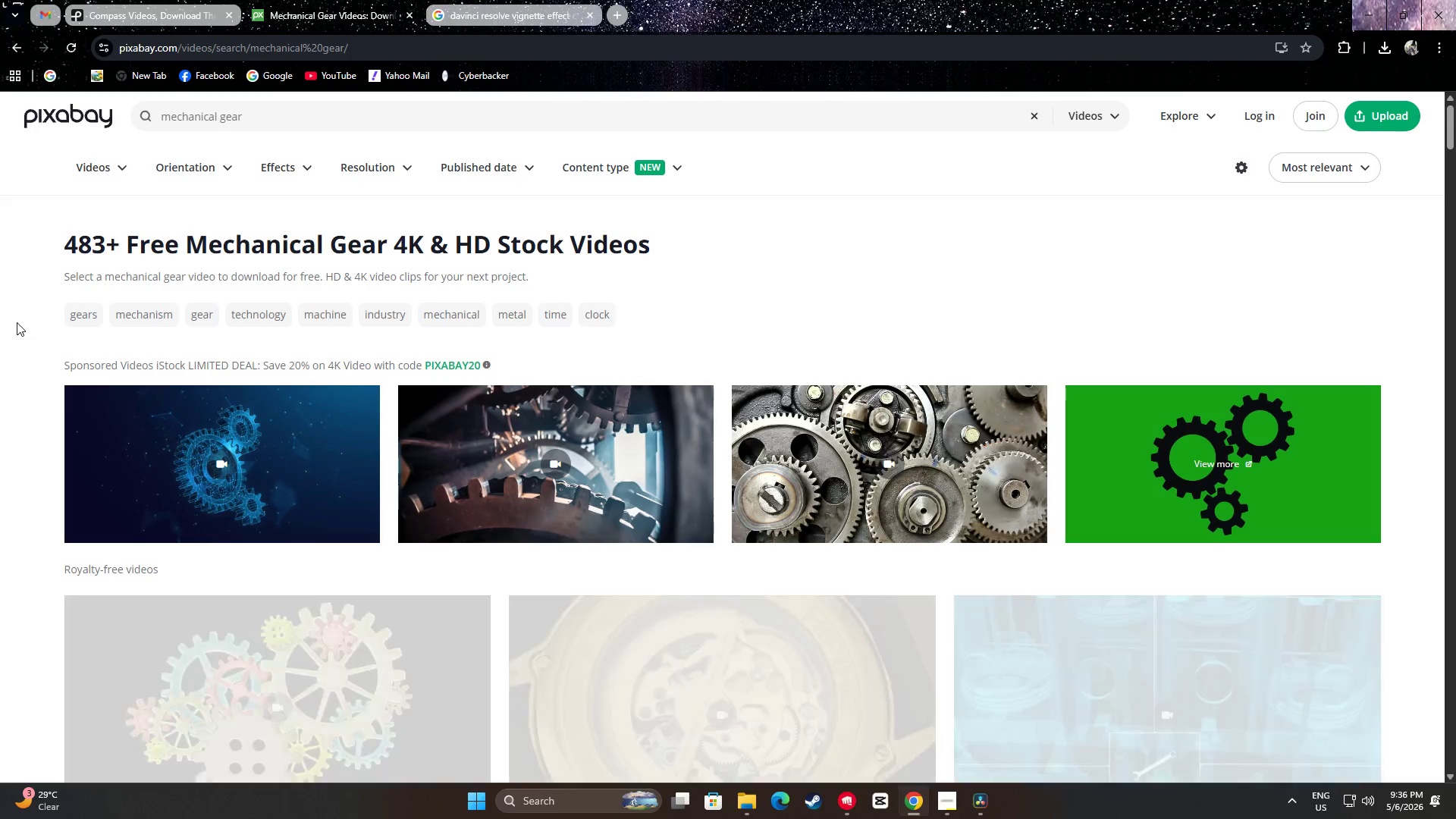 
scroll: coordinate [14, 322], scroll_direction: down, amount: 3.0
 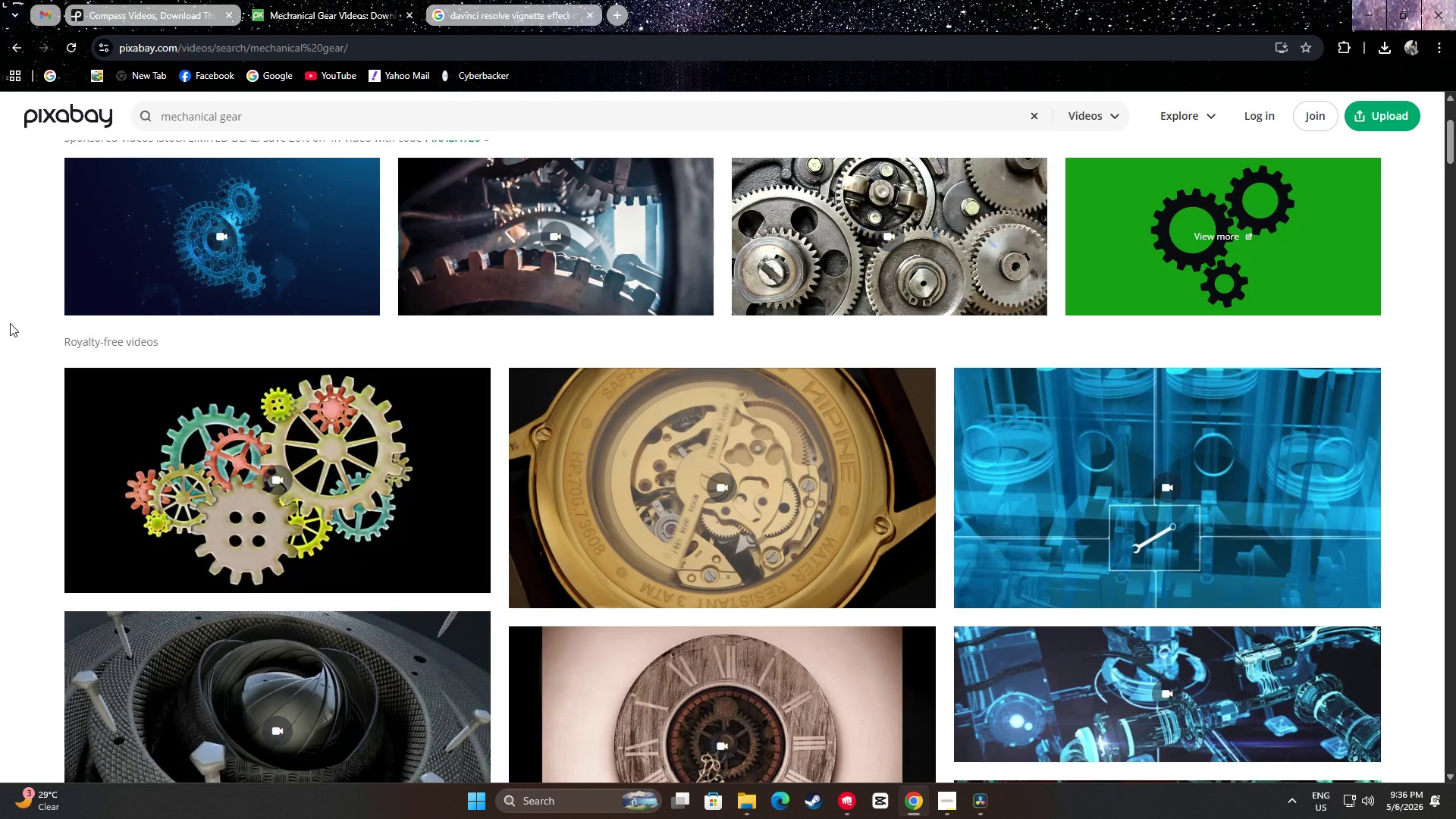 
scroll: coordinate [9, 322], scroll_direction: up, amount: 1.0
 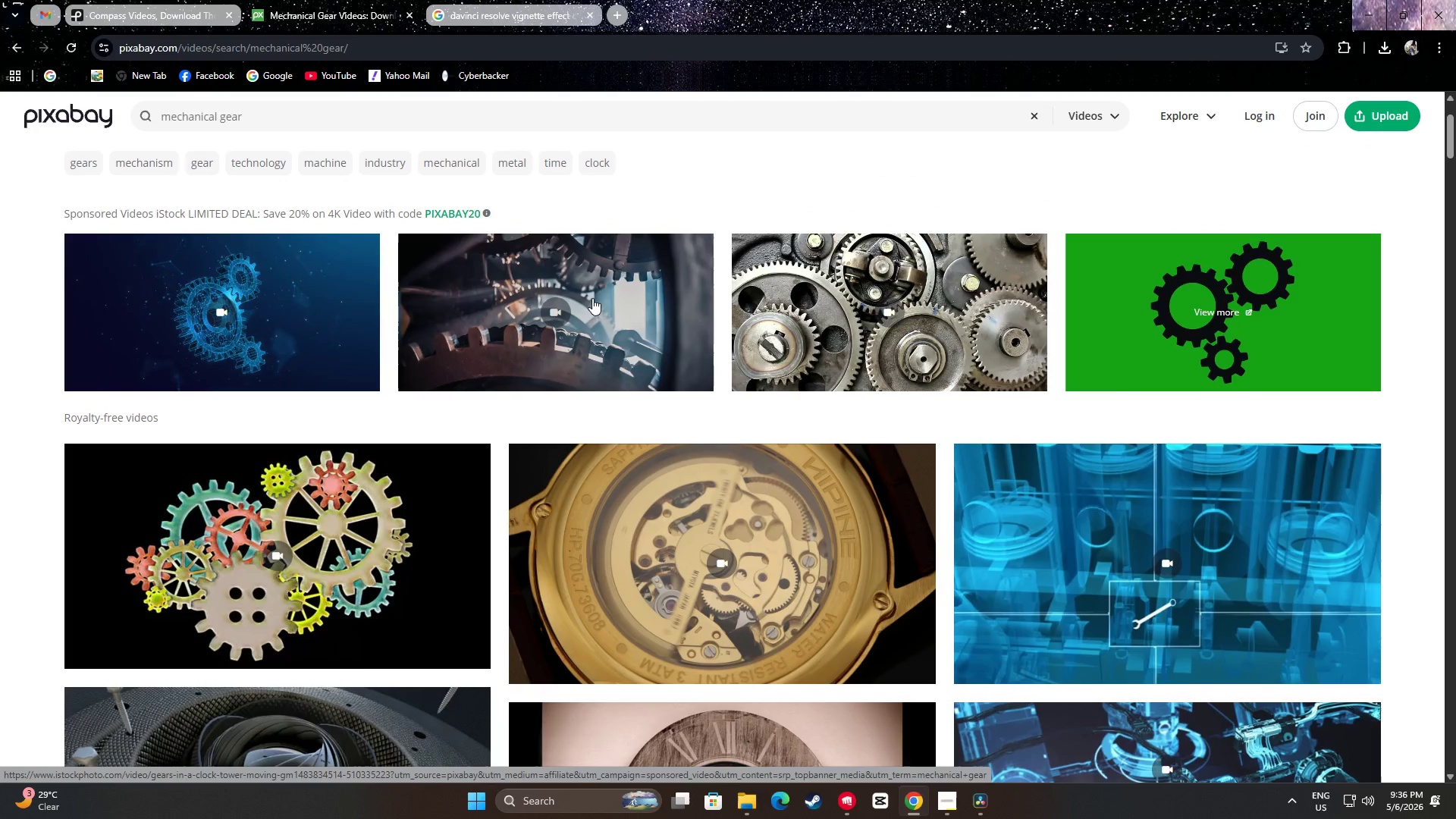 
scroll: coordinate [620, 268], scroll_direction: down, amount: 7.0
 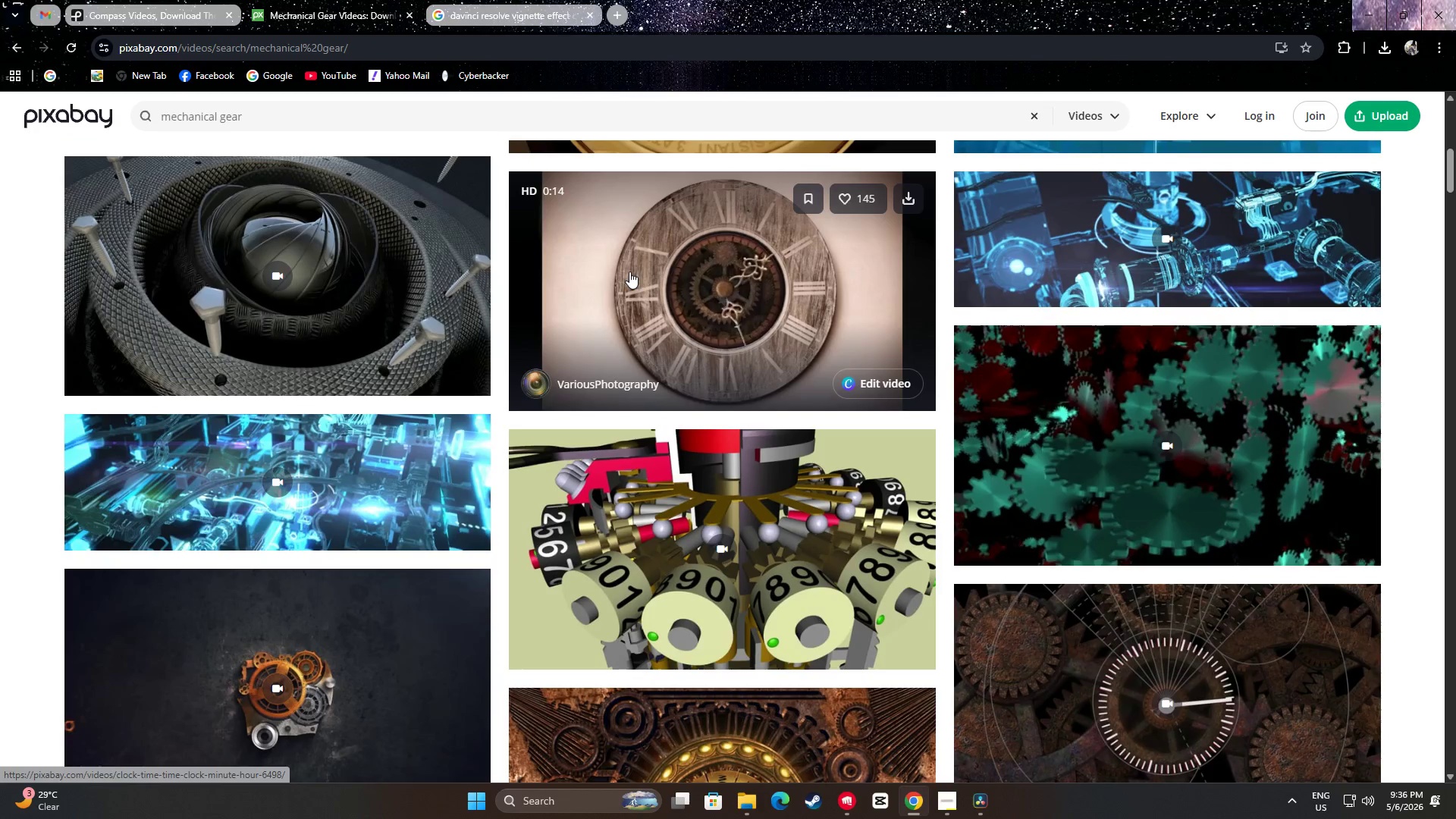 
scroll: coordinate [627, 297], scroll_direction: up, amount: 6.0
 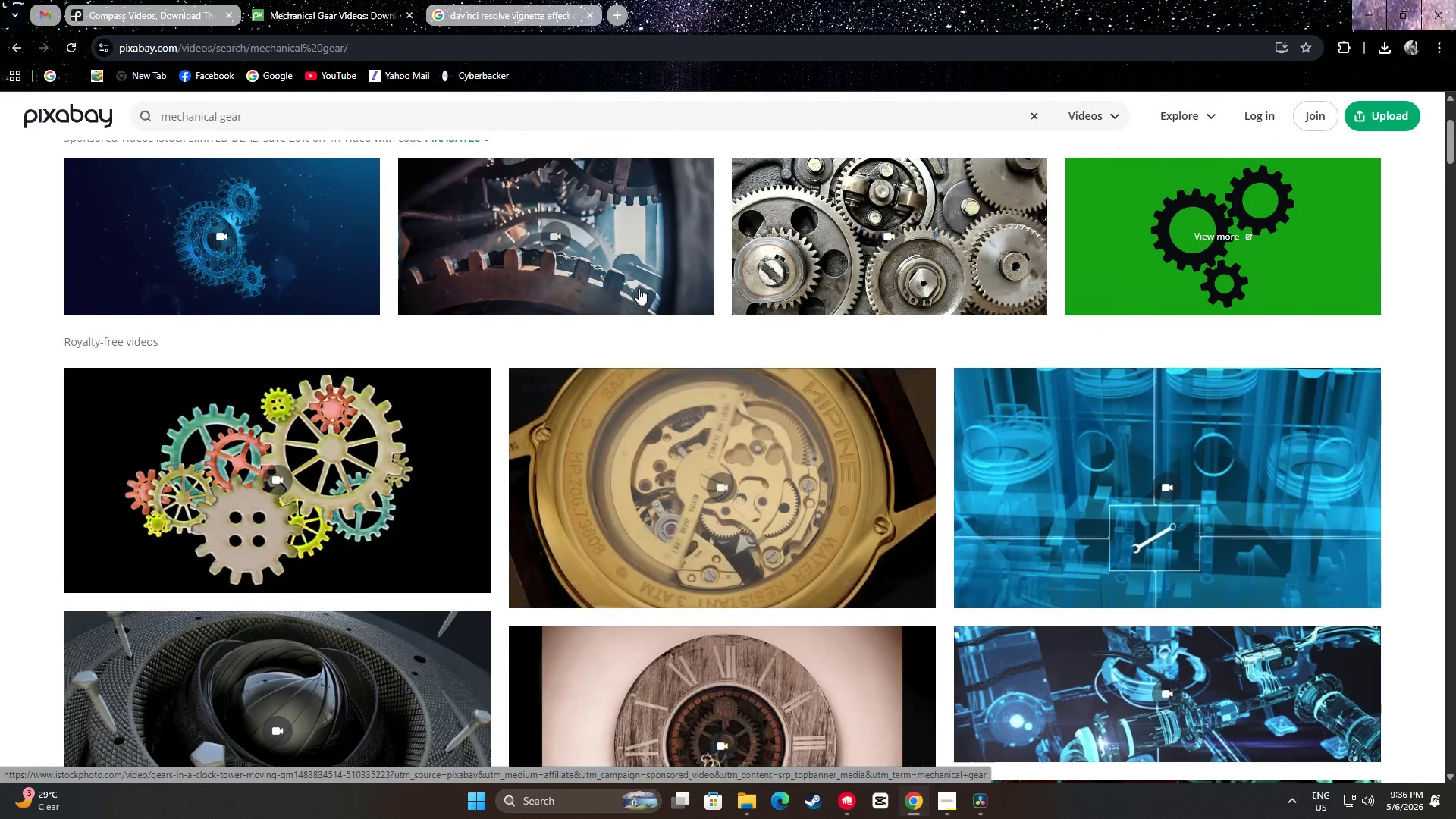 
left_click([641, 272])
 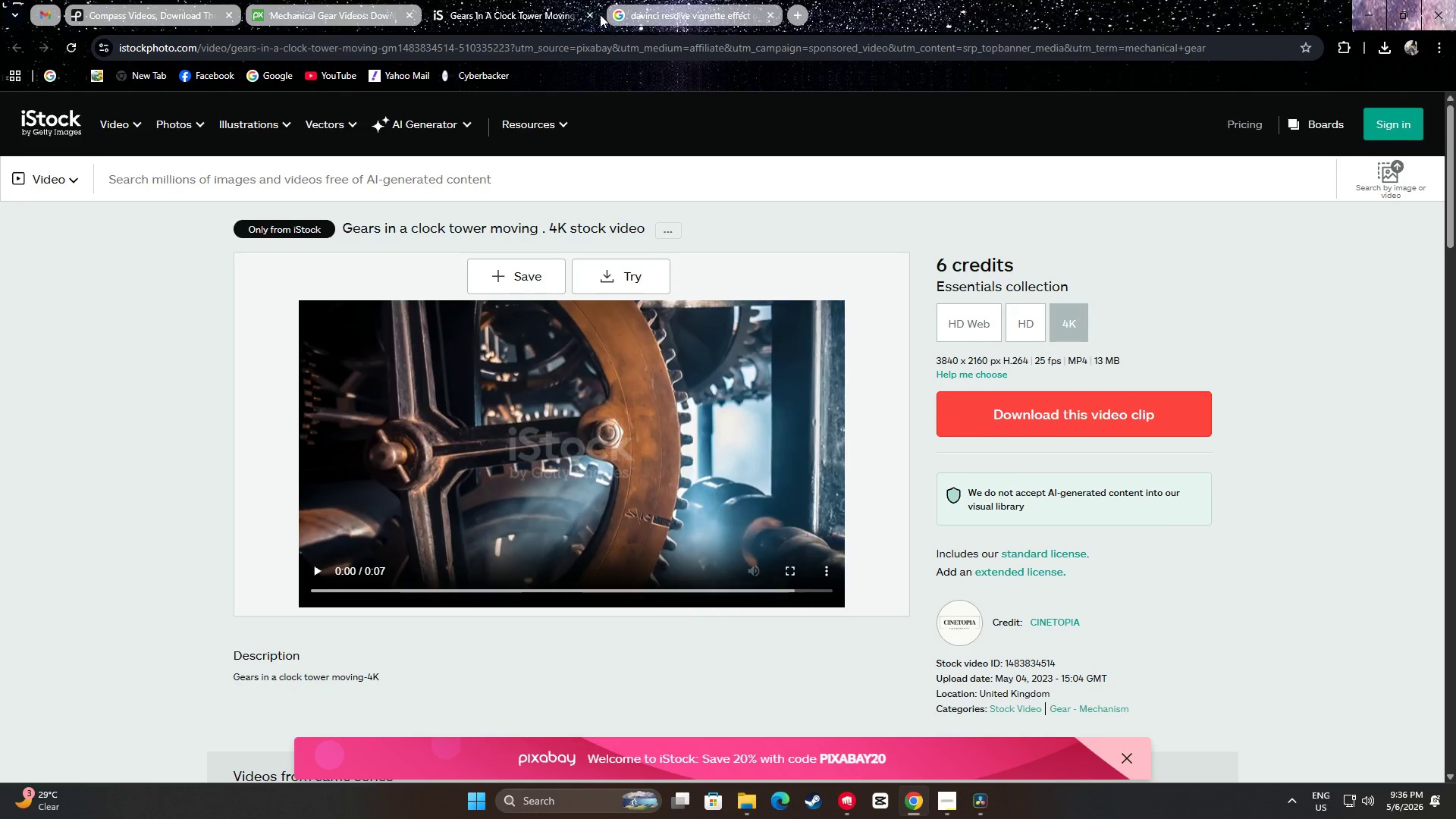 
wait(7.02)
 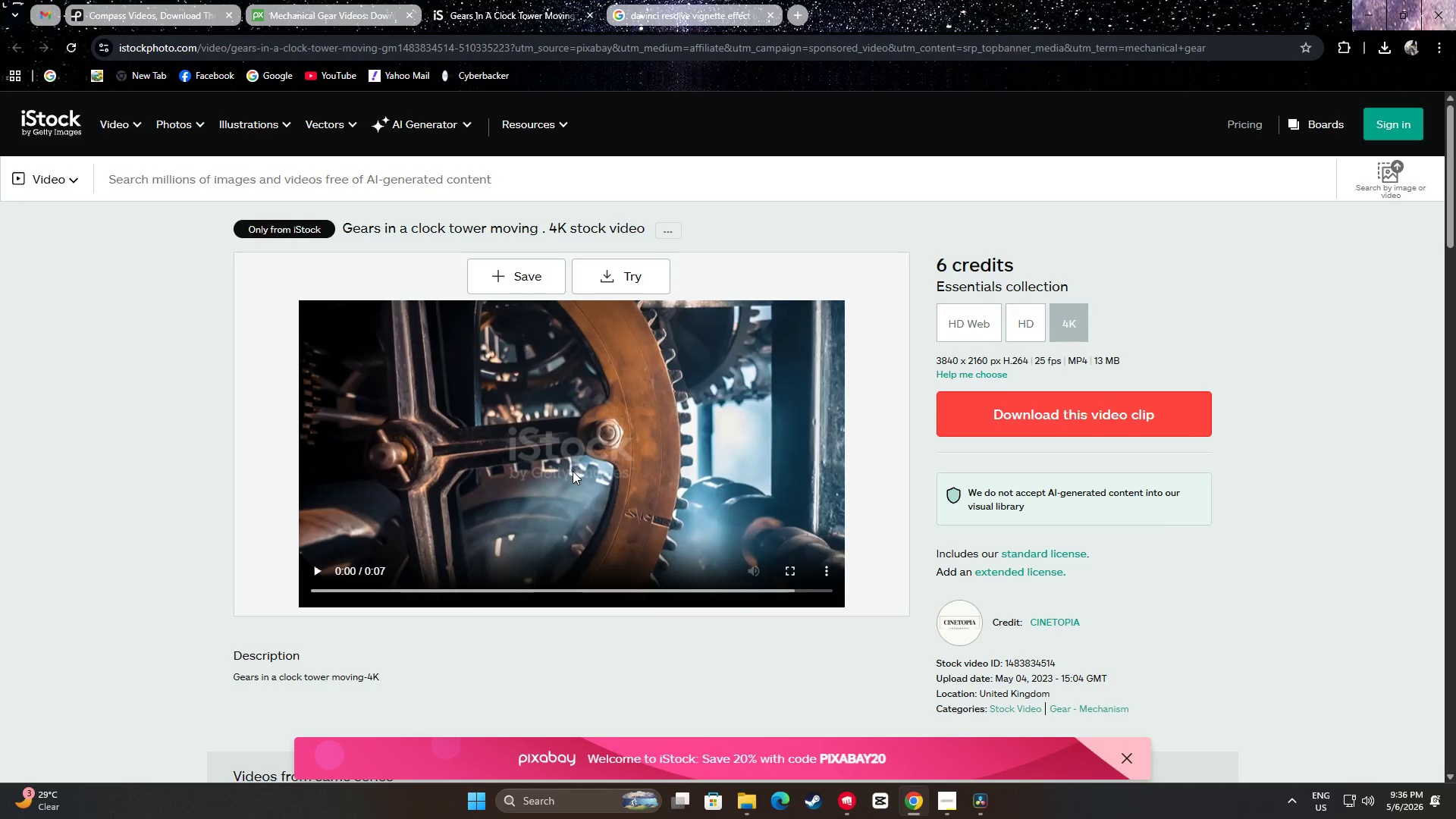 
left_click([588, 17])
 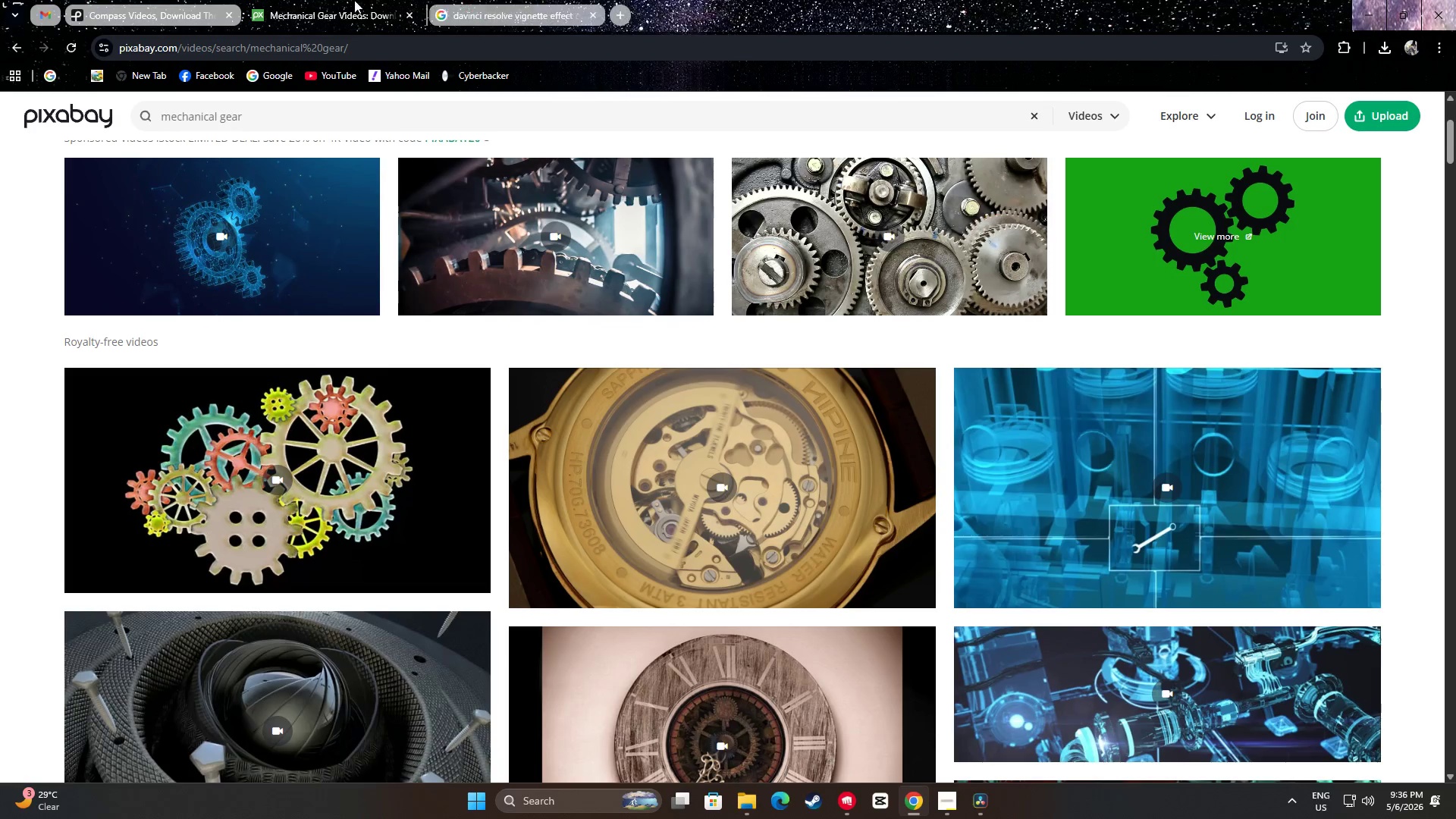 
double_click([351, 0])
 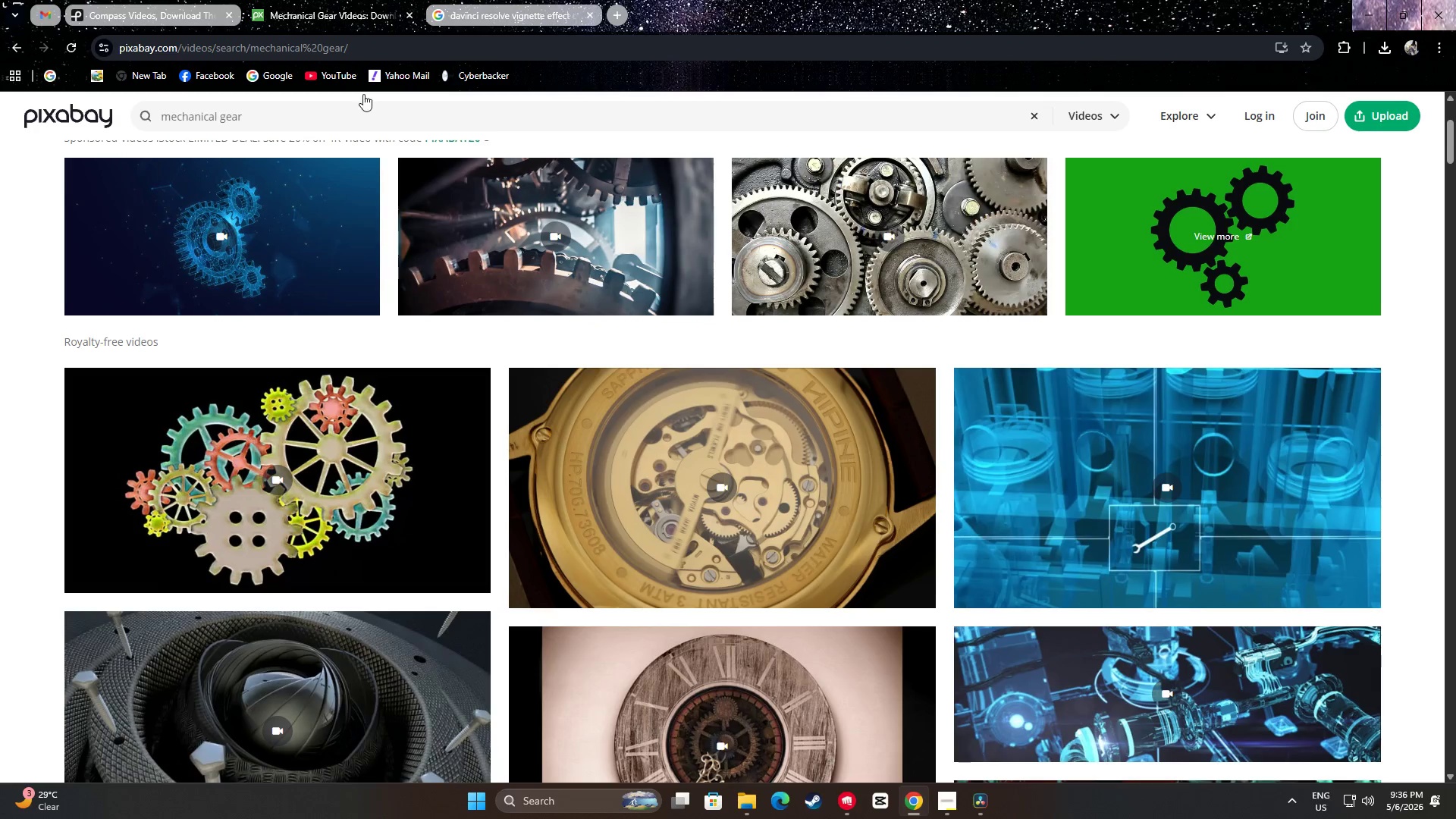 
scroll: coordinate [345, 140], scroll_direction: up, amount: 11.0
 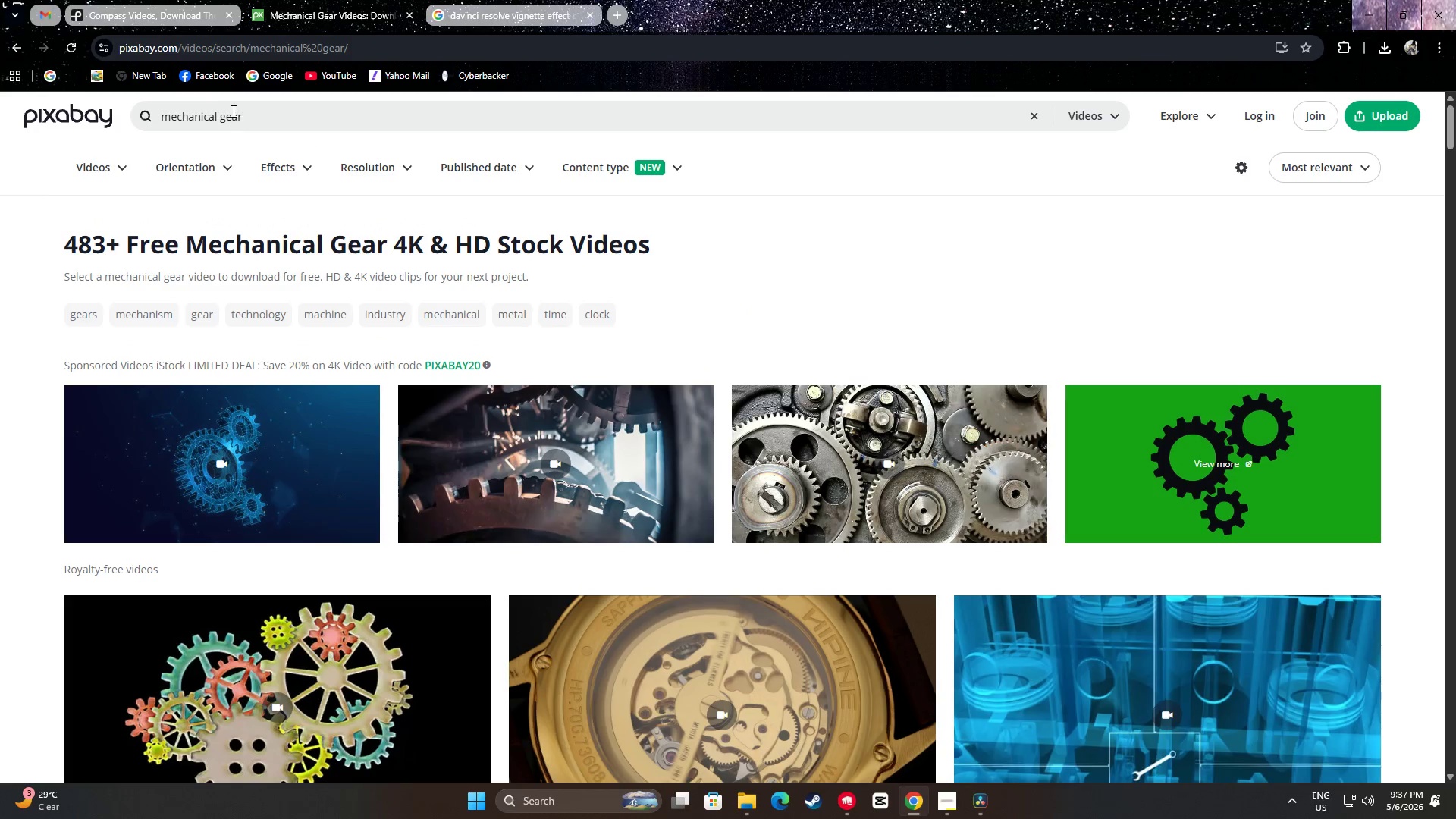 
left_click_drag(start_coordinate=[246, 114], to_coordinate=[123, 111])
 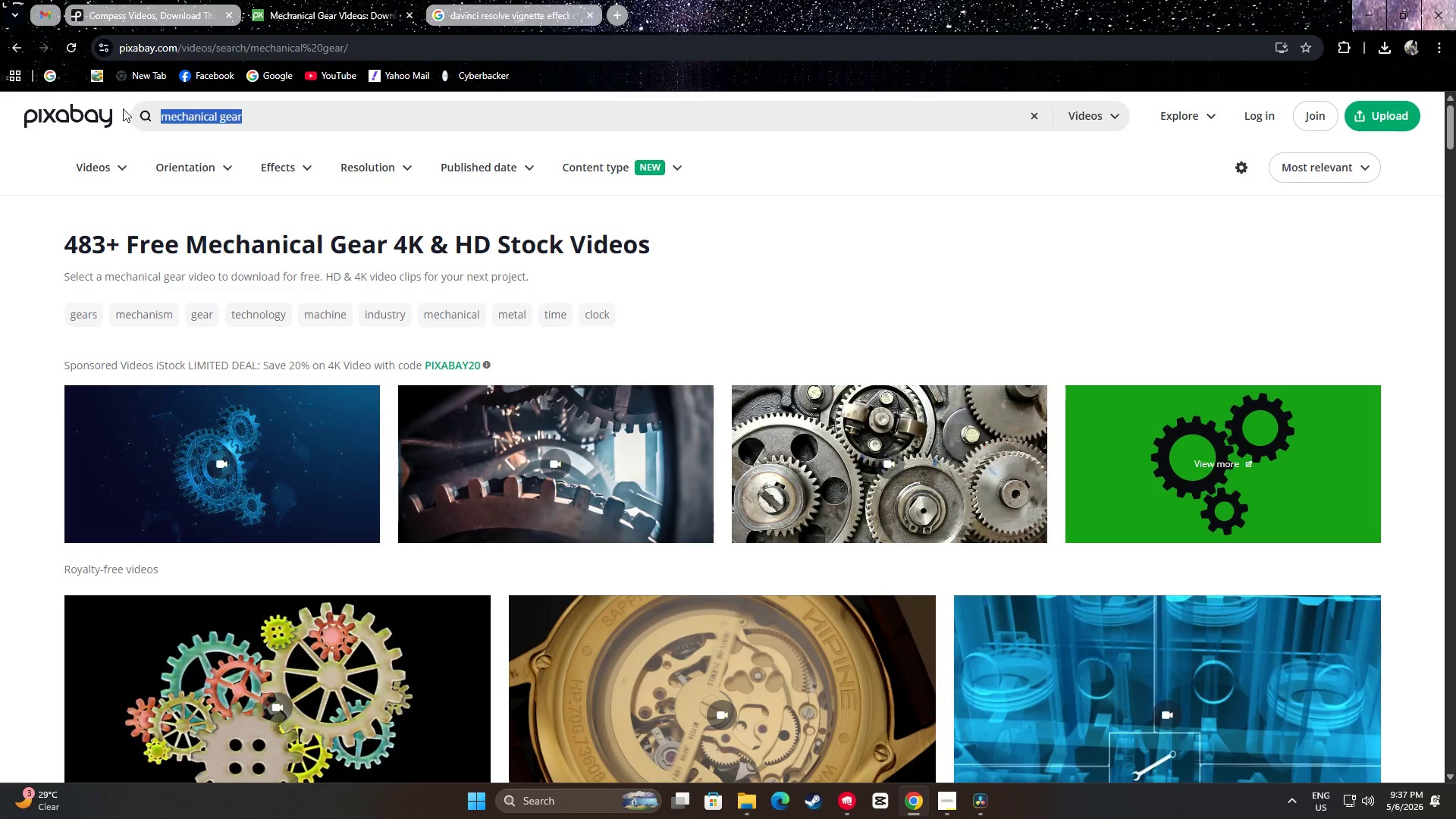 
type(clockwork)
 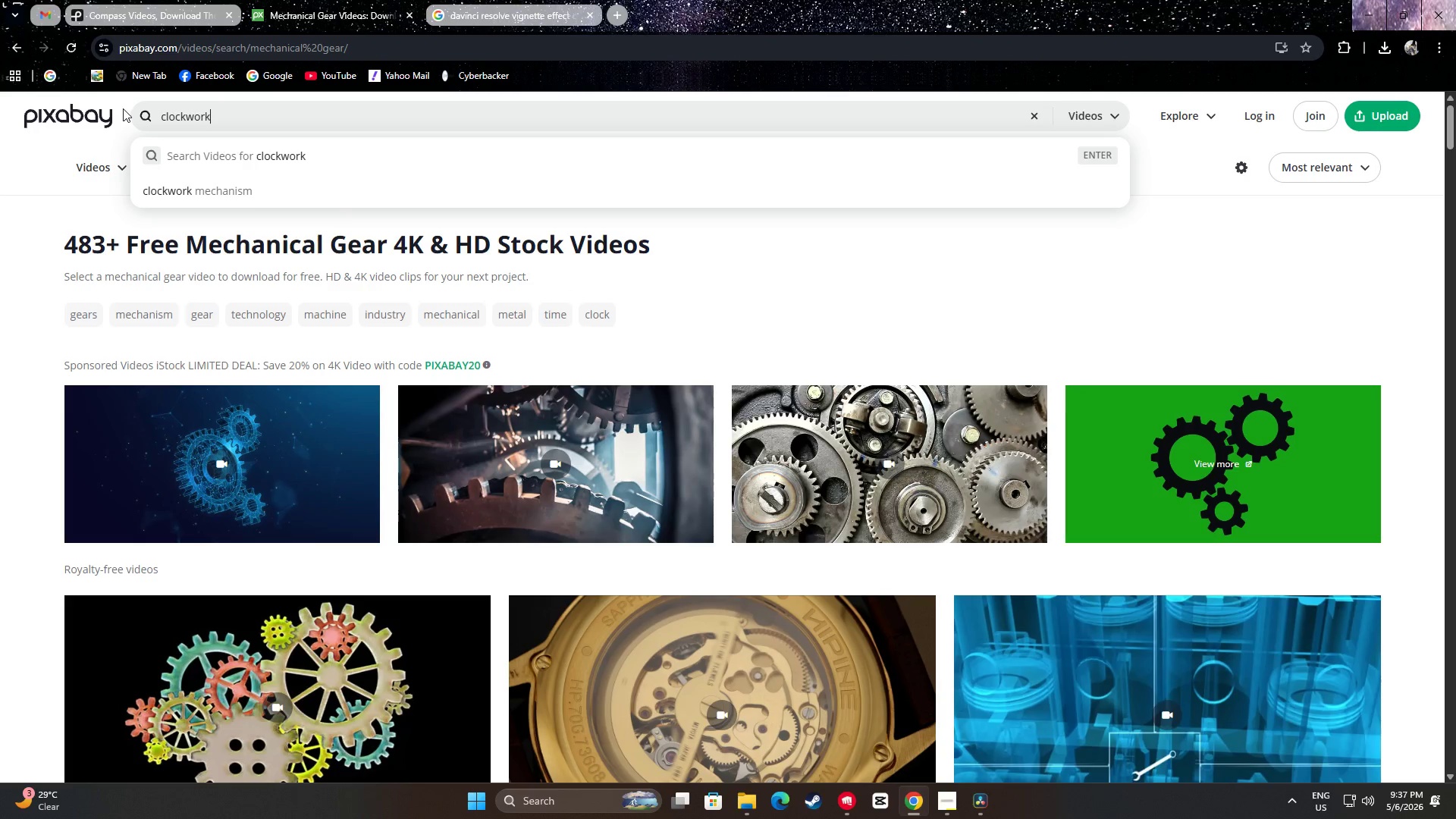 
key(Enter)
 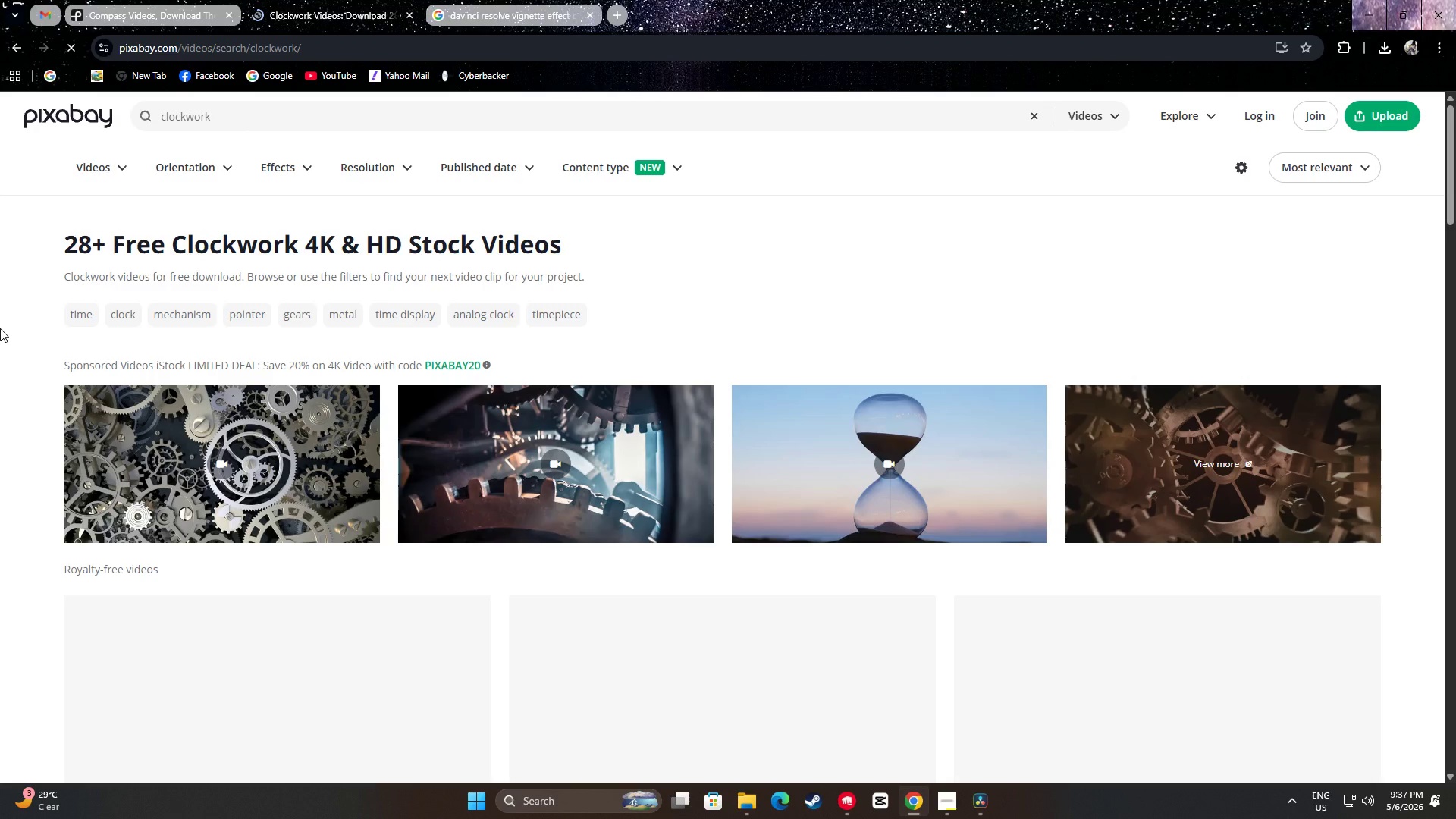 
scroll: coordinate [0, 323], scroll_direction: down, amount: 37.0
 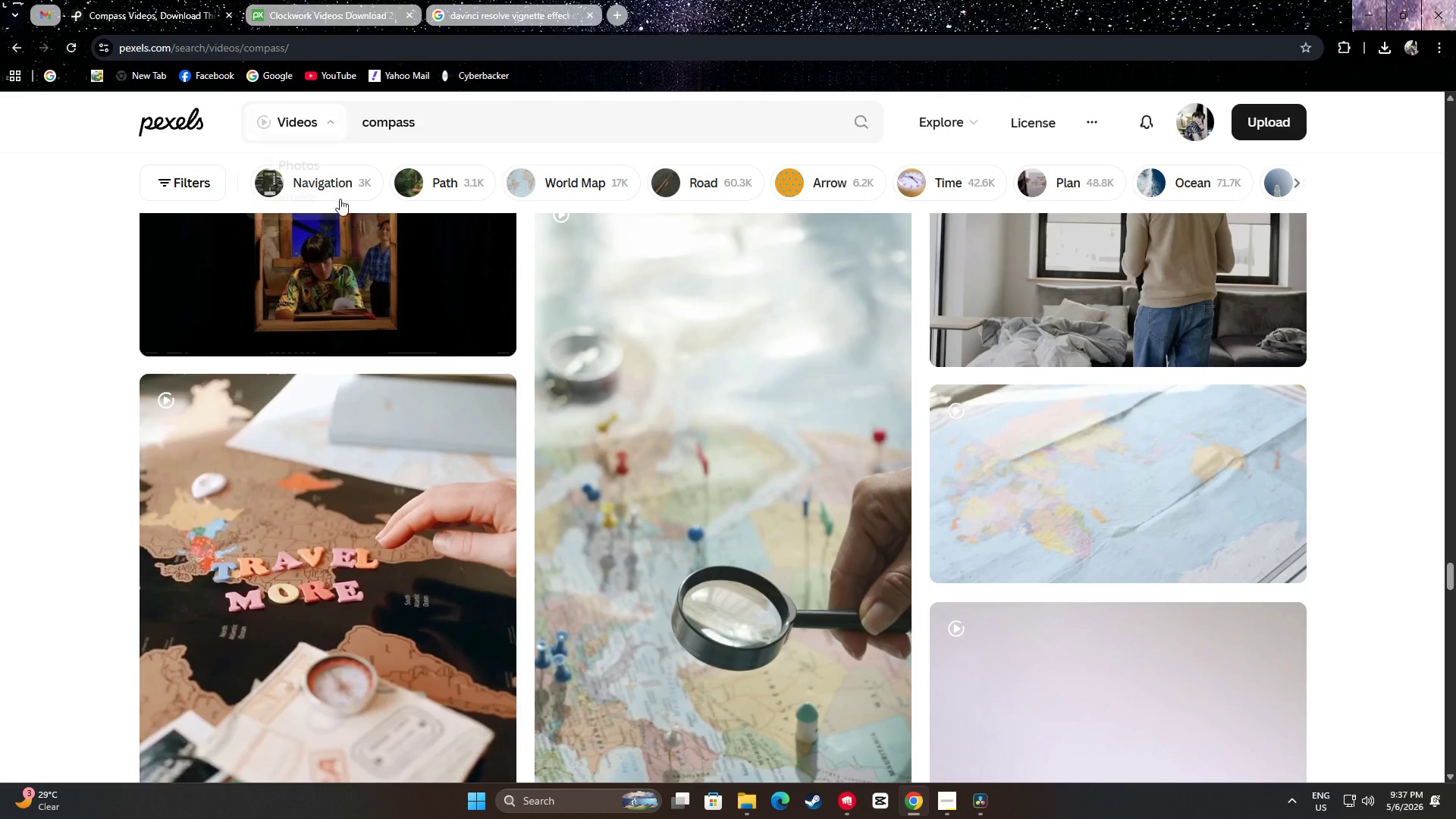 
left_click_drag(start_coordinate=[427, 122], to_coordinate=[257, 116])
 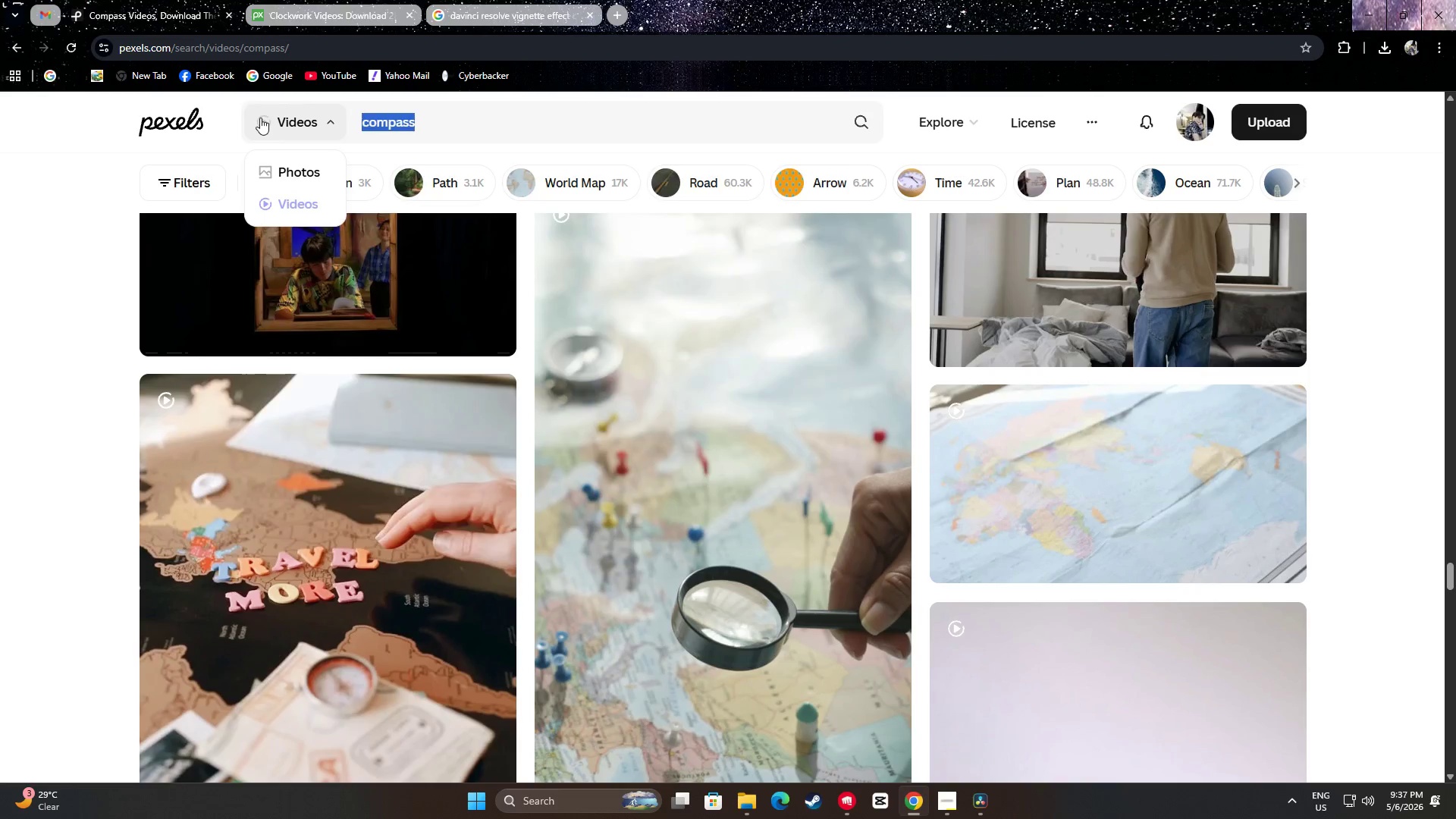 
type(clockwork)
 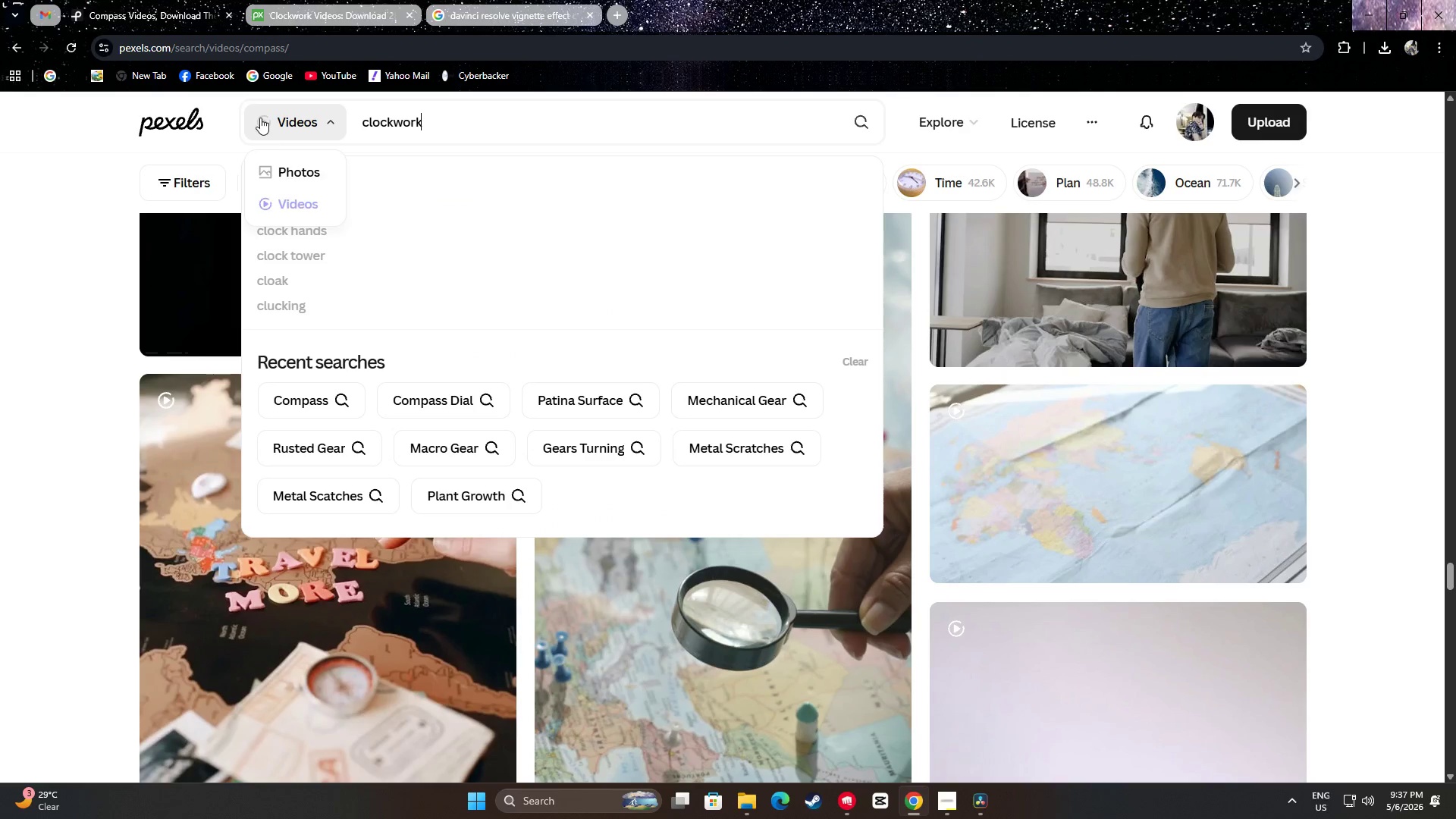 
key(Enter)
 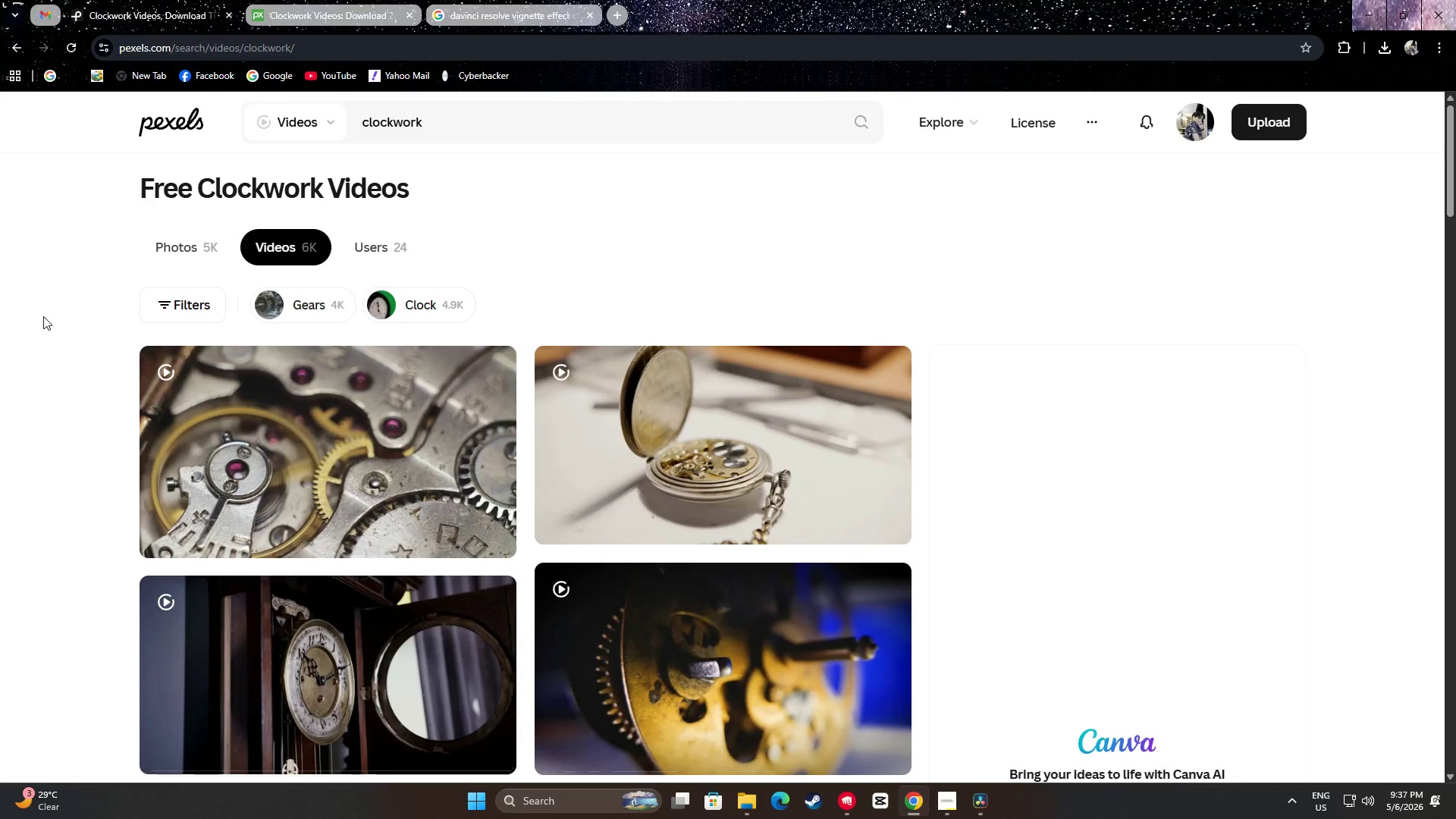 
scroll: coordinate [43, 317], scroll_direction: down, amount: 17.0
 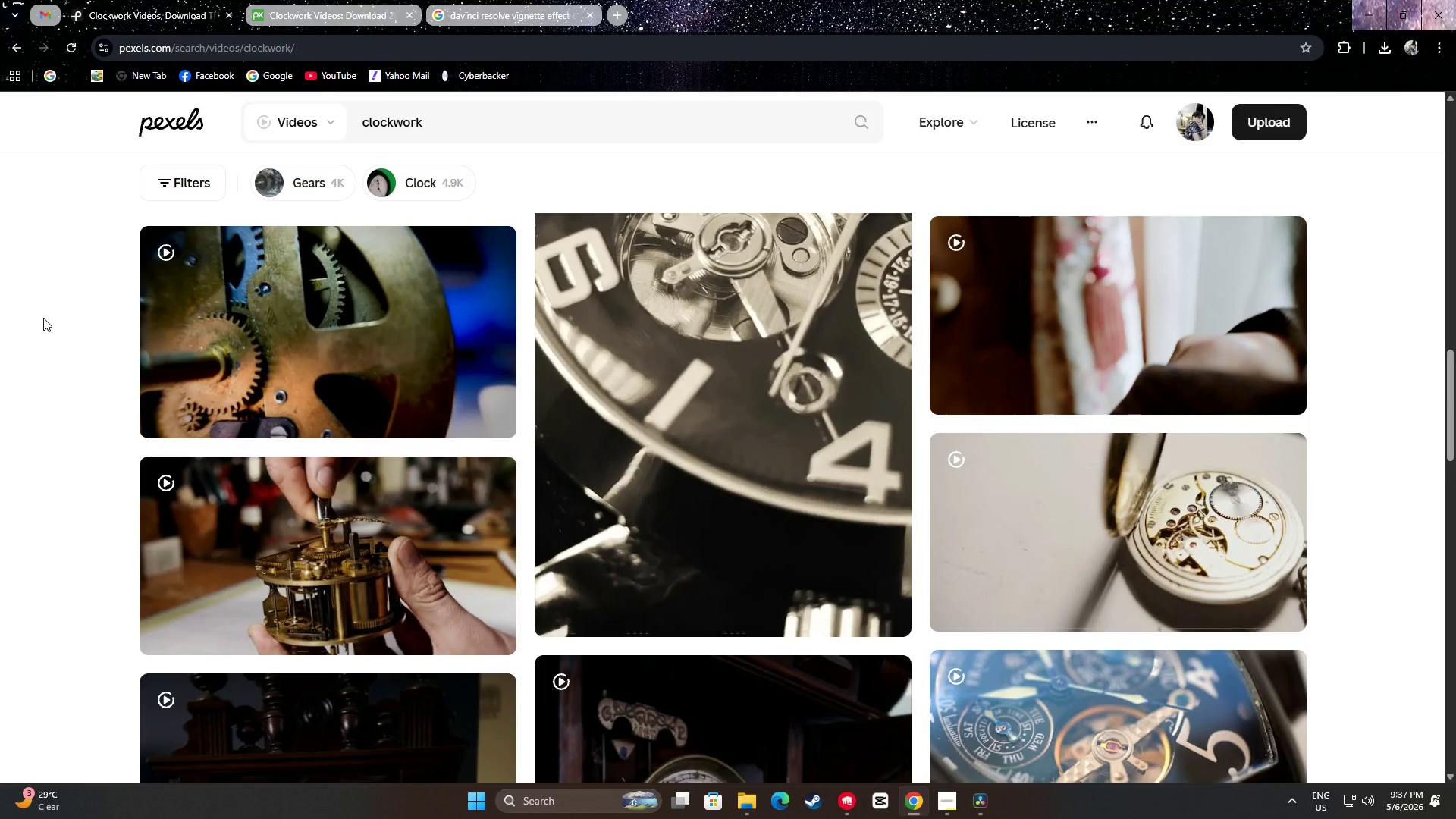 
scroll: coordinate [43, 316], scroll_direction: down, amount: 7.0
 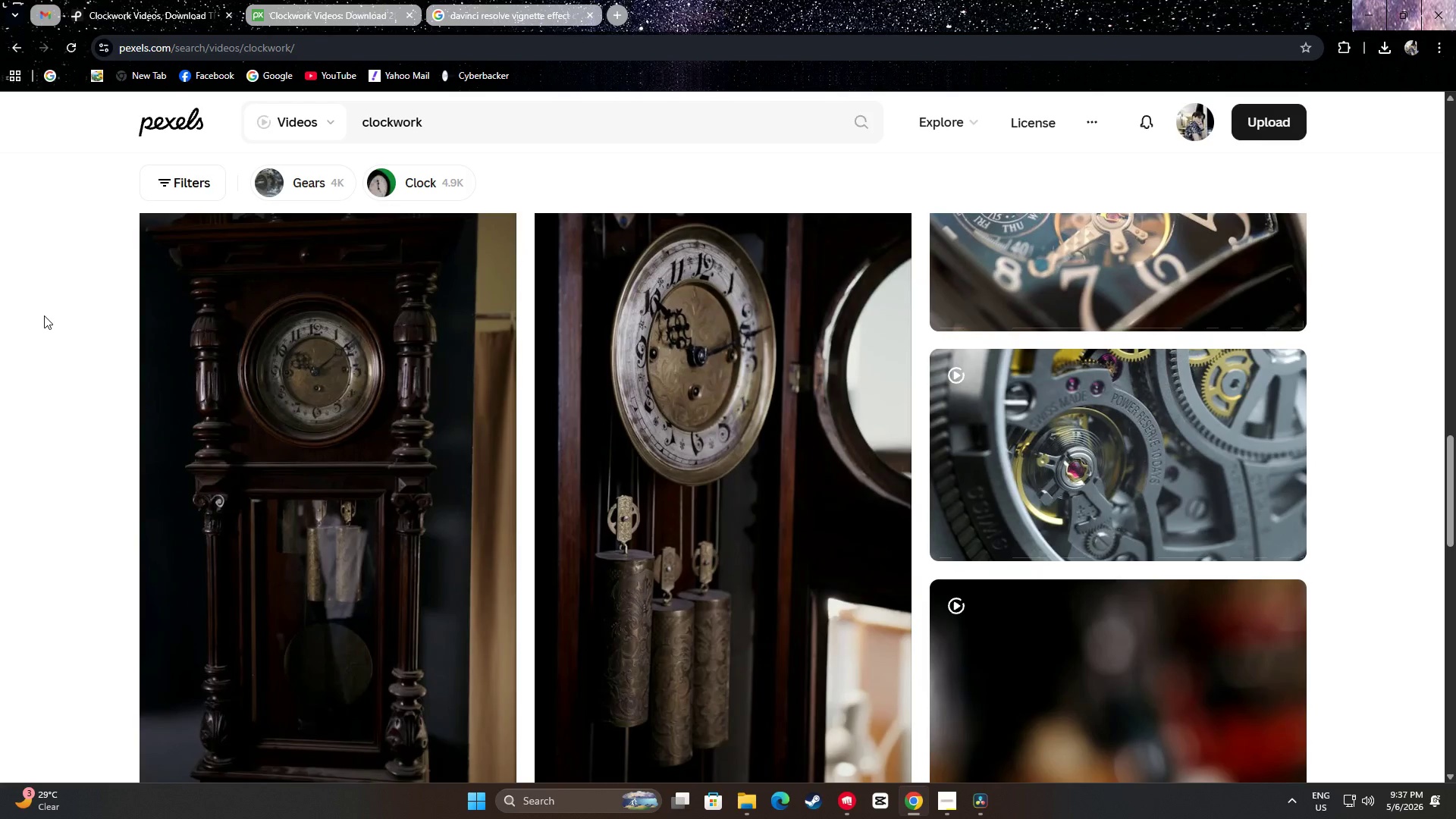 
scroll: coordinate [44, 315], scroll_direction: up, amount: 3.0
 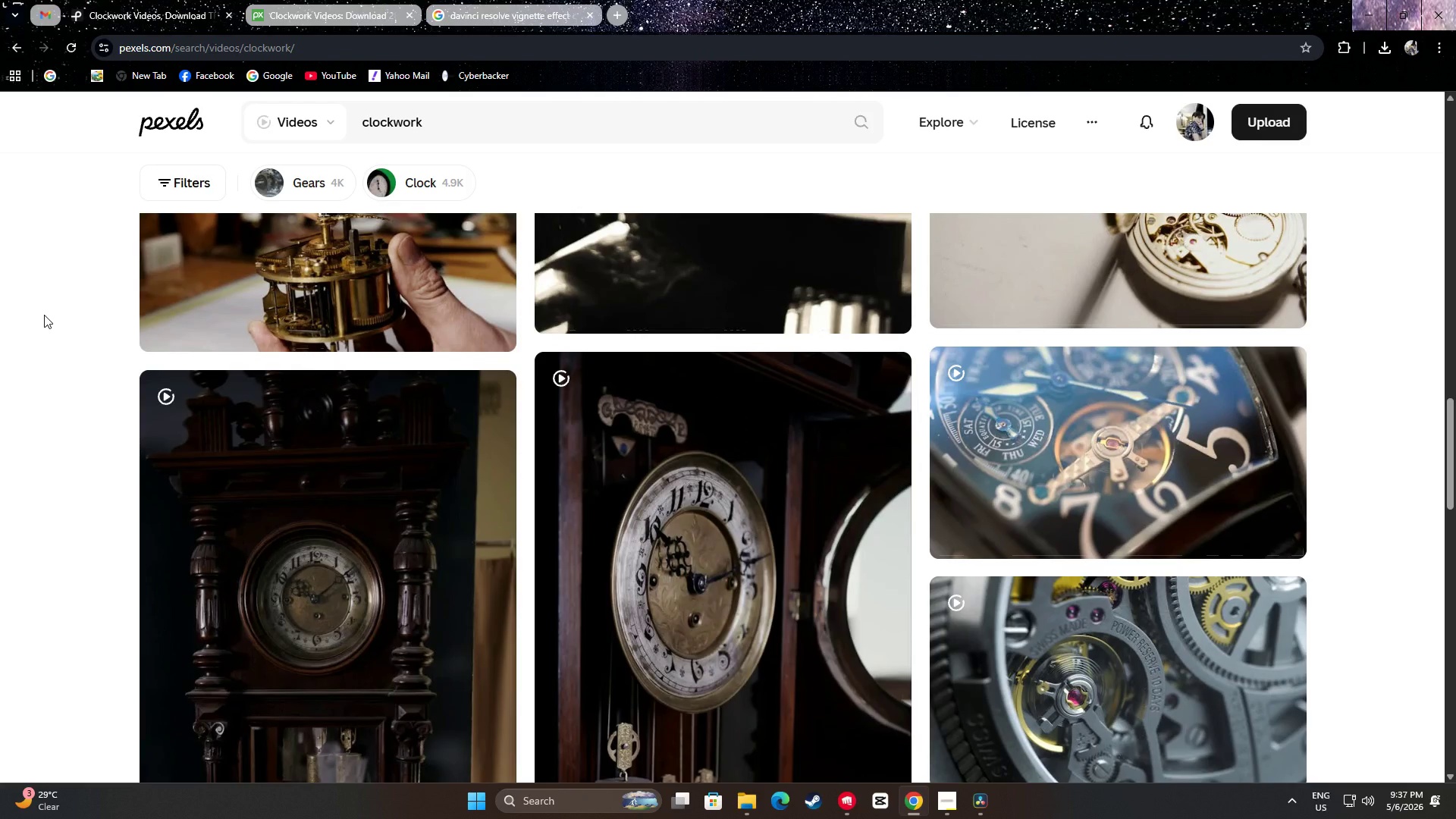 
scroll: coordinate [43, 309], scroll_direction: down, amount: 33.0
 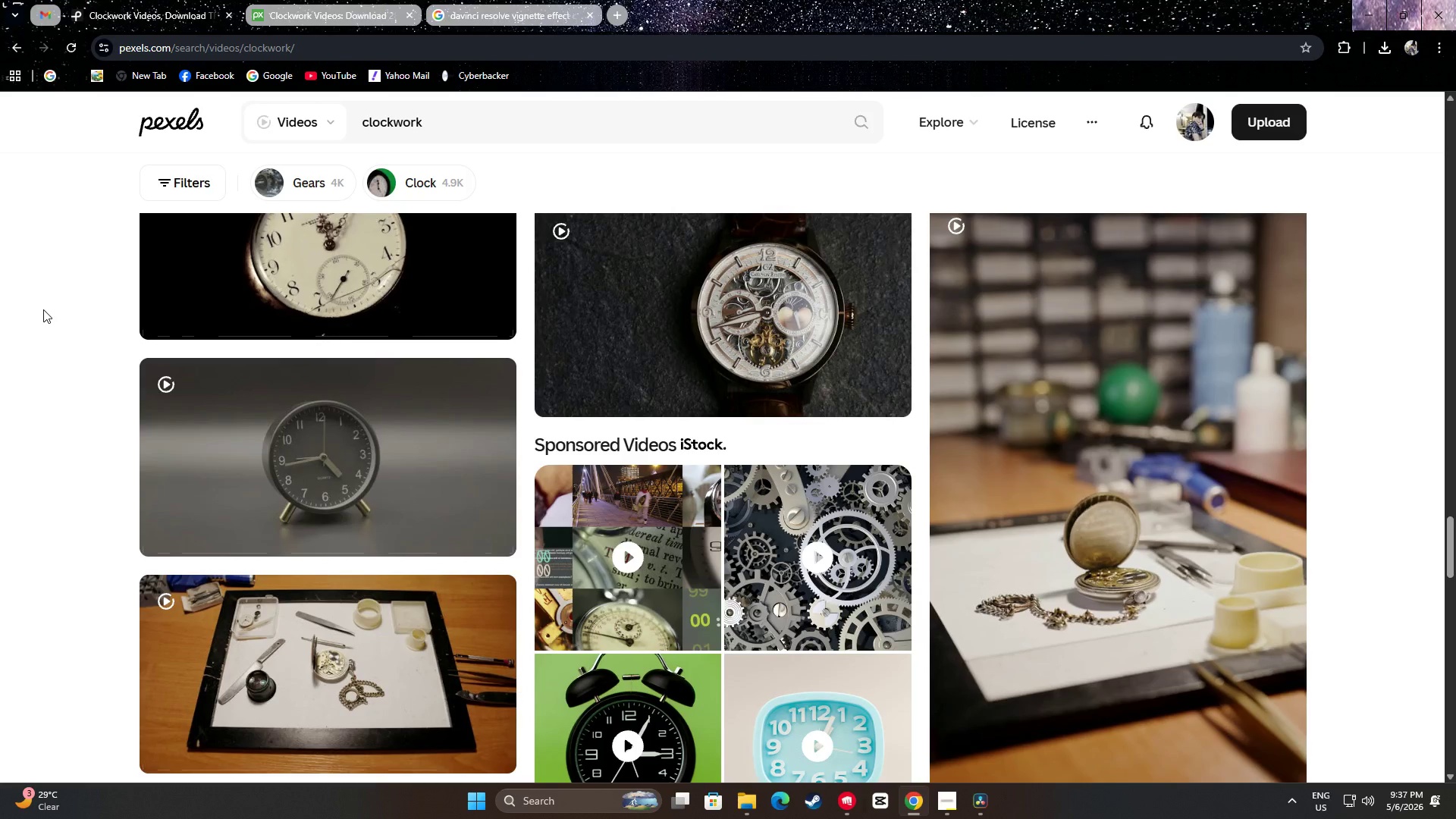 
scroll: coordinate [41, 314], scroll_direction: down, amount: 16.0
 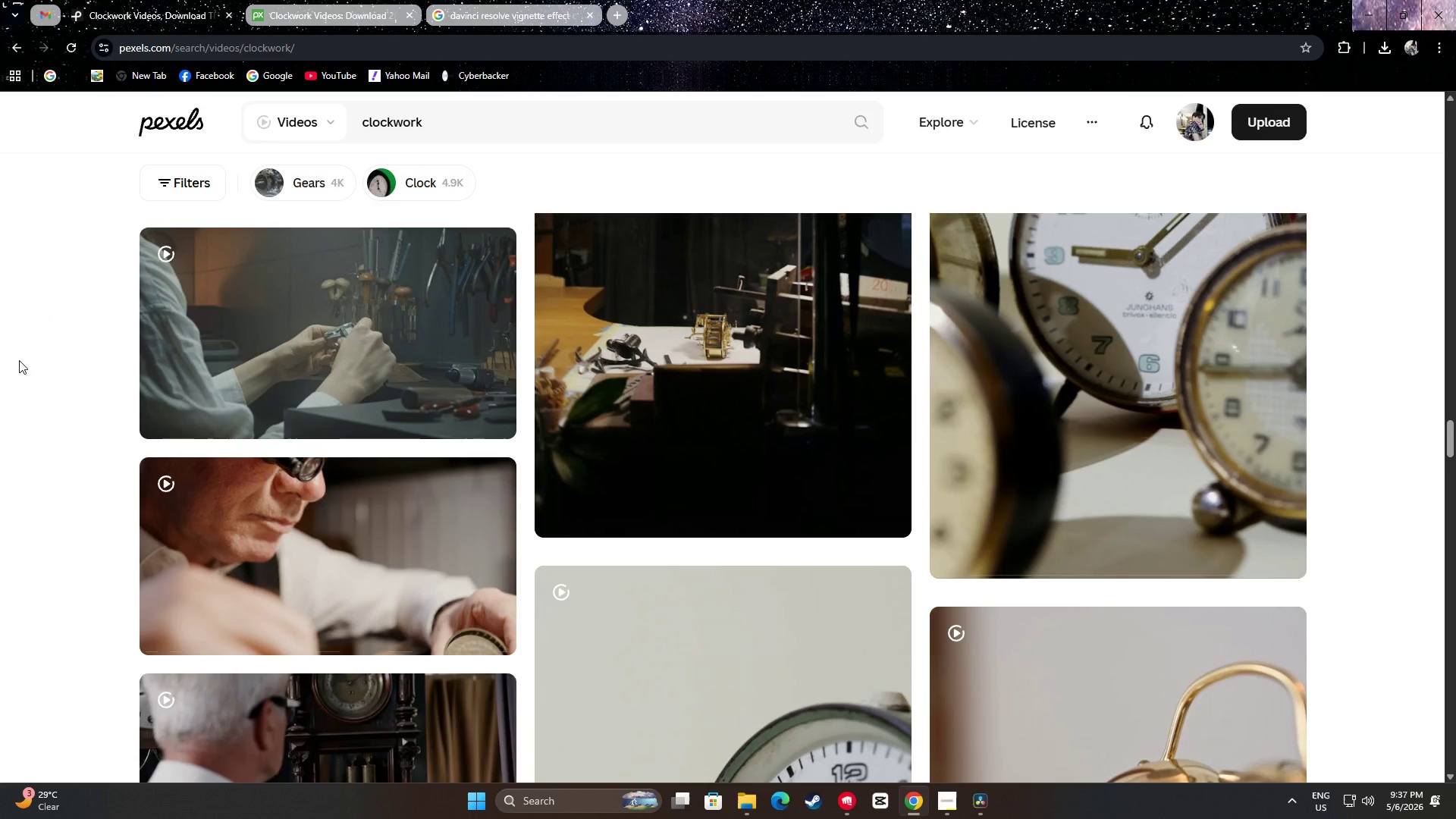 
scroll: coordinate [12, 340], scroll_direction: down, amount: 4.0
 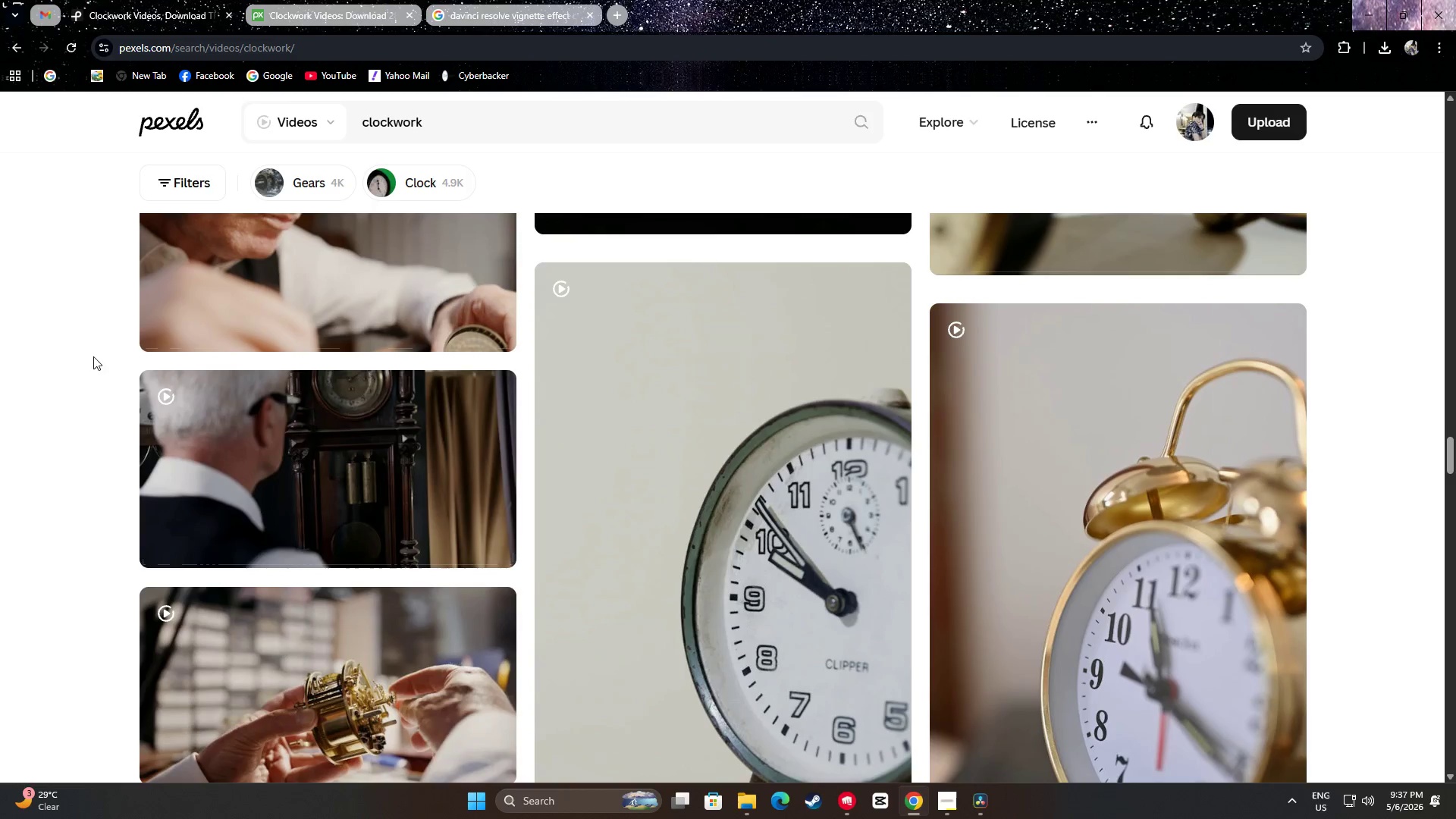 
scroll: coordinate [453, 459], scroll_direction: up, amount: 11.0
 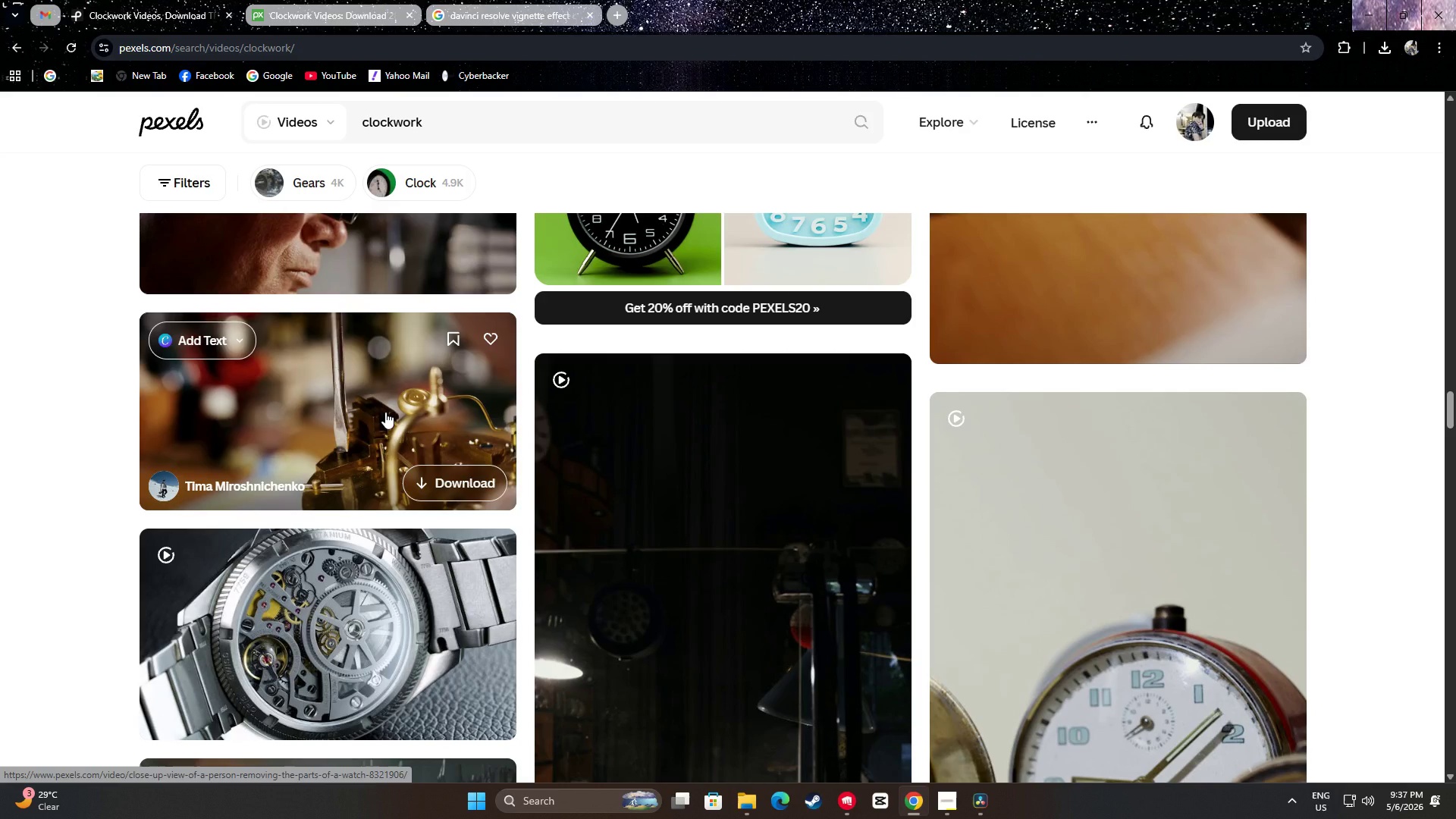 
wait(7.07)
 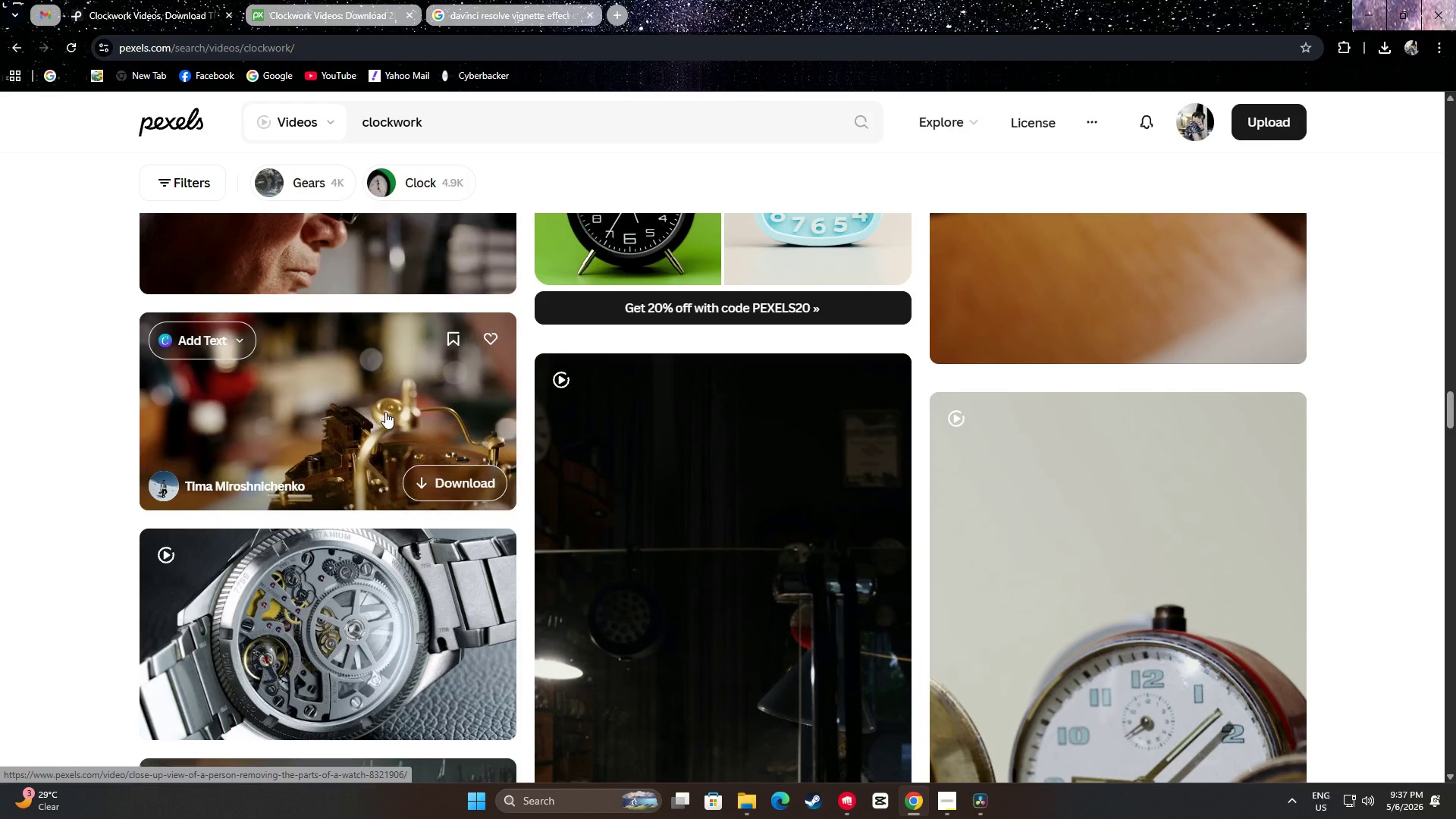 
right_click([389, 564])
 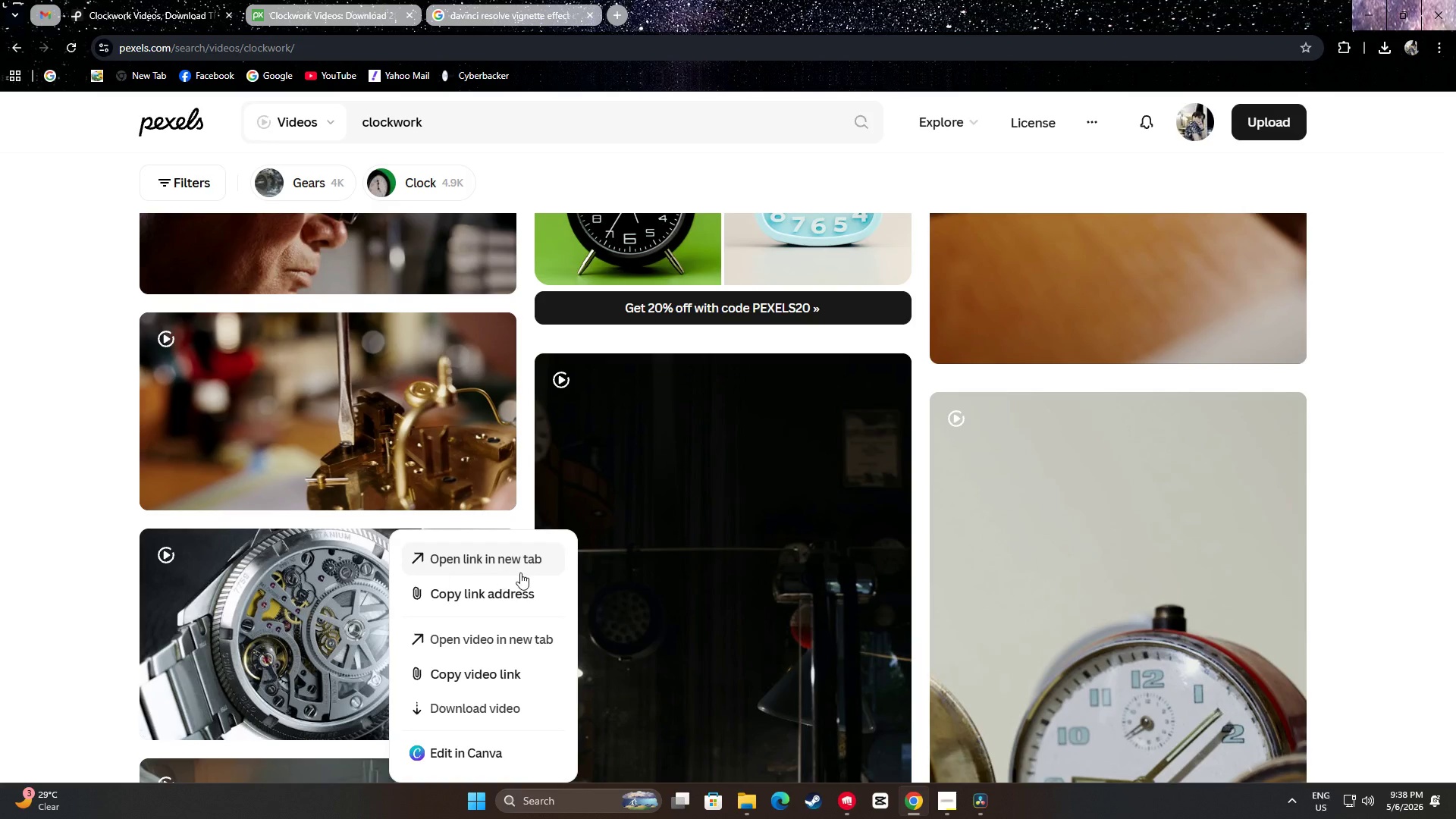 
wait(23.86)
 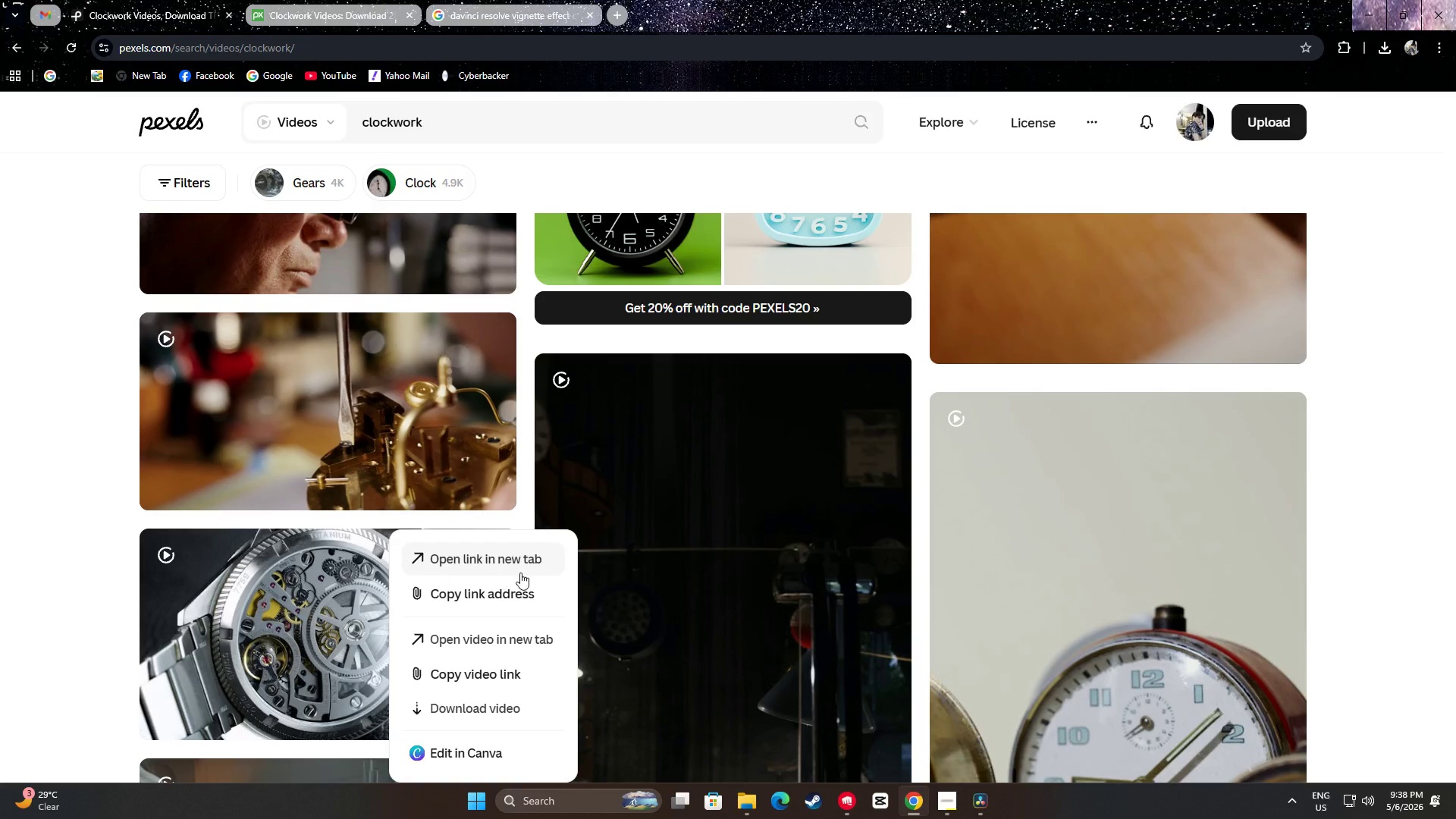 
double_click([446, 115])
 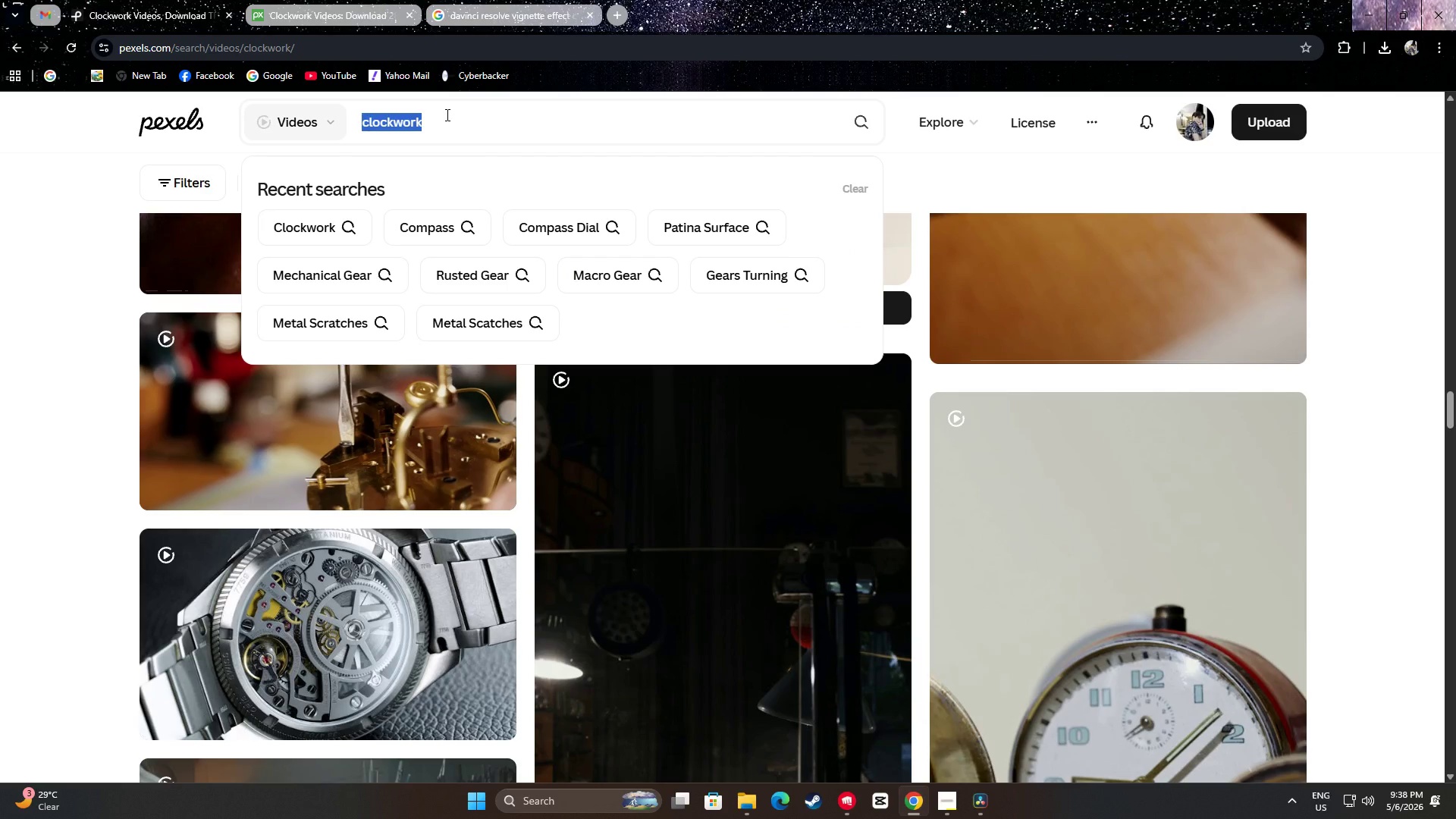 
key(ArrowRight)
 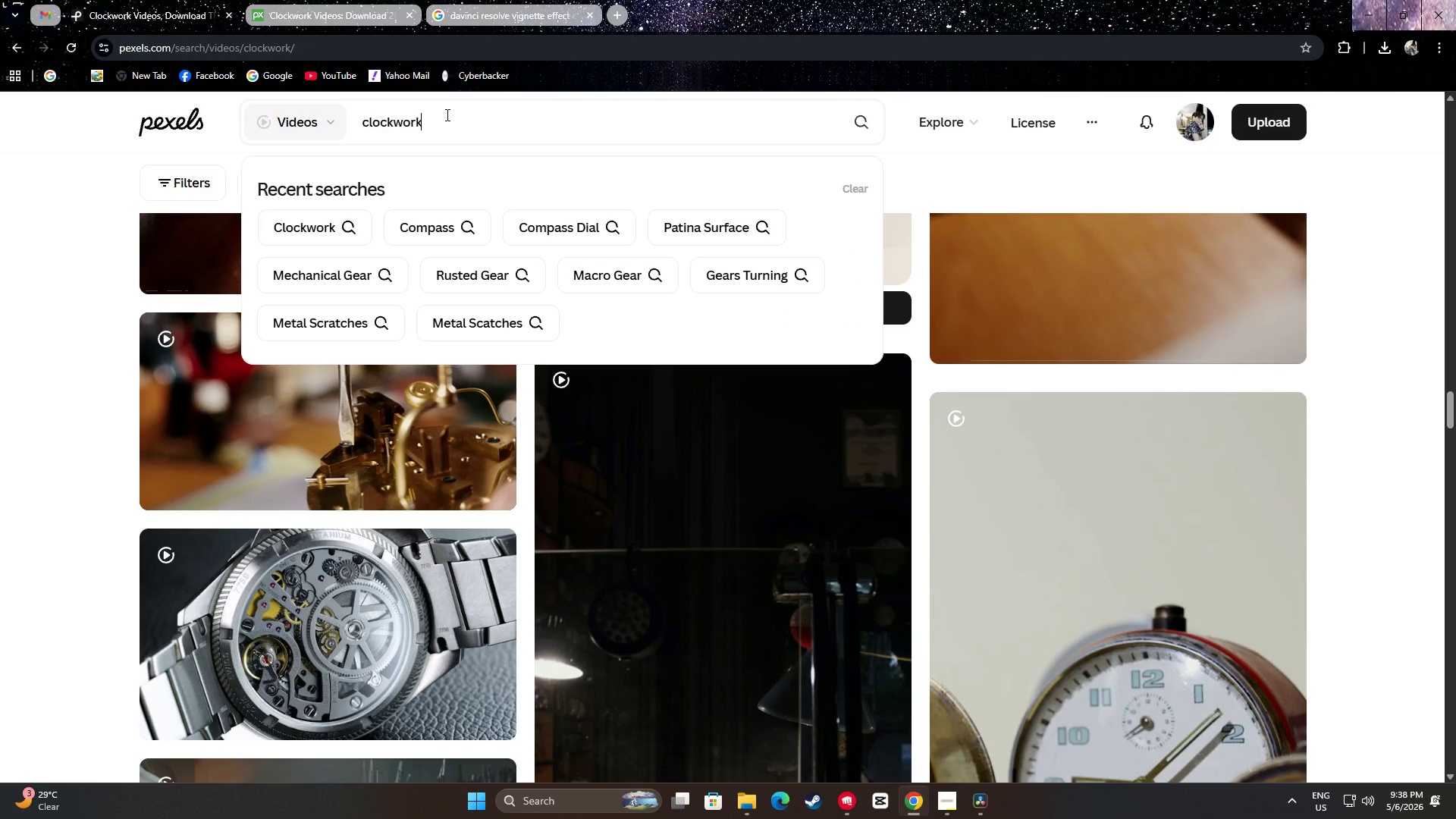 
type( gears)
 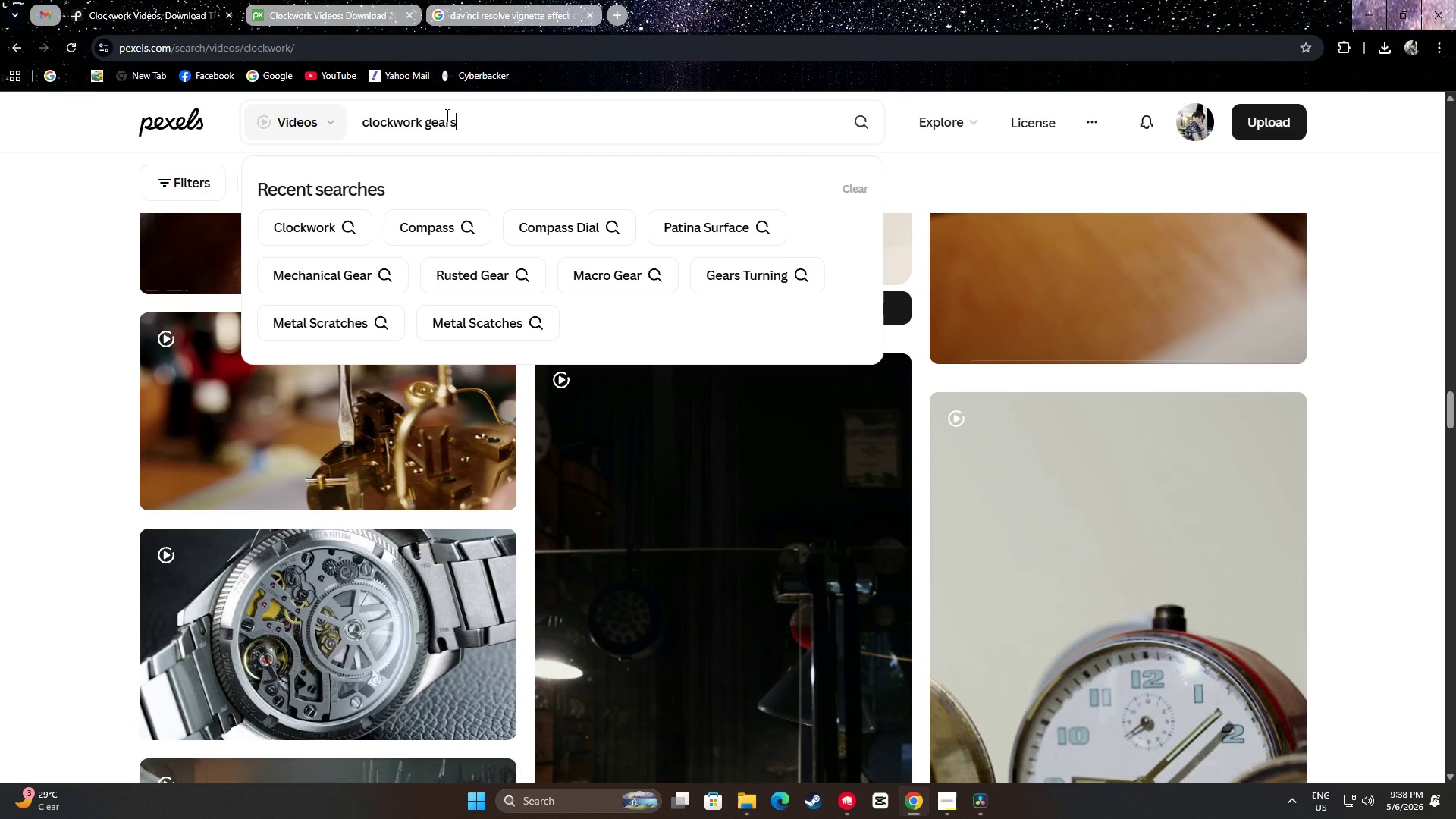 
key(Enter)
 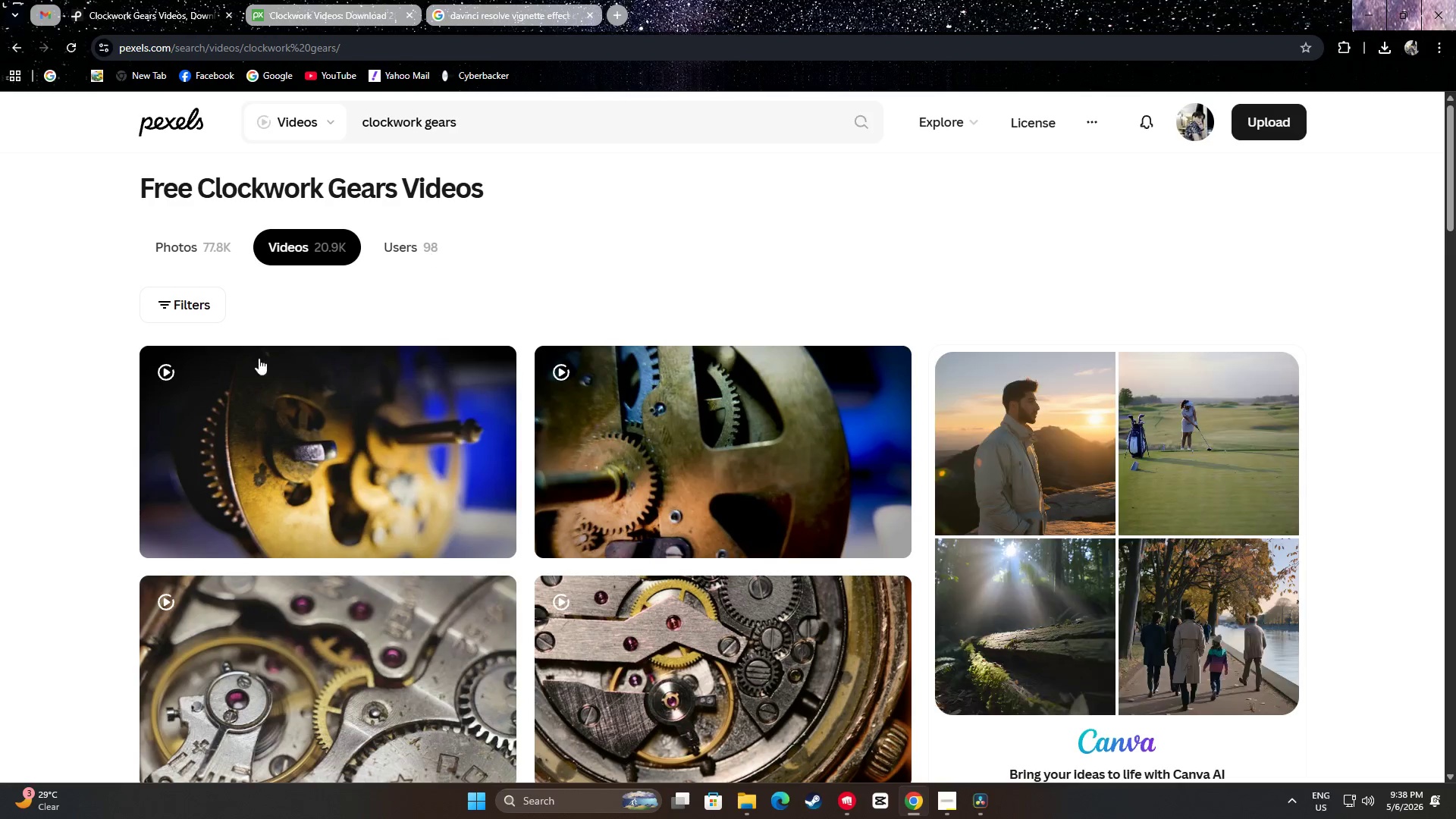 
scroll: coordinate [8, 422], scroll_direction: down, amount: 7.0
 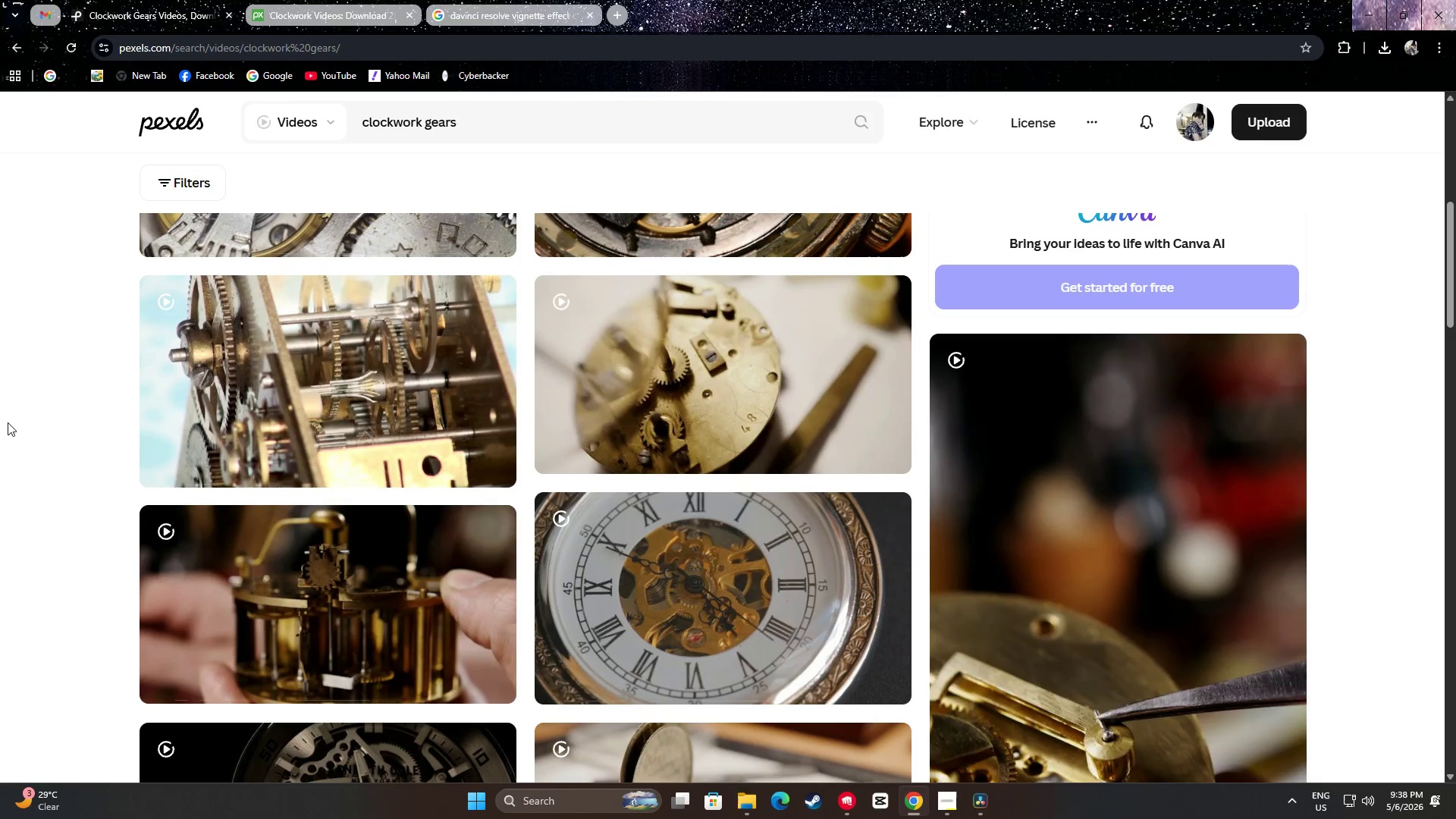 
scroll: coordinate [8, 421], scroll_direction: up, amount: 2.0
 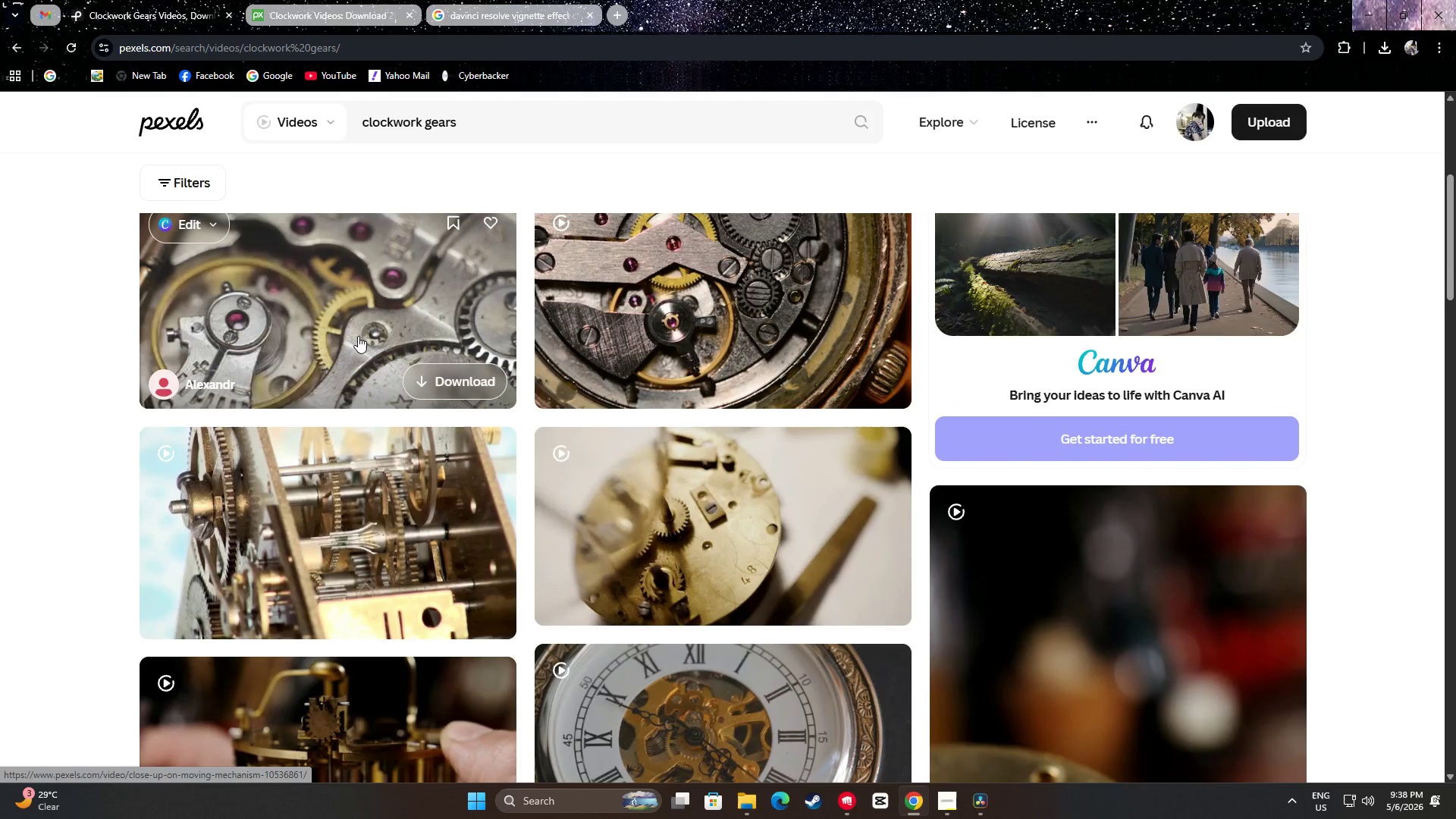 
scroll: coordinate [18, 388], scroll_direction: down, amount: 21.0
 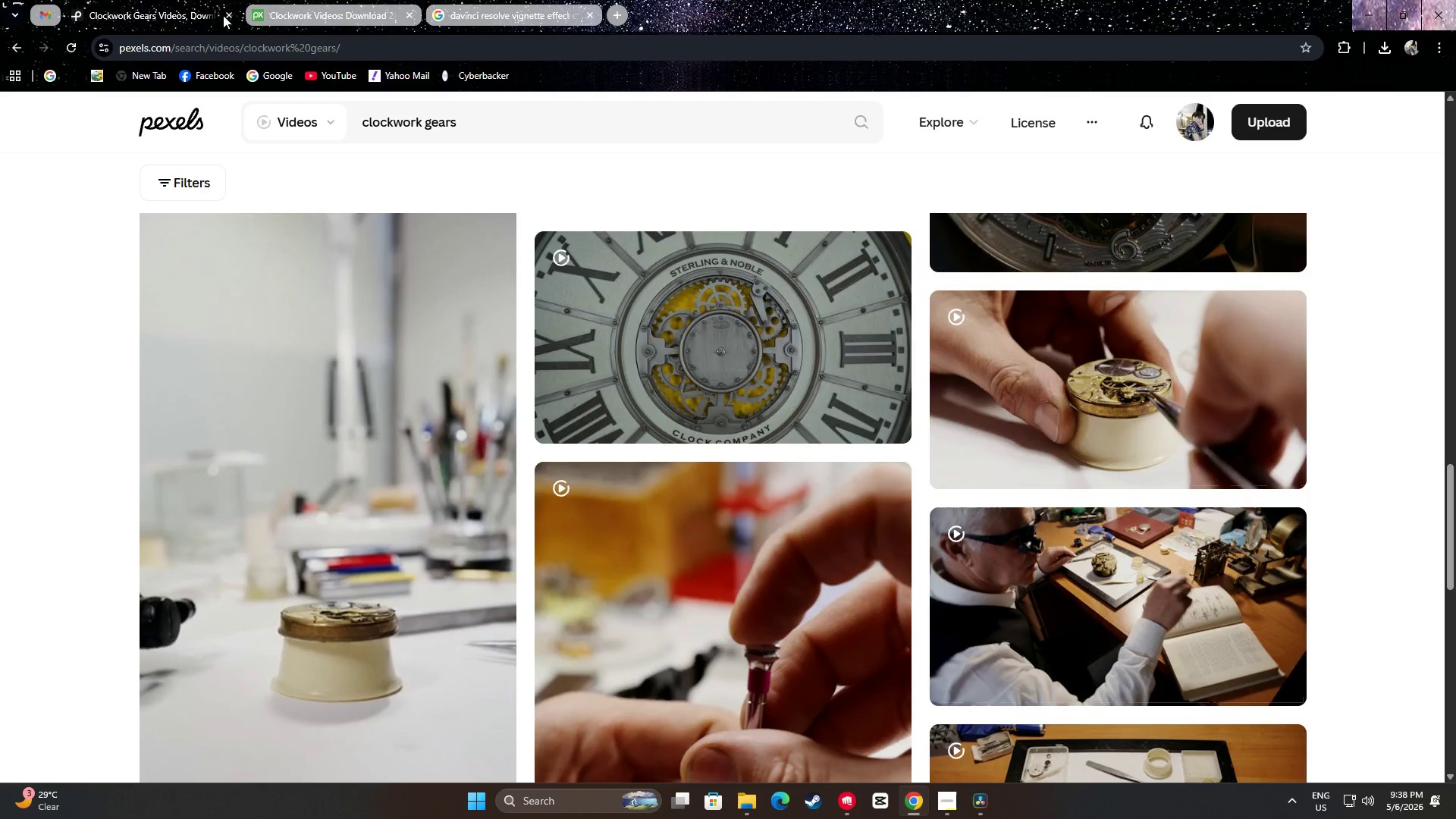 
left_click([271, 0])
 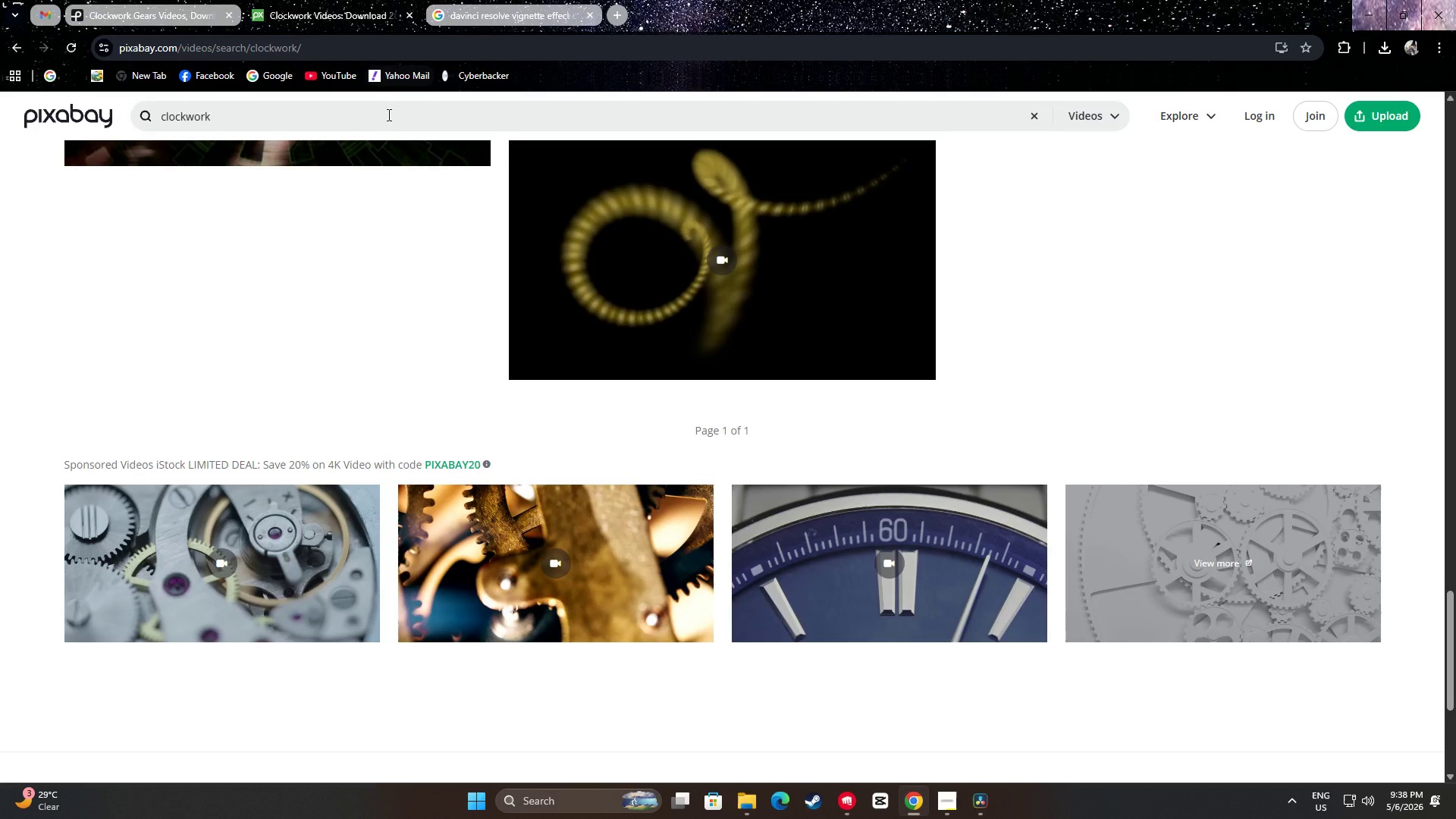 
left_click([295, 115])
 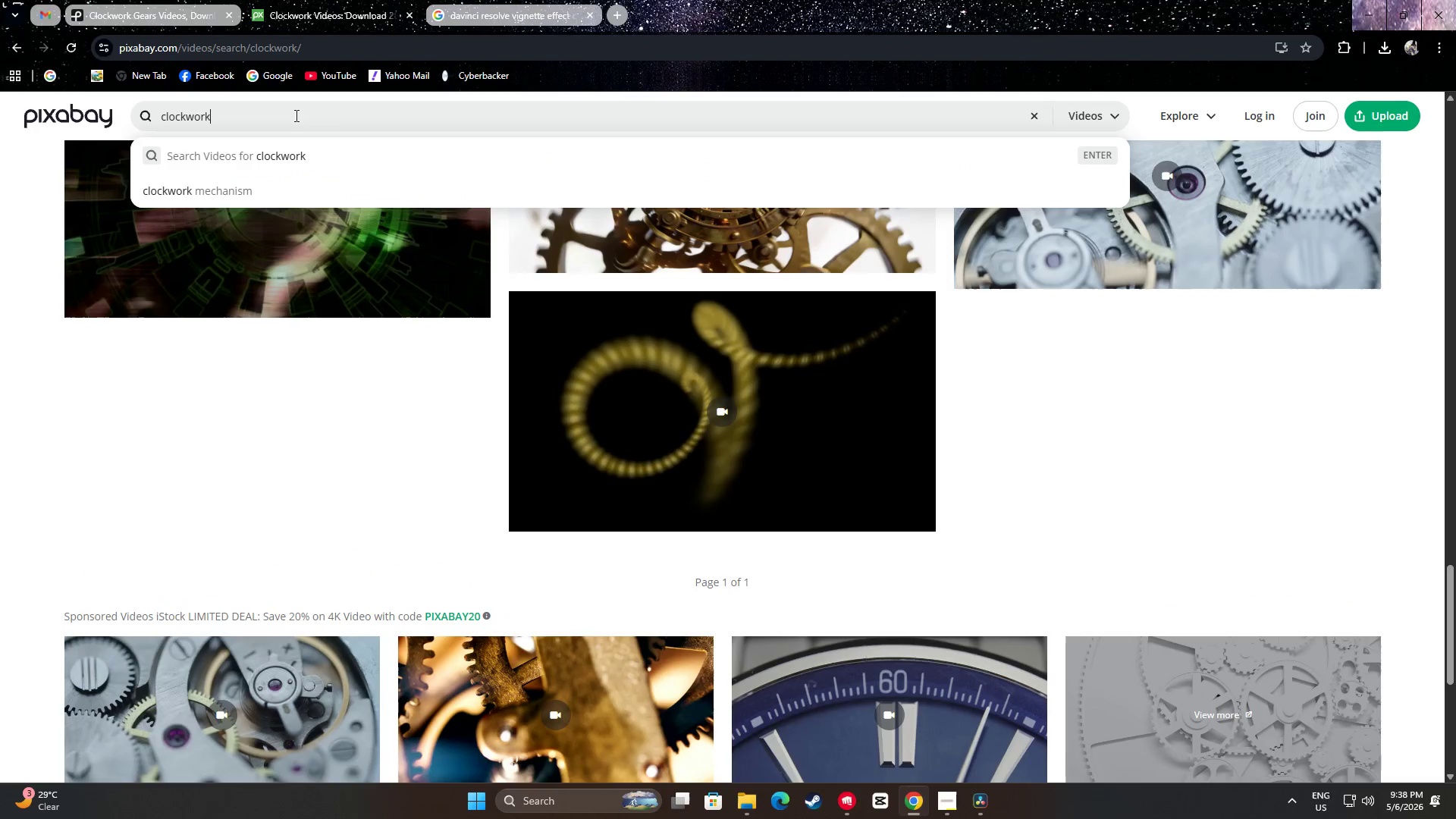 
key(Space)
 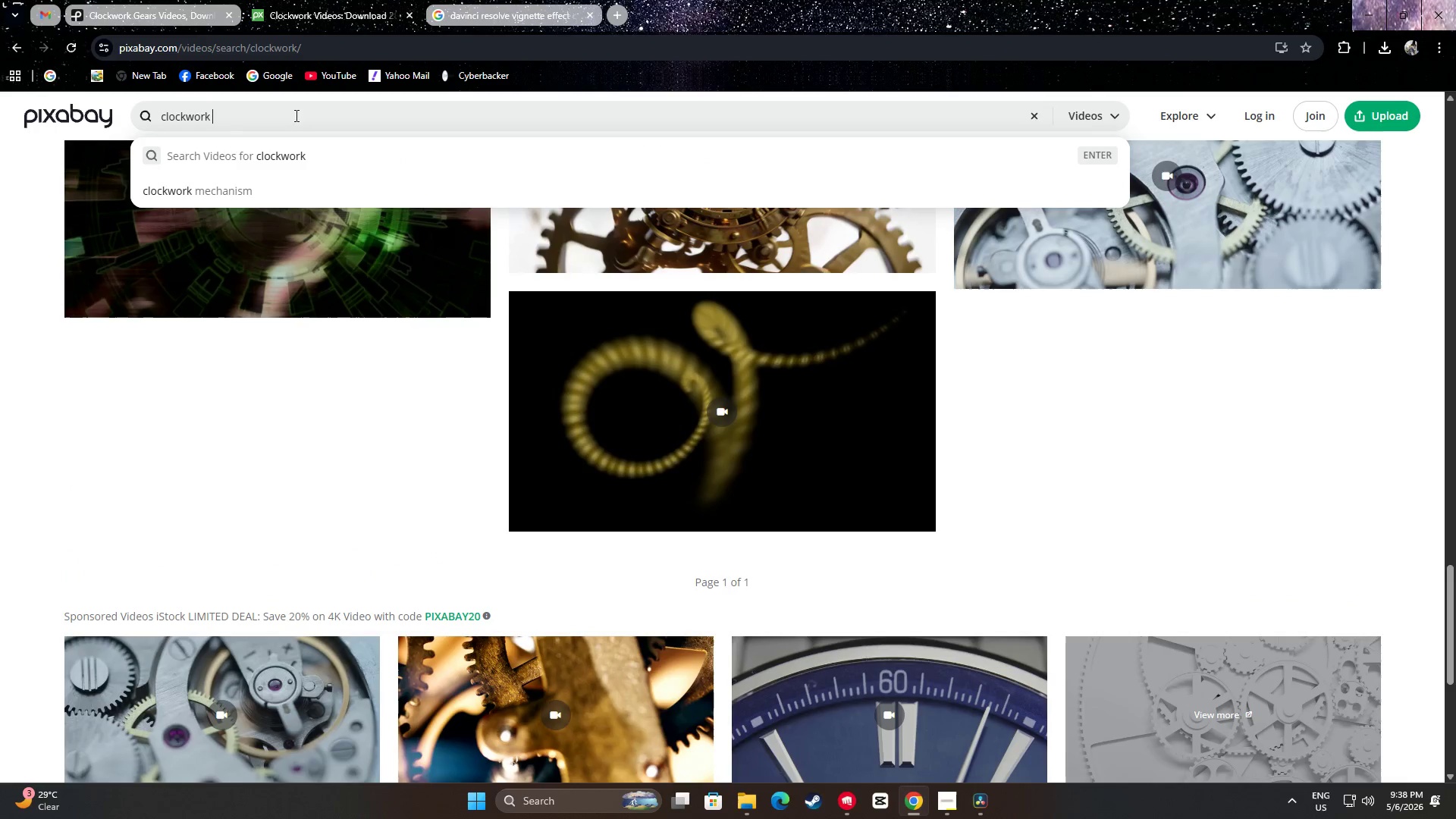 
scroll: coordinate [342, 152], scroll_direction: up, amount: 2.0
 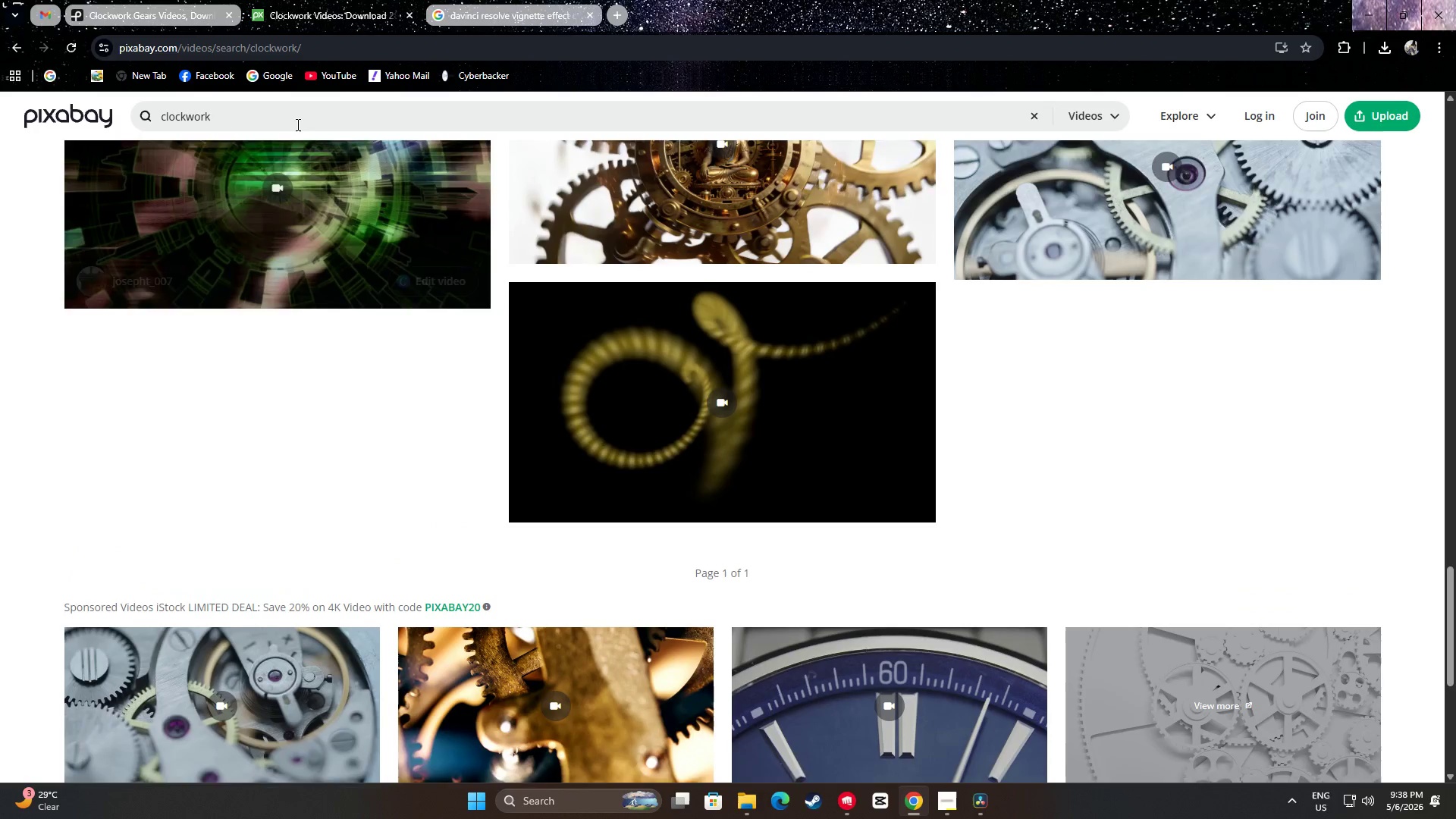 
type(gears)
key(NumpadEnter)
 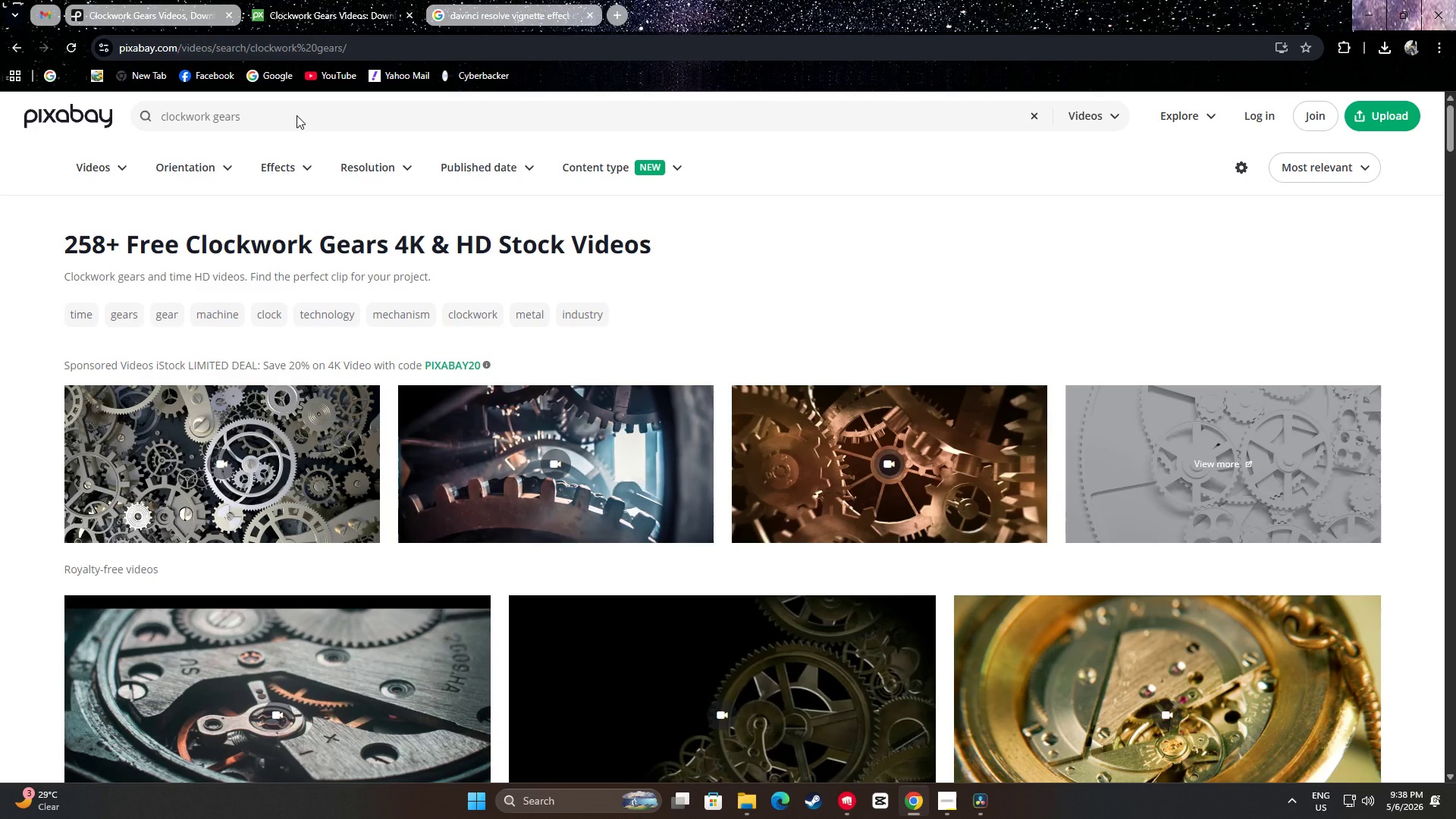 
wait(10.97)
 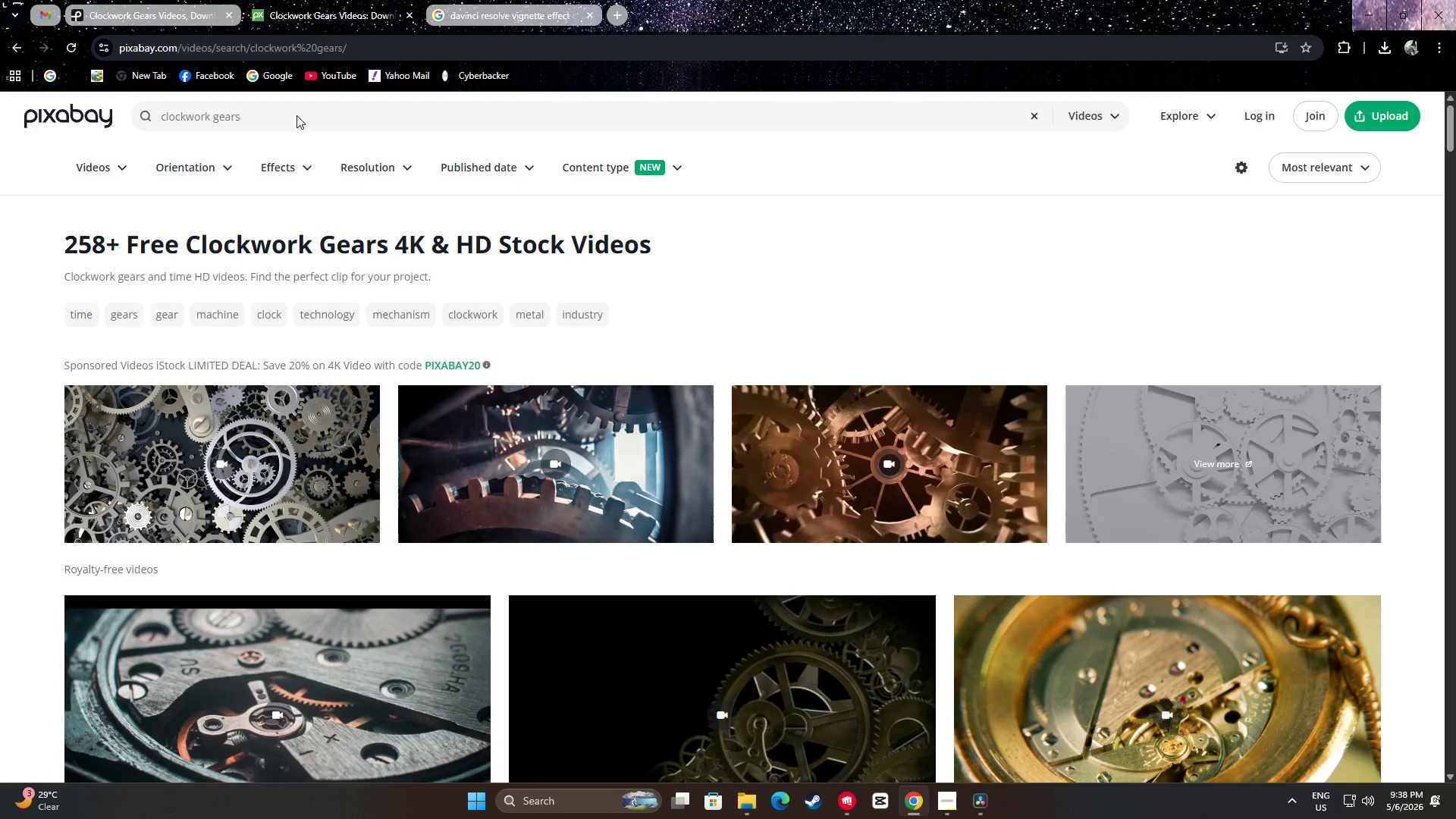 
scroll: coordinate [5, 344], scroll_direction: down, amount: 17.0
 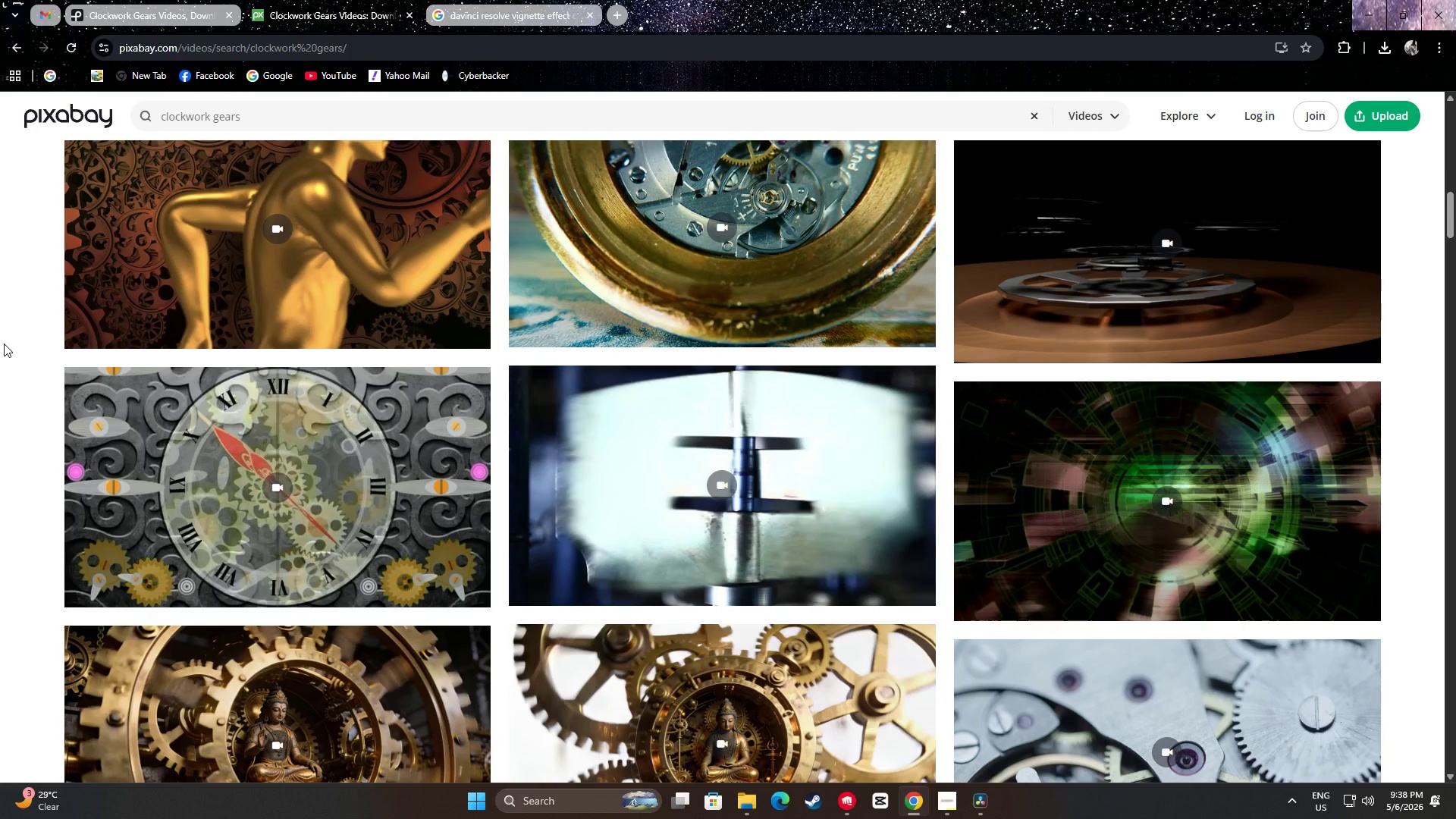 
scroll: coordinate [5, 341], scroll_direction: down, amount: 21.0
 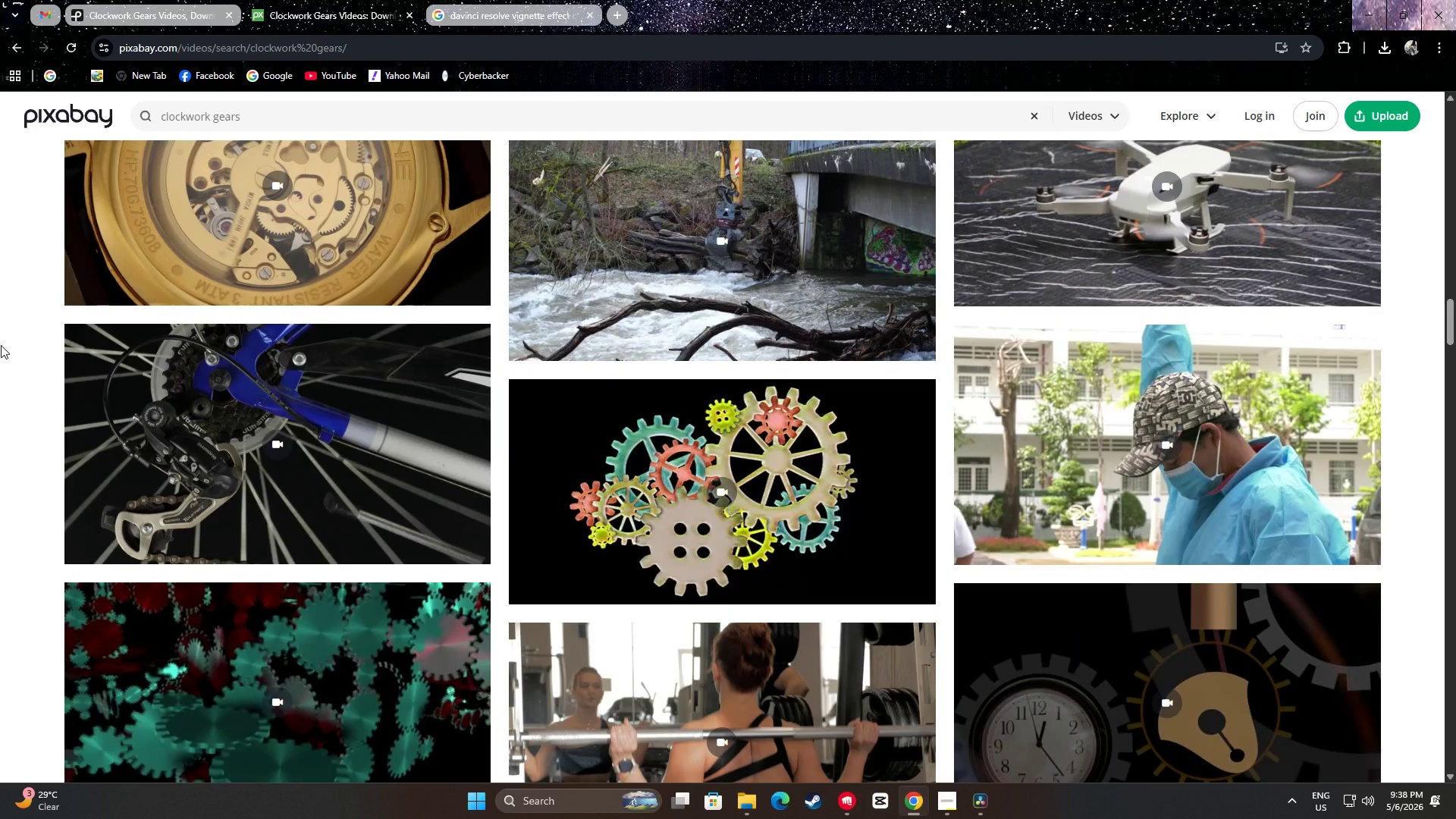 
scroll: coordinate [0, 351], scroll_direction: down, amount: 27.0
 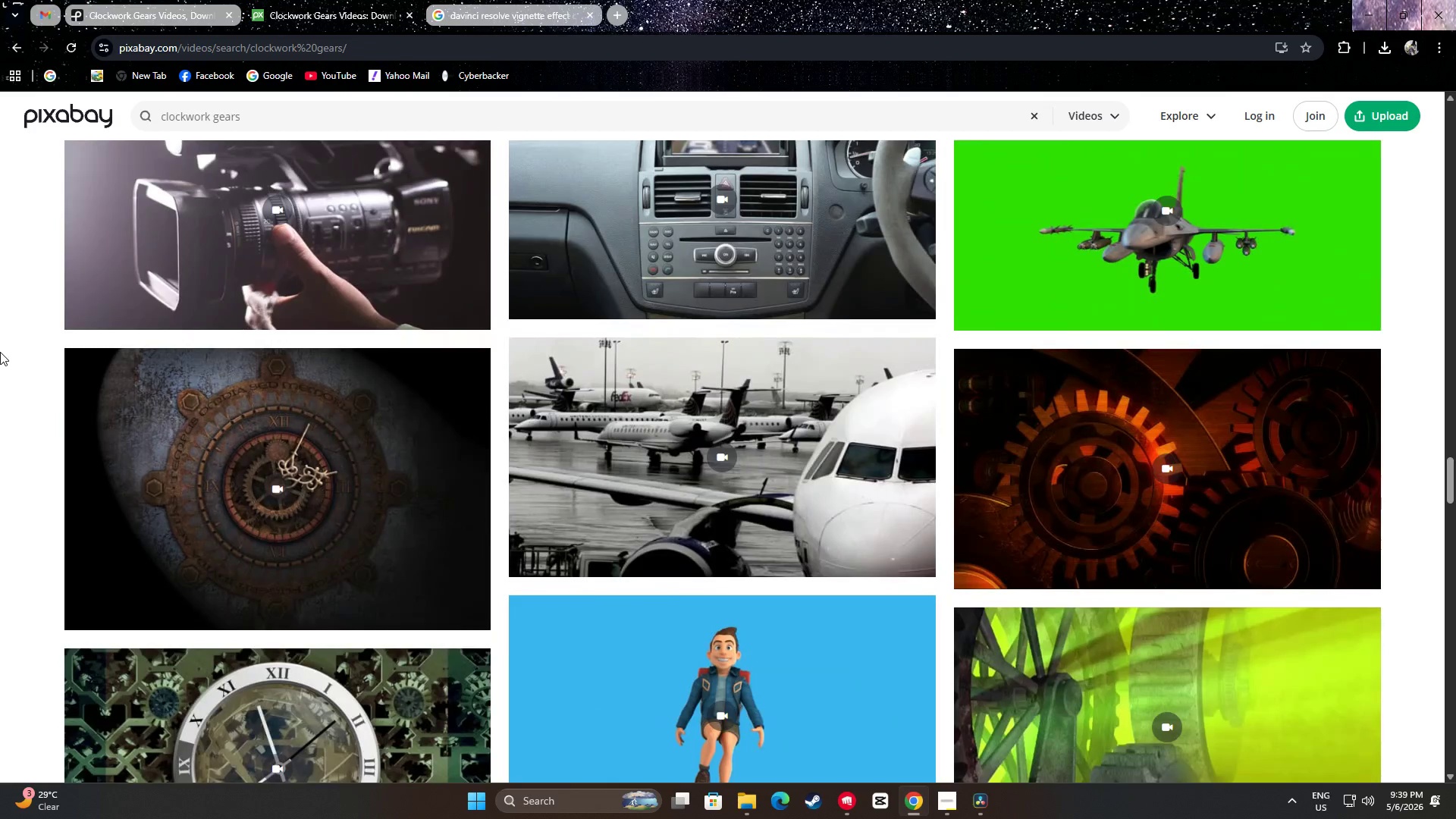 
scroll: coordinate [0, 349], scroll_direction: down, amount: 14.0
 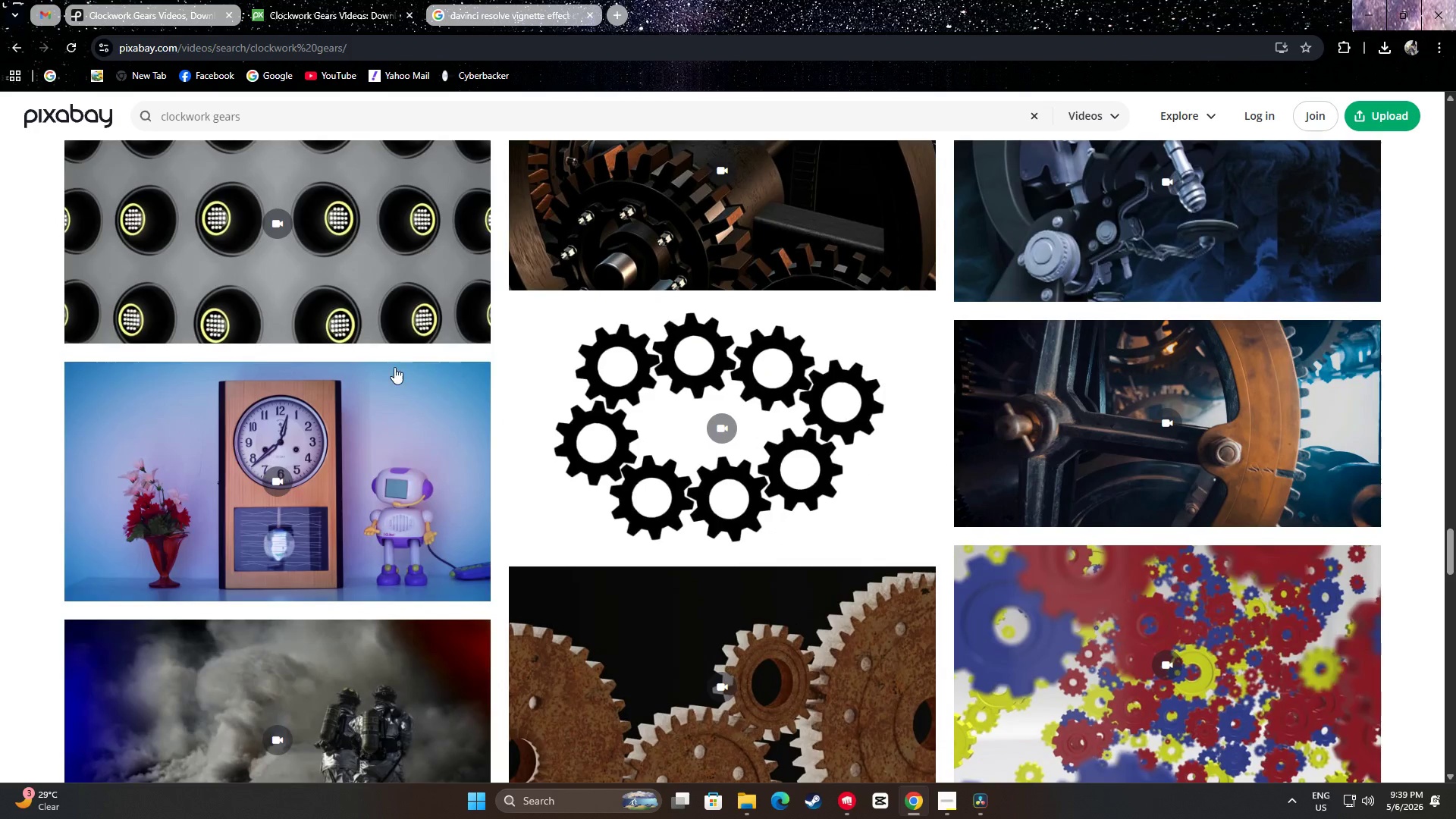 
mouse_move([1266, 418])
 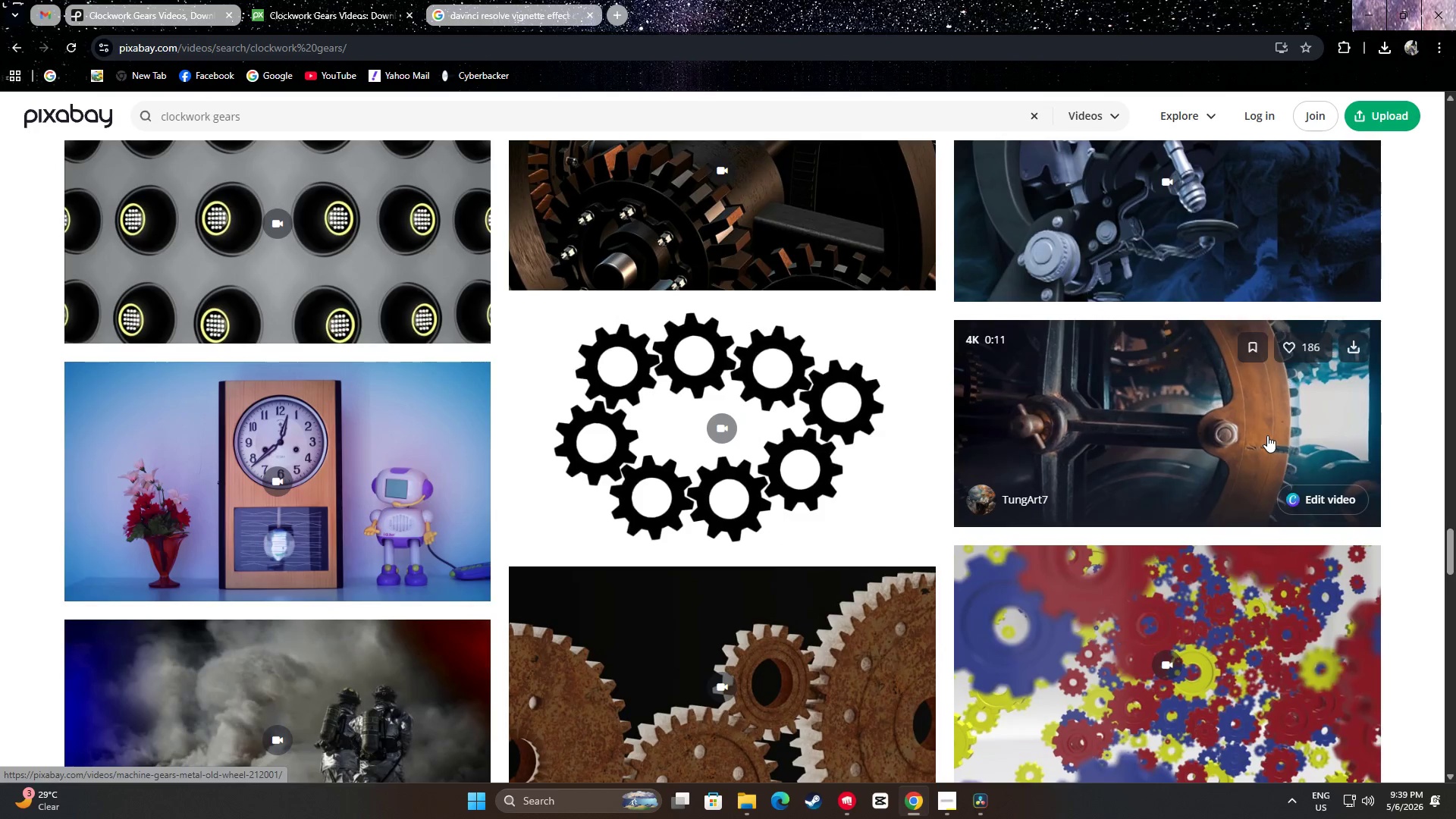 
left_click([1267, 435])
 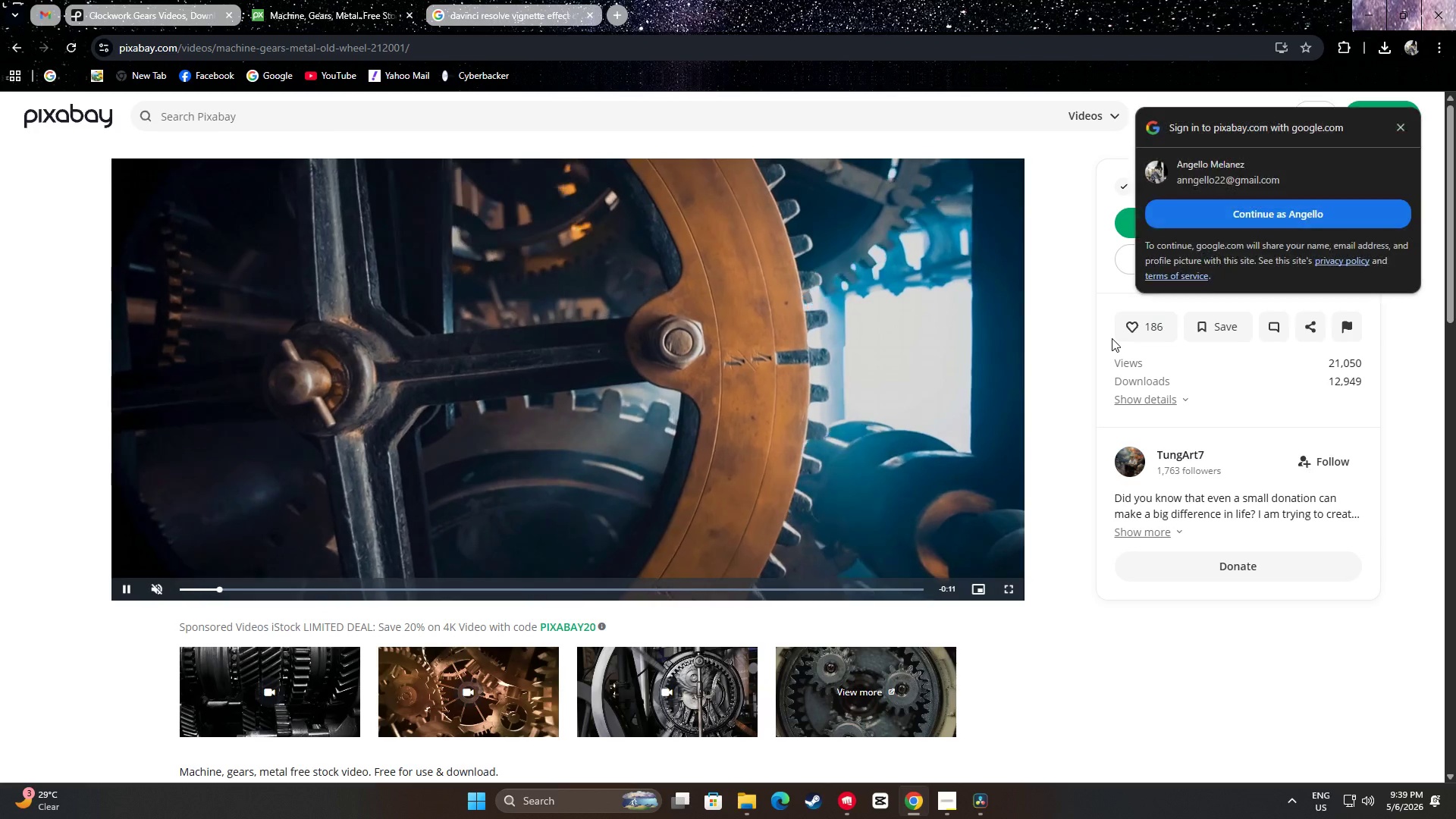 
left_click([1073, 280])
 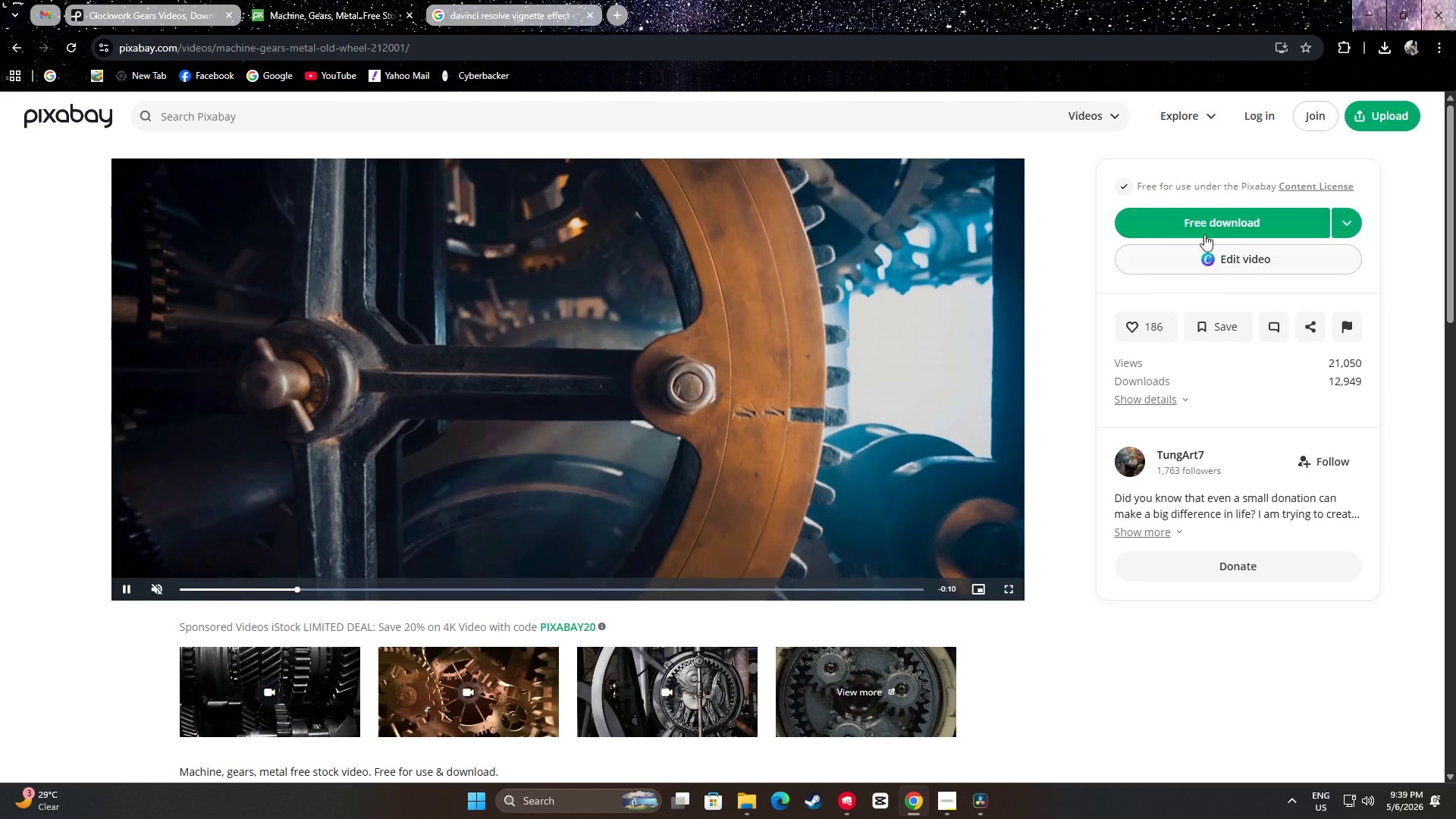 
left_click([1220, 225])
 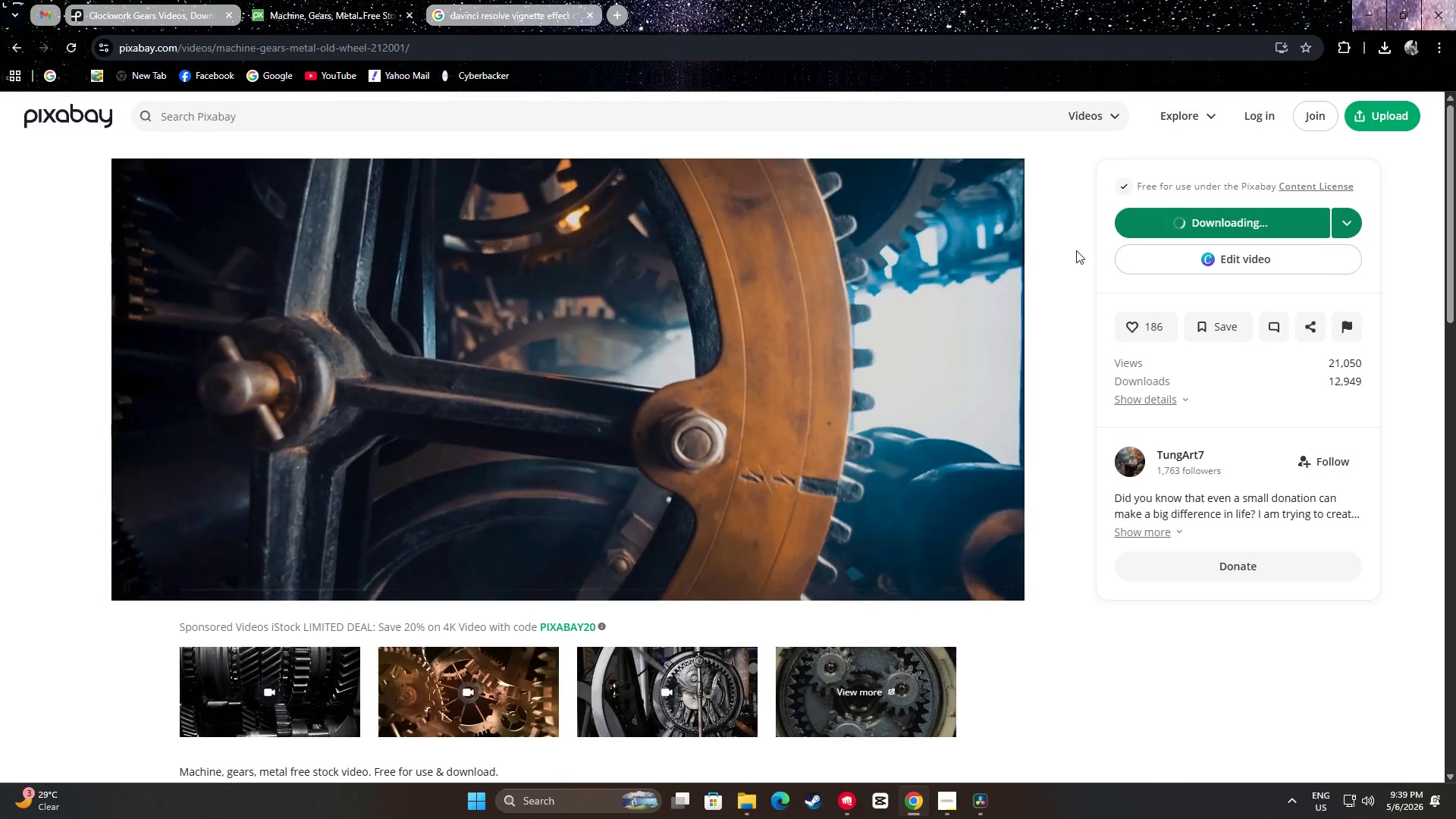 
mouse_move([1099, 327])
 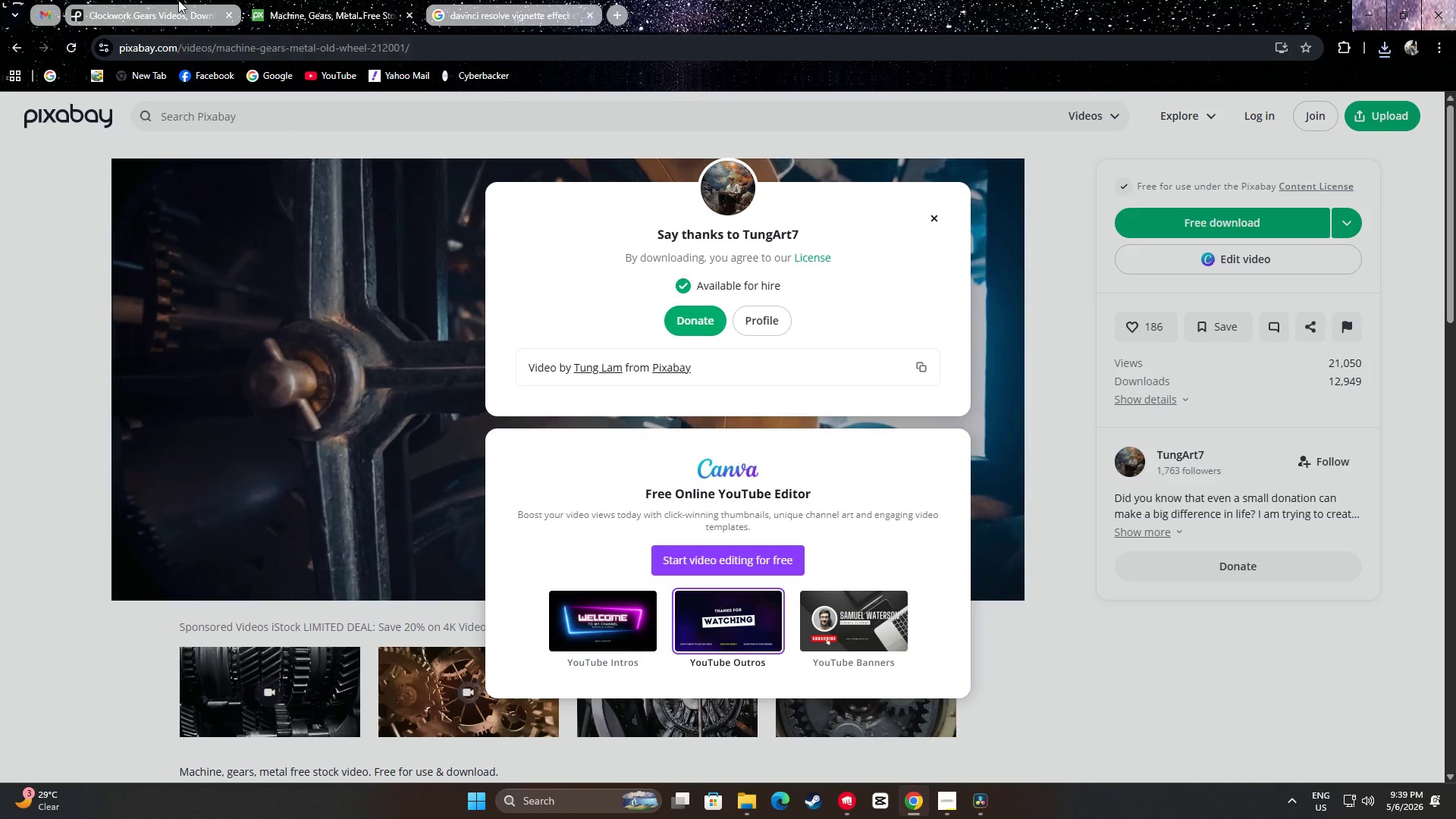 
double_click([315, 0])
 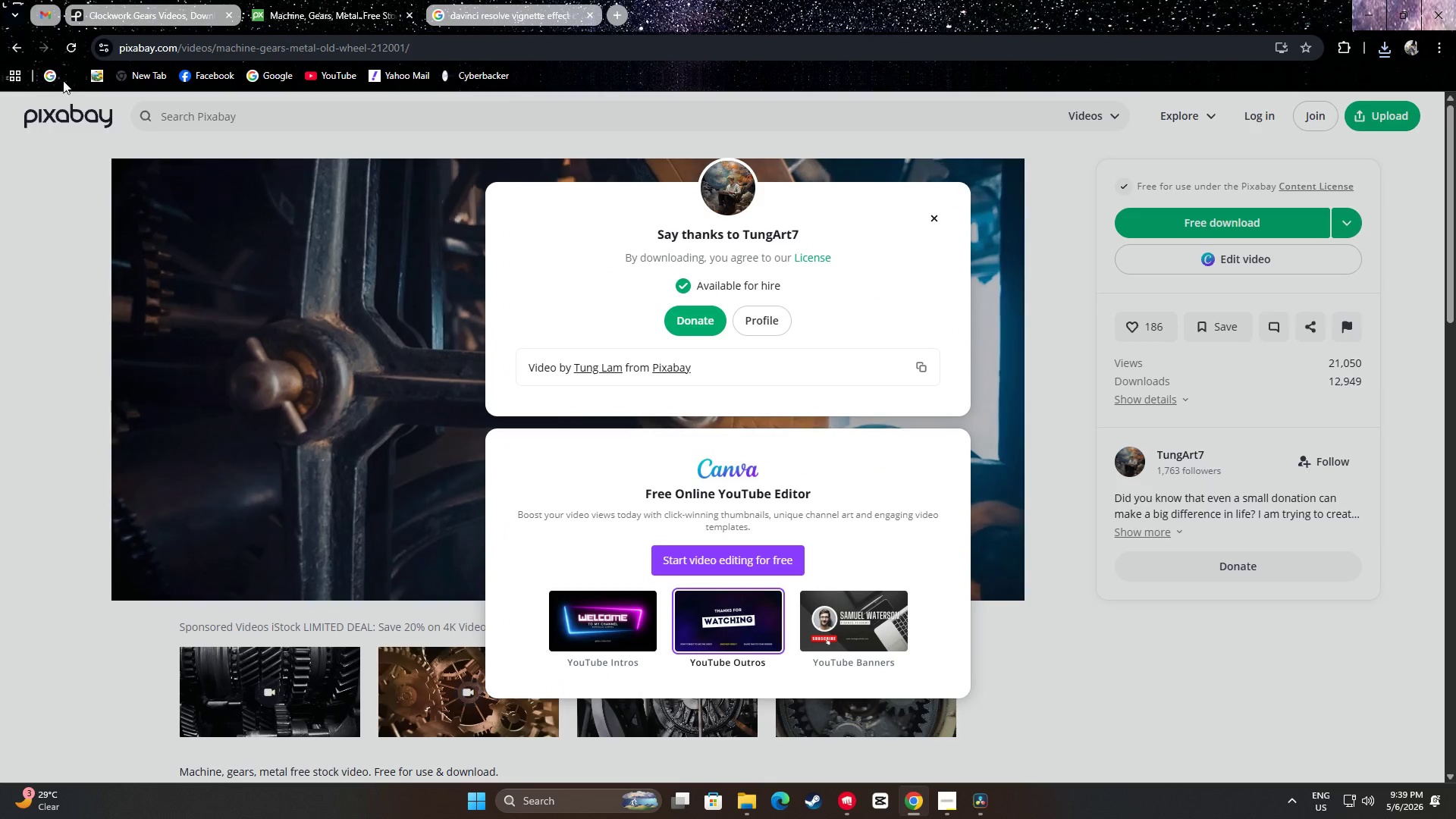 
left_click([10, 49])
 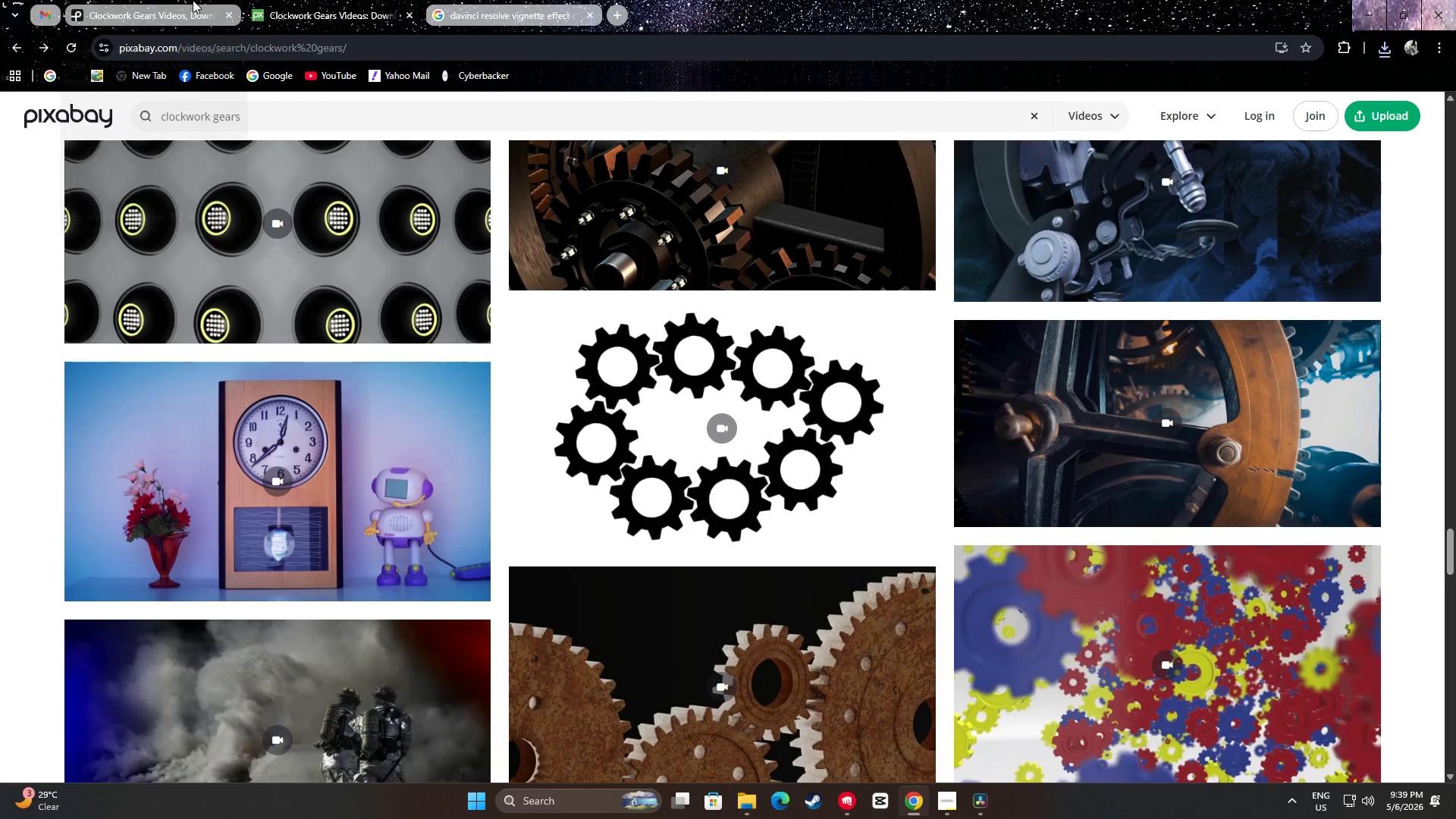 
left_click([193, 0])
 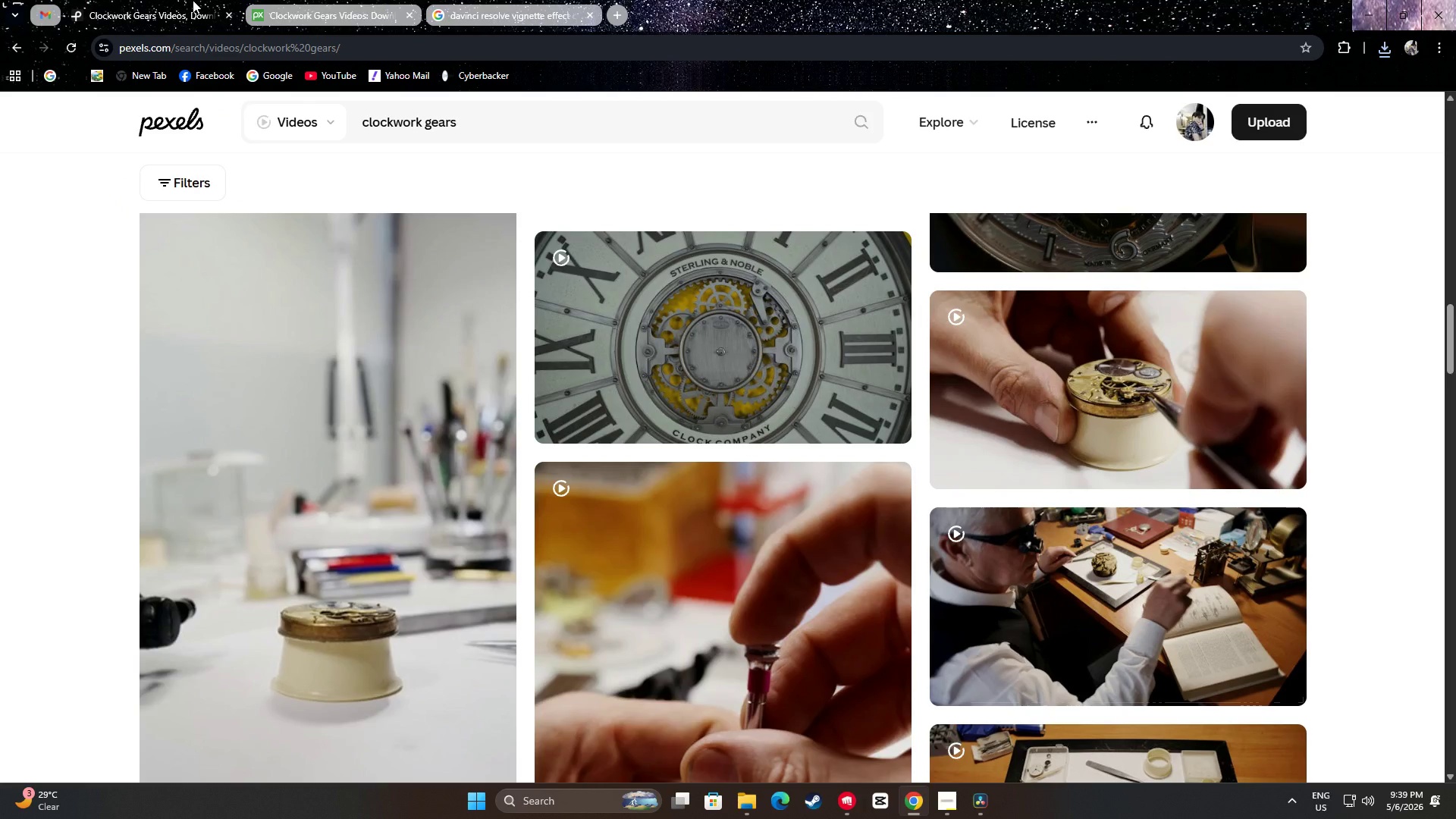 
scroll: coordinate [653, 369], scroll_direction: up, amount: 1.0
 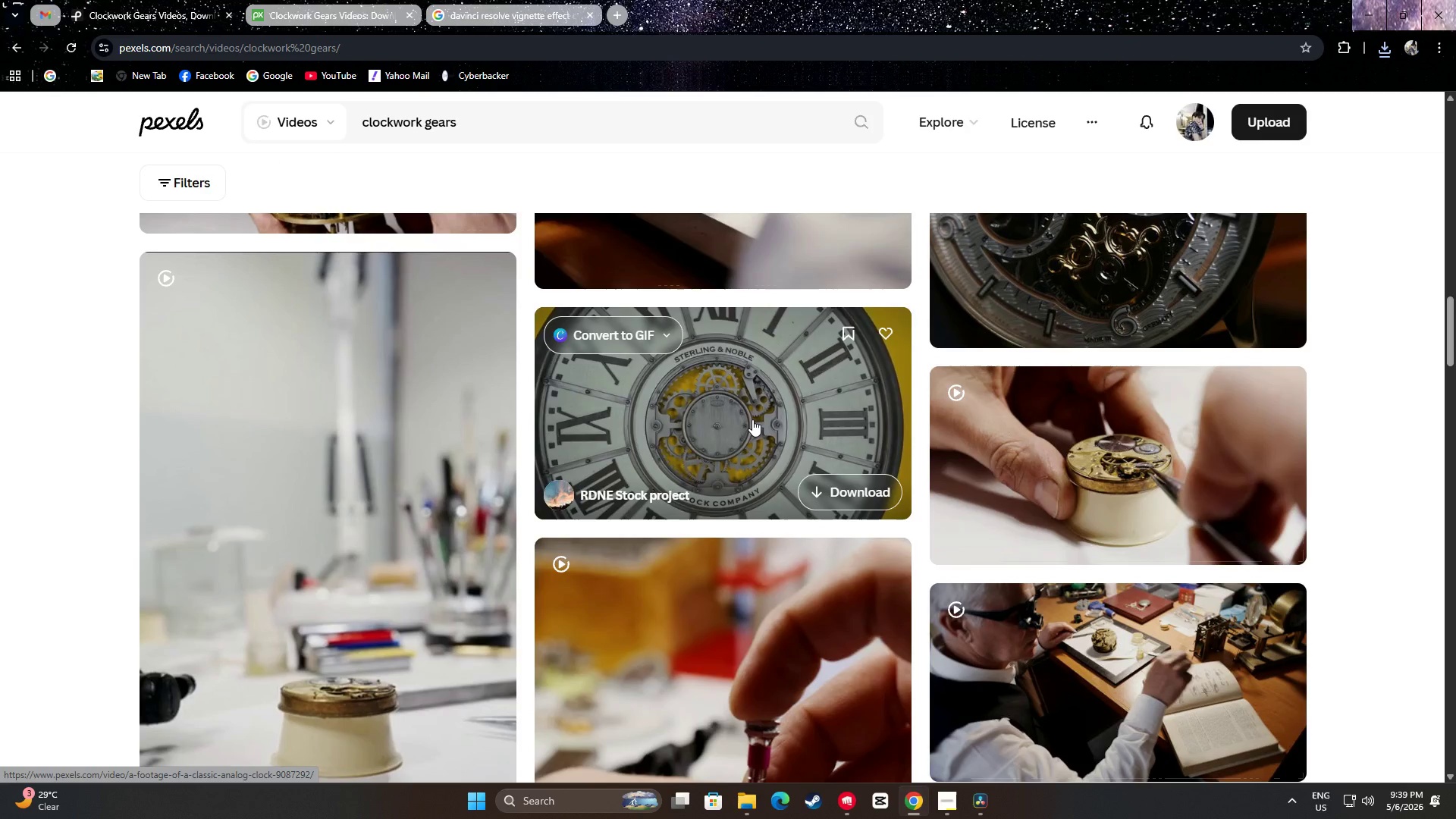 
wait(8.57)
 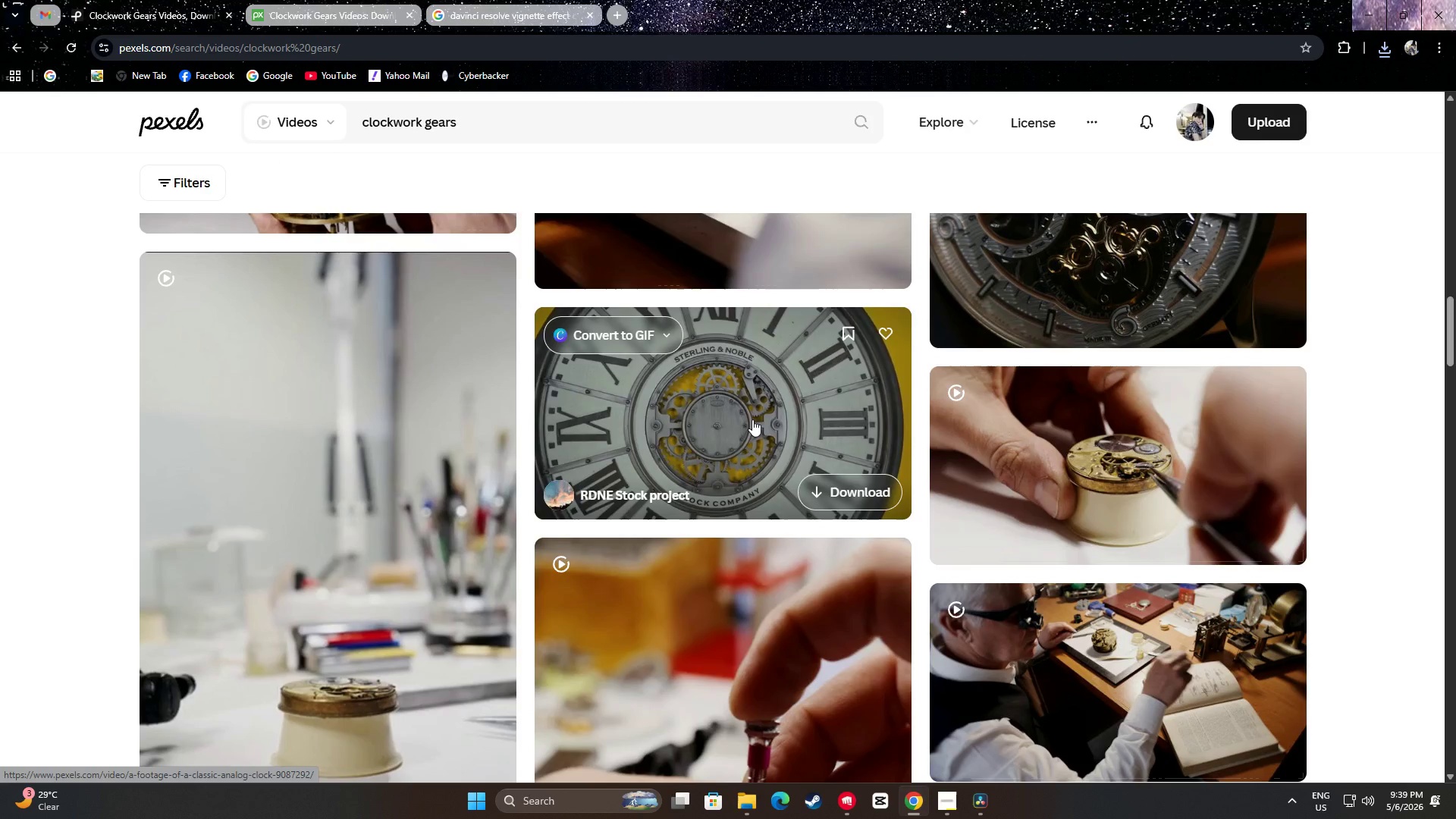 
scroll: coordinate [743, 520], scroll_direction: up, amount: 4.0
 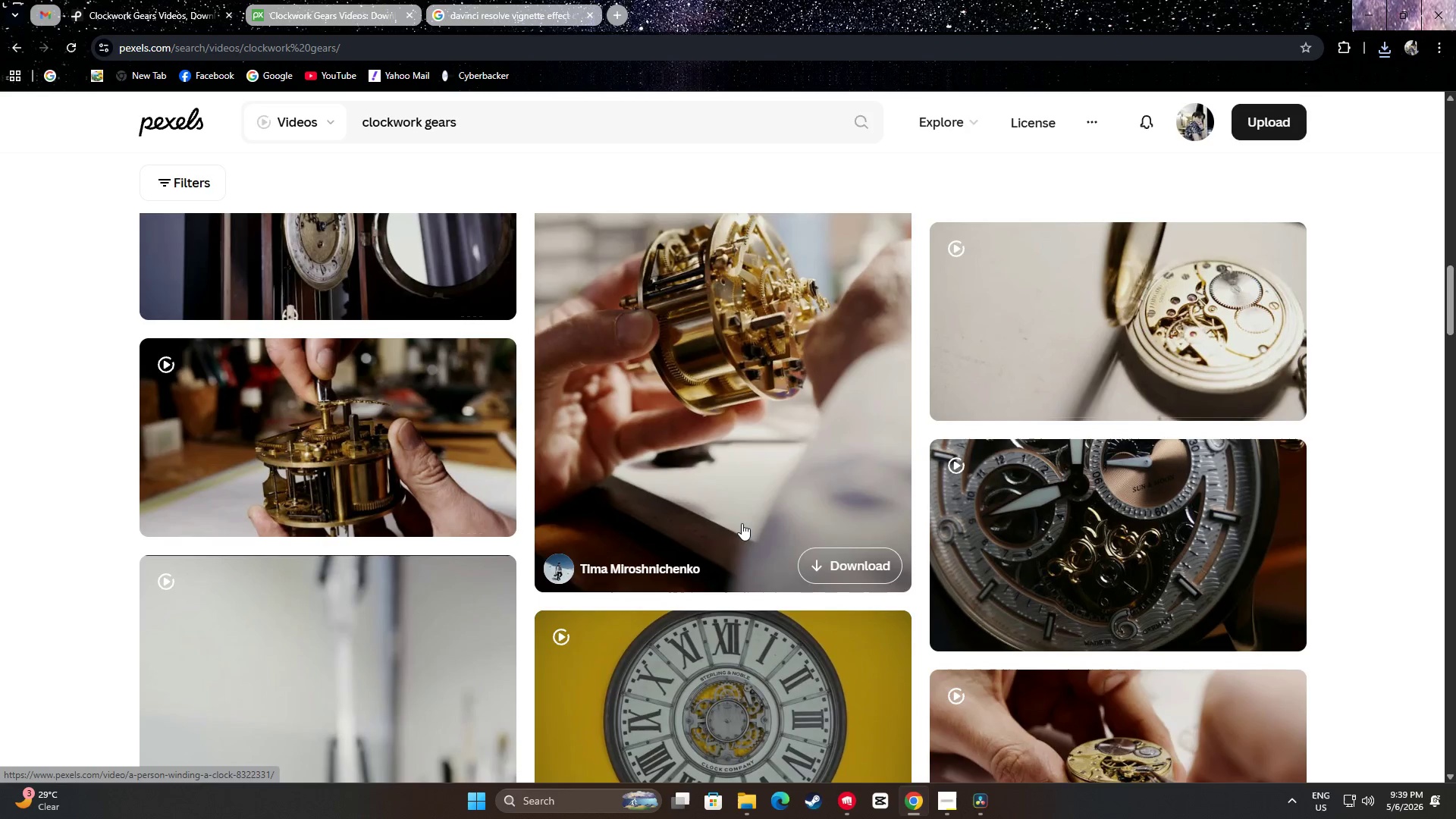 
scroll: coordinate [742, 523], scroll_direction: down, amount: 2.0
 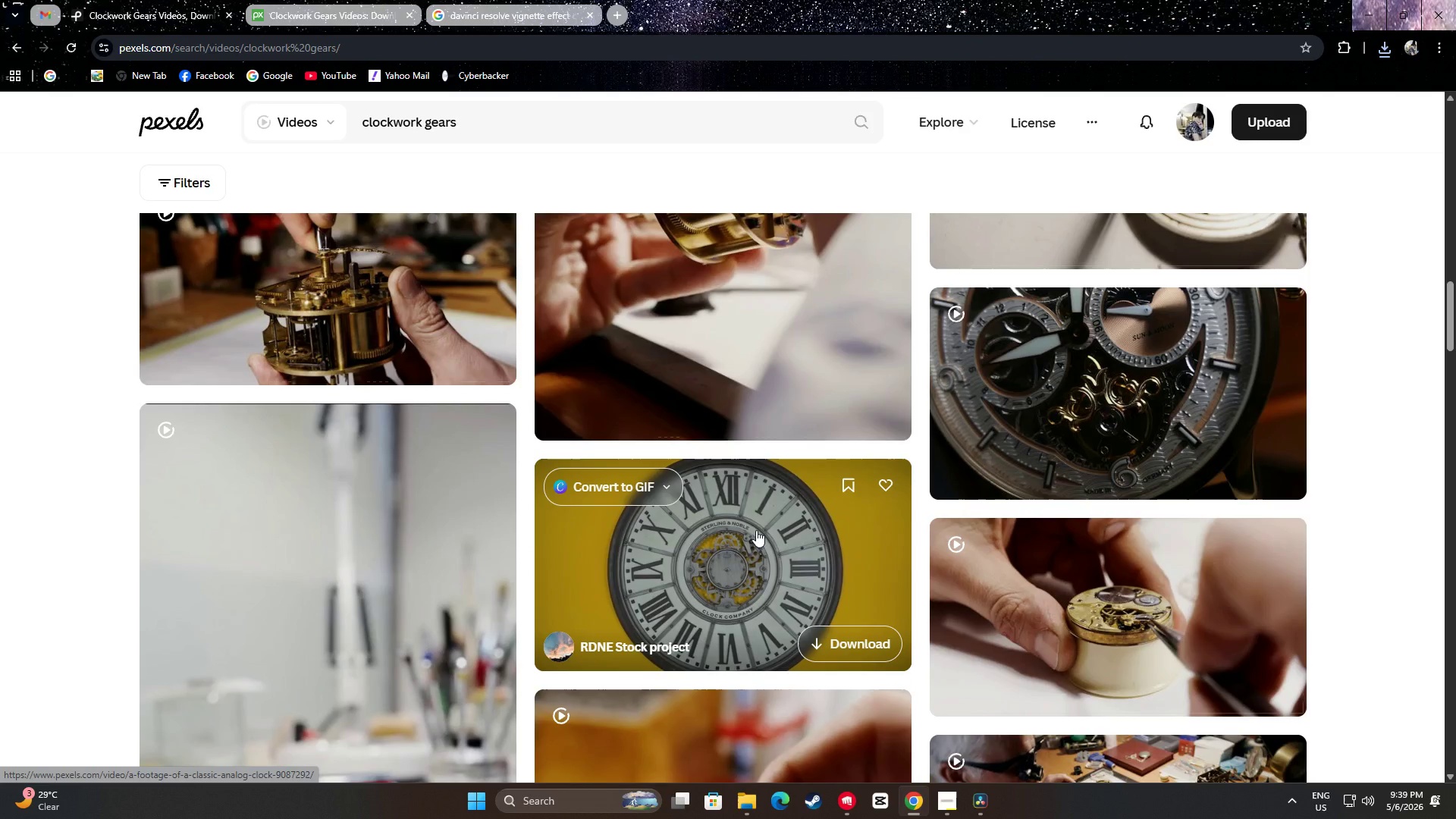 
scroll: coordinate [733, 516], scroll_direction: up, amount: 23.0
 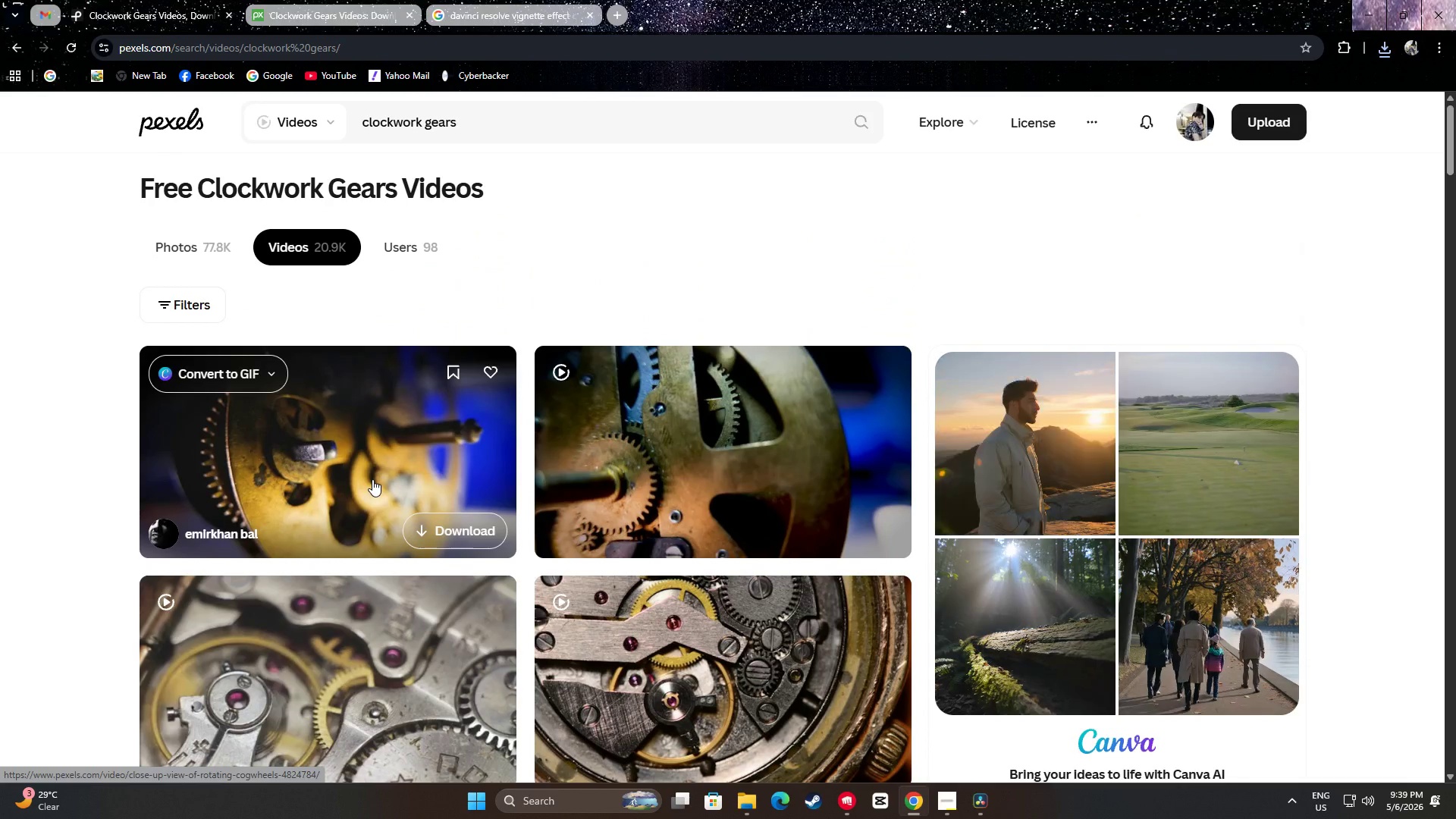 
scroll: coordinate [387, 429], scroll_direction: down, amount: 3.0
 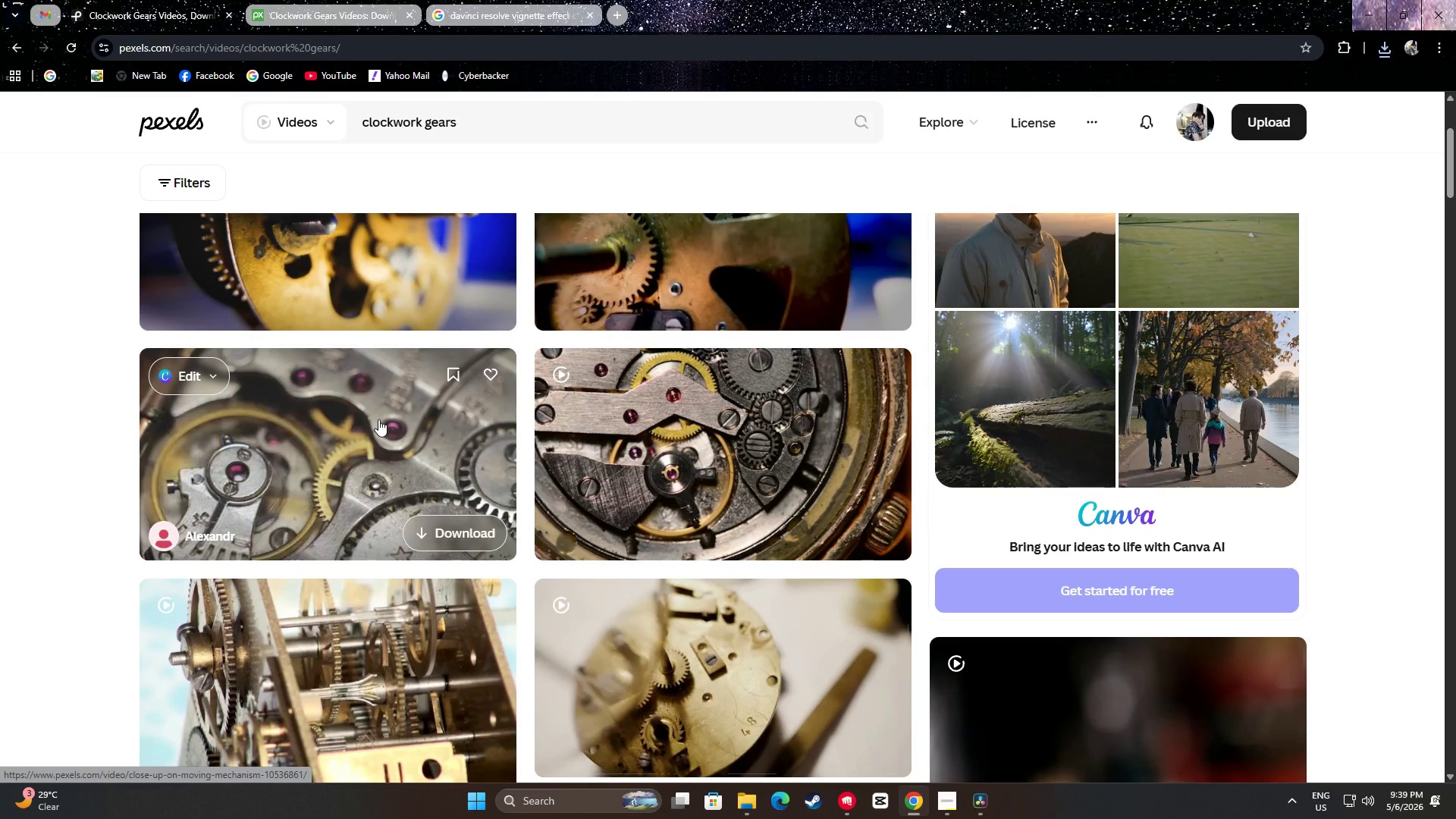 
wait(9.07)
 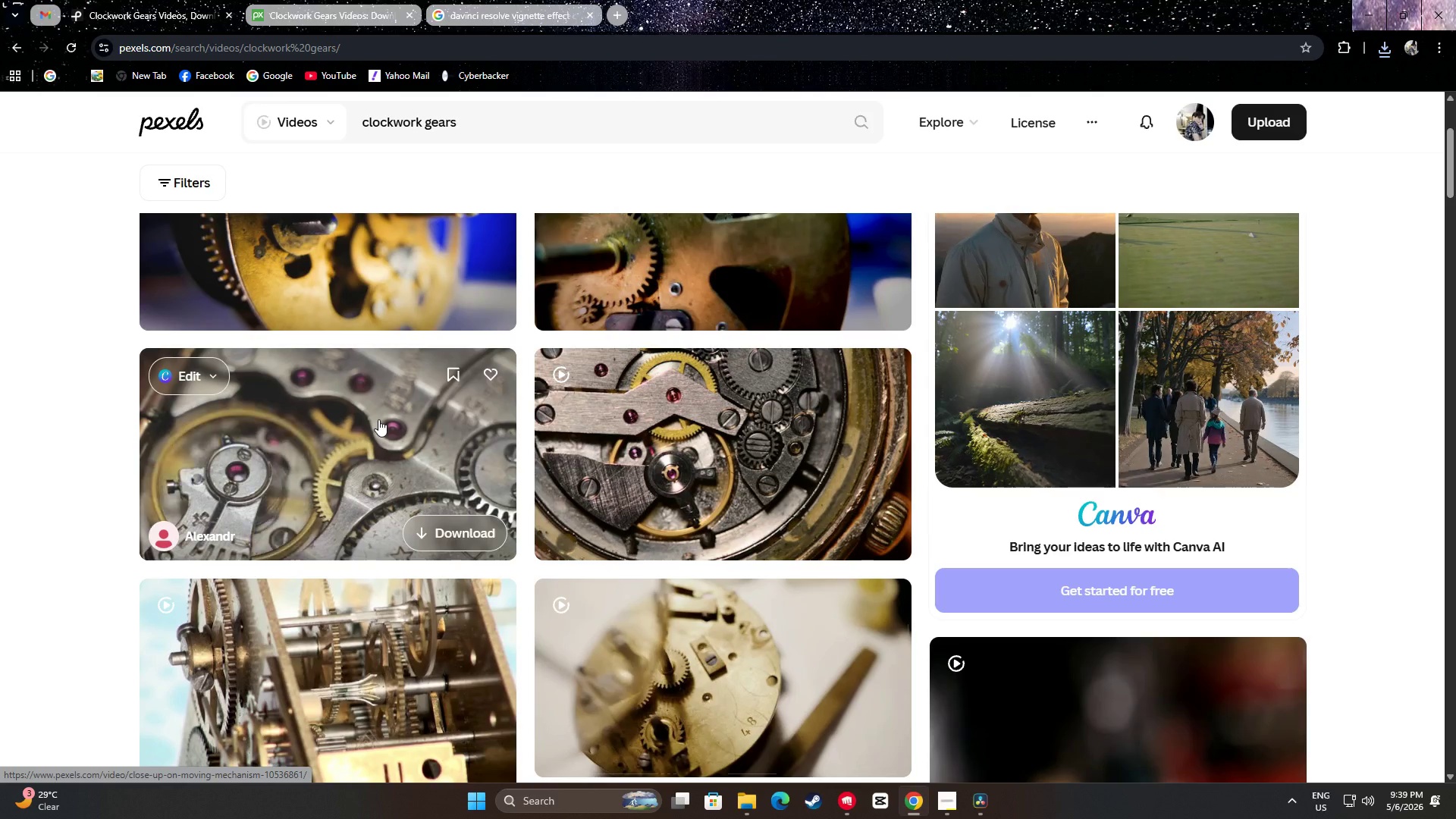 
scroll: coordinate [369, 427], scroll_direction: up, amount: 2.0
 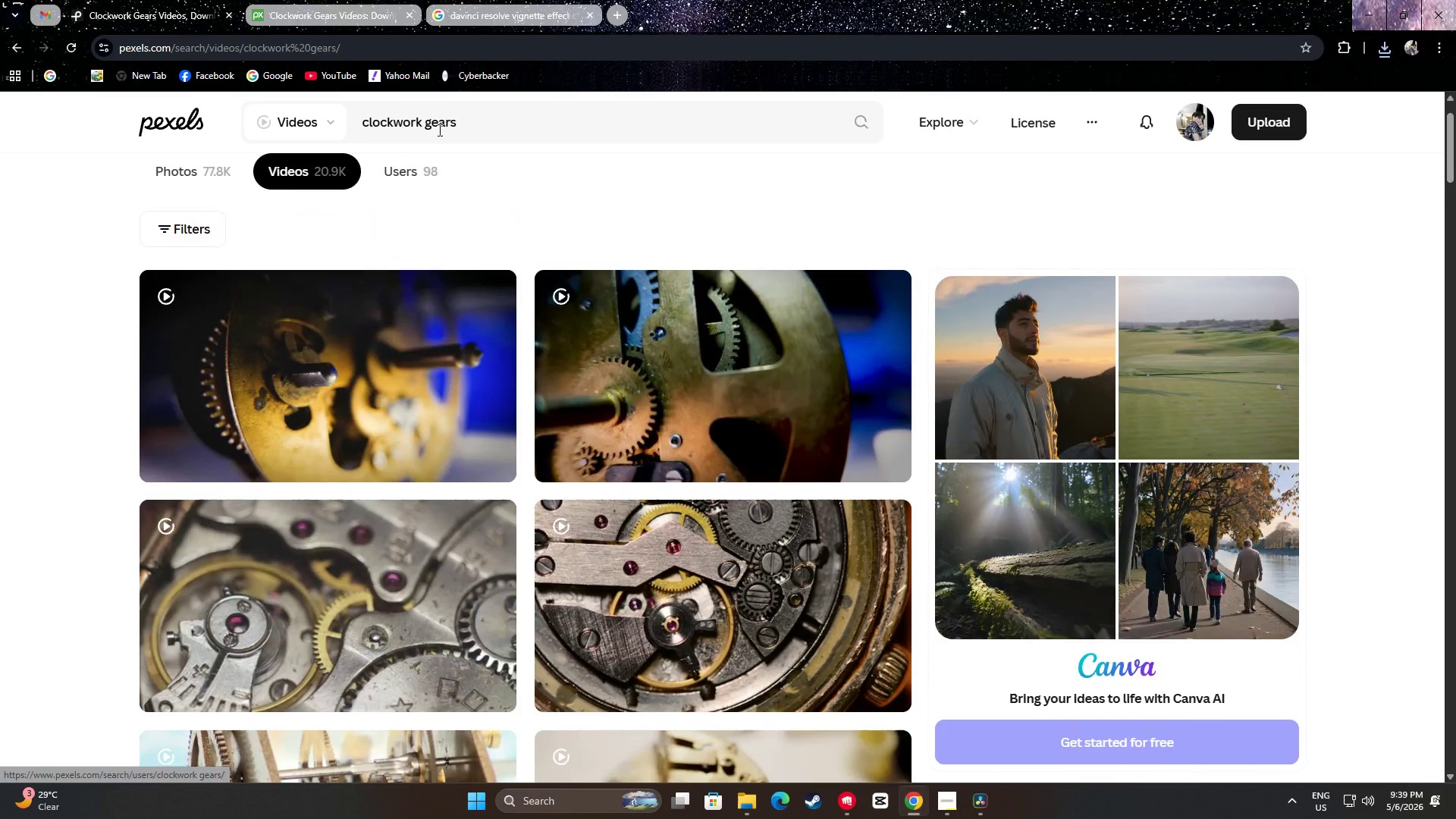 
left_click_drag(start_coordinate=[463, 121], to_coordinate=[289, 109])
 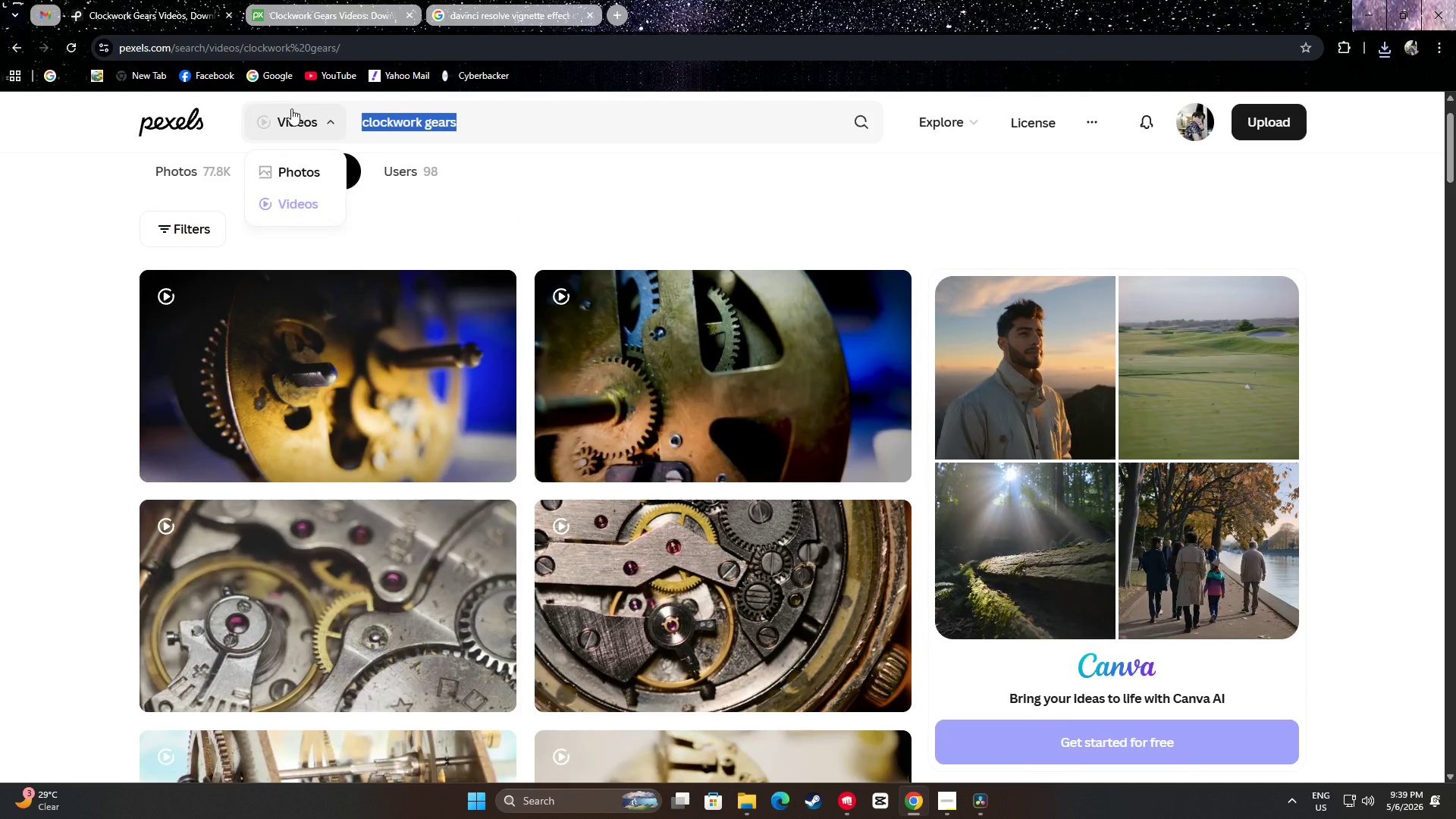 
type(watch face)
 